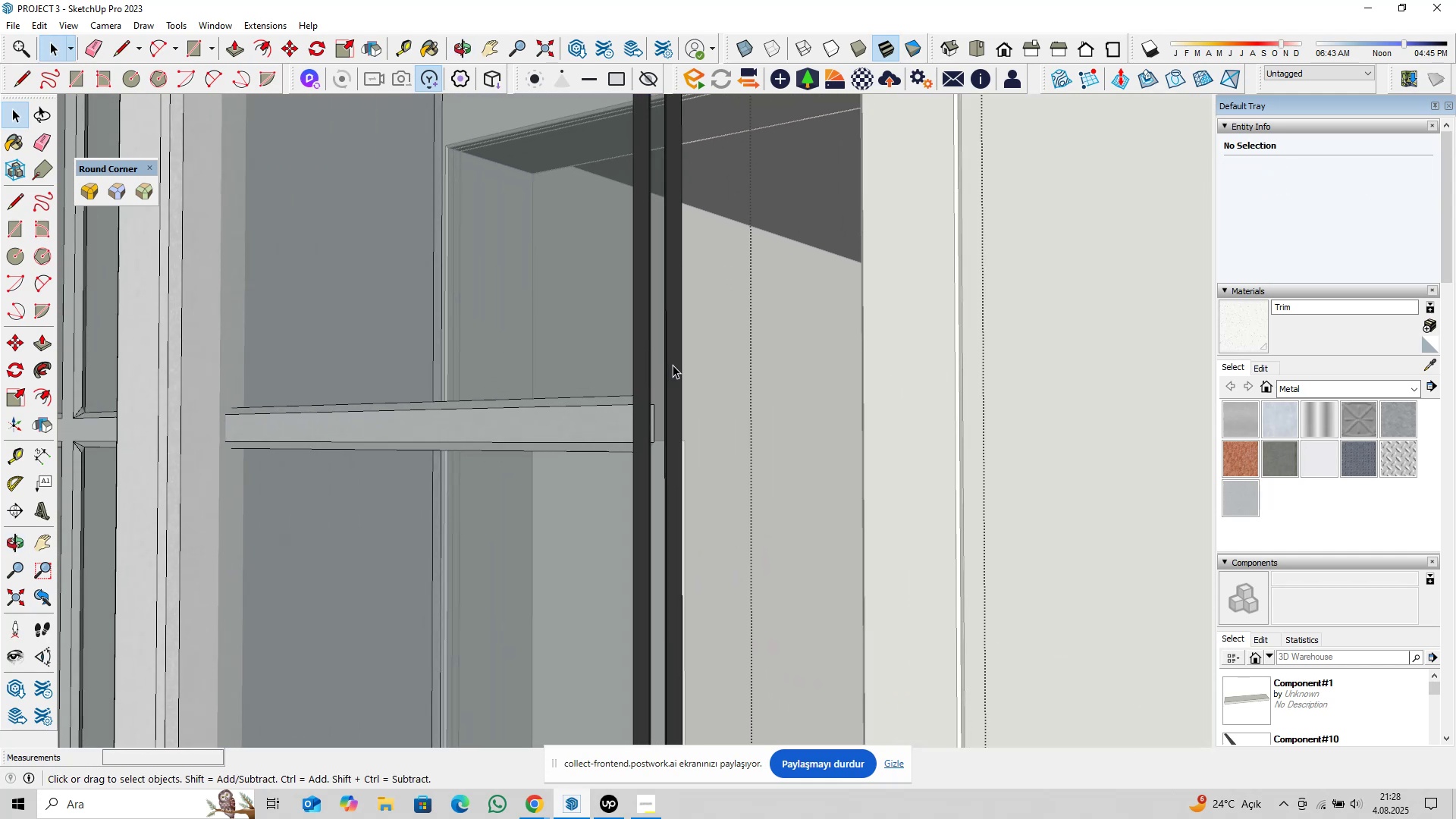 
double_click([673, 365])
 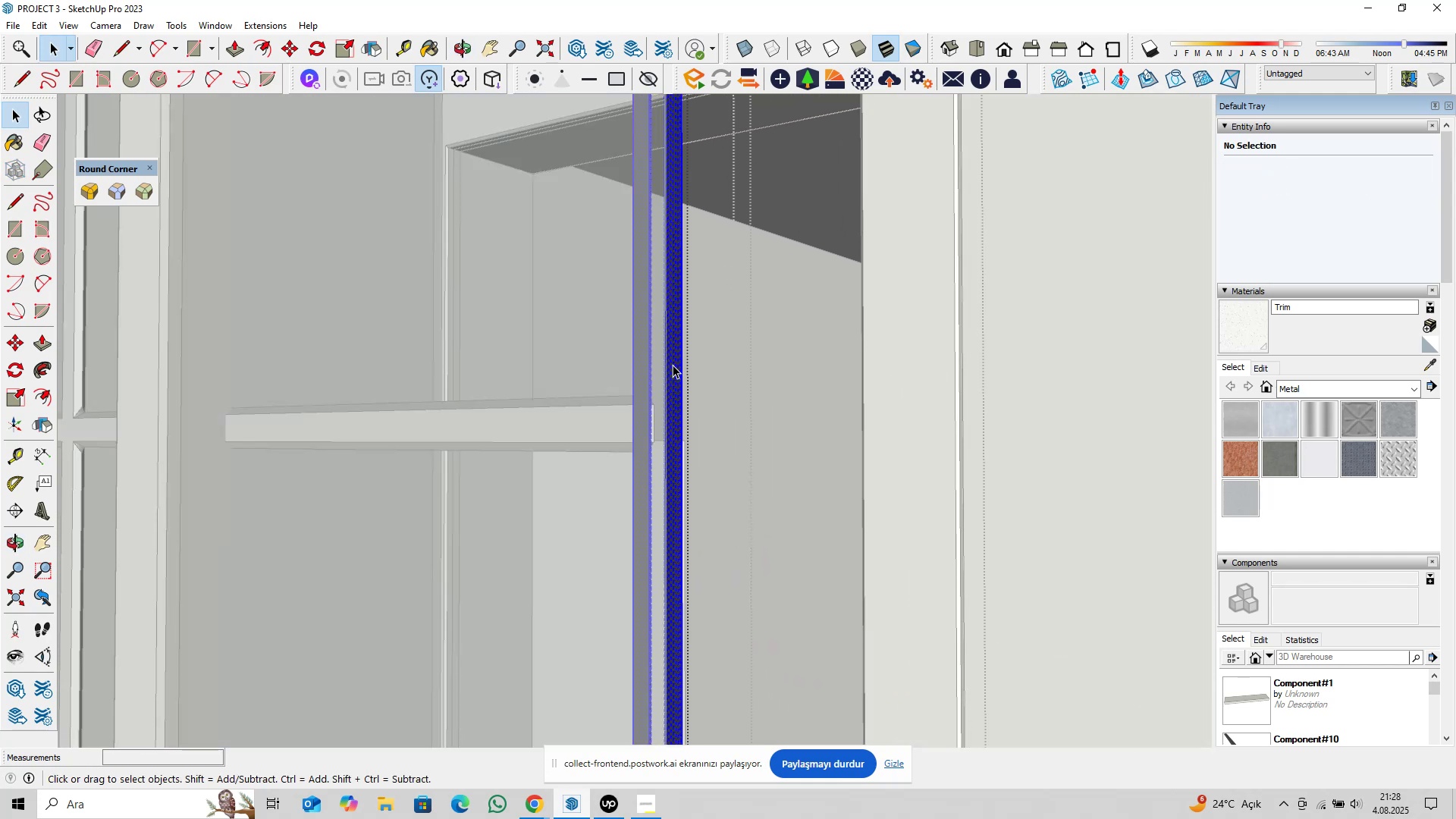 
triple_click([673, 365])
 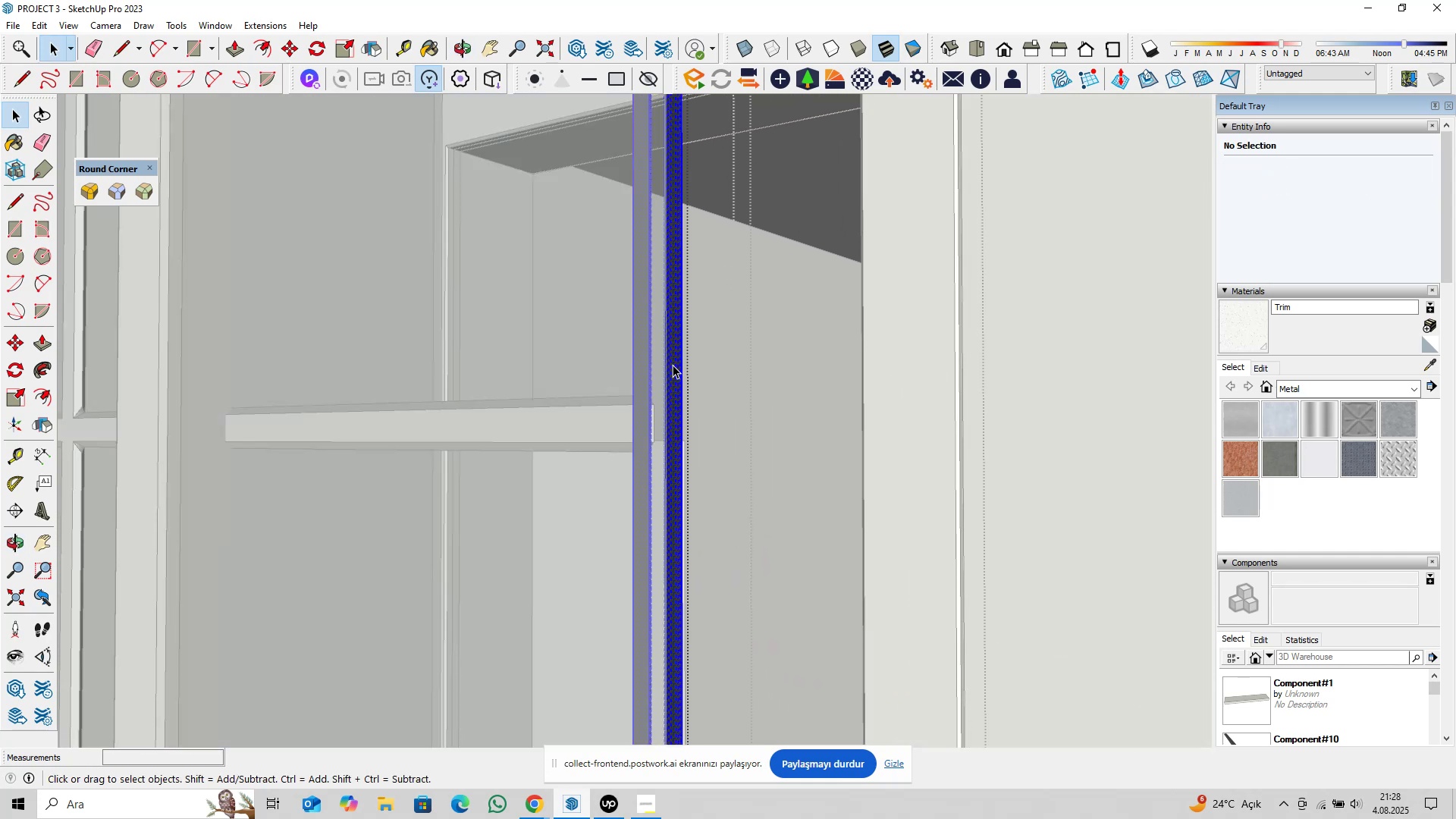 
triple_click([673, 365])
 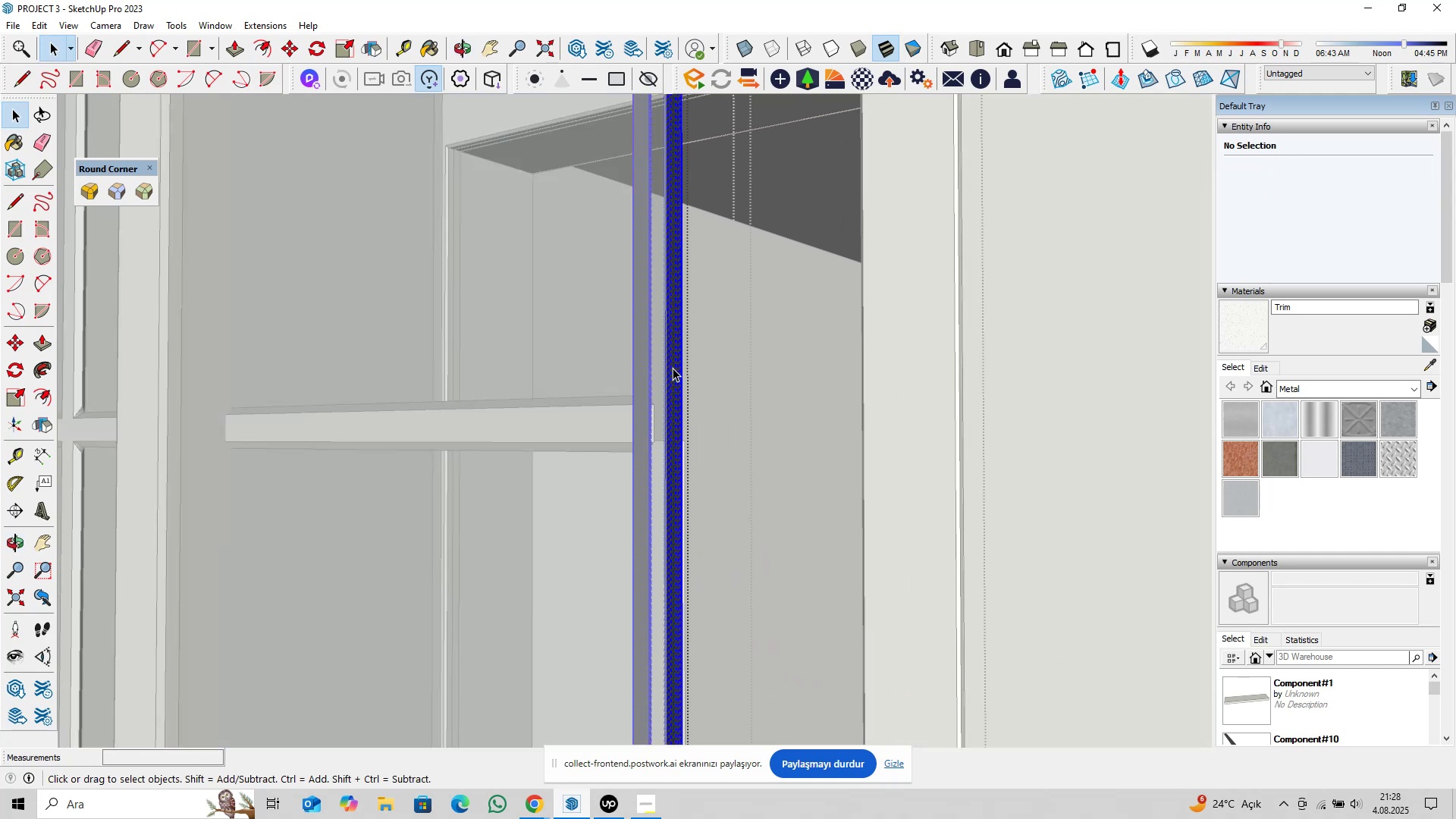 
scroll: coordinate [603, 444], scroll_direction: down, amount: 19.0
 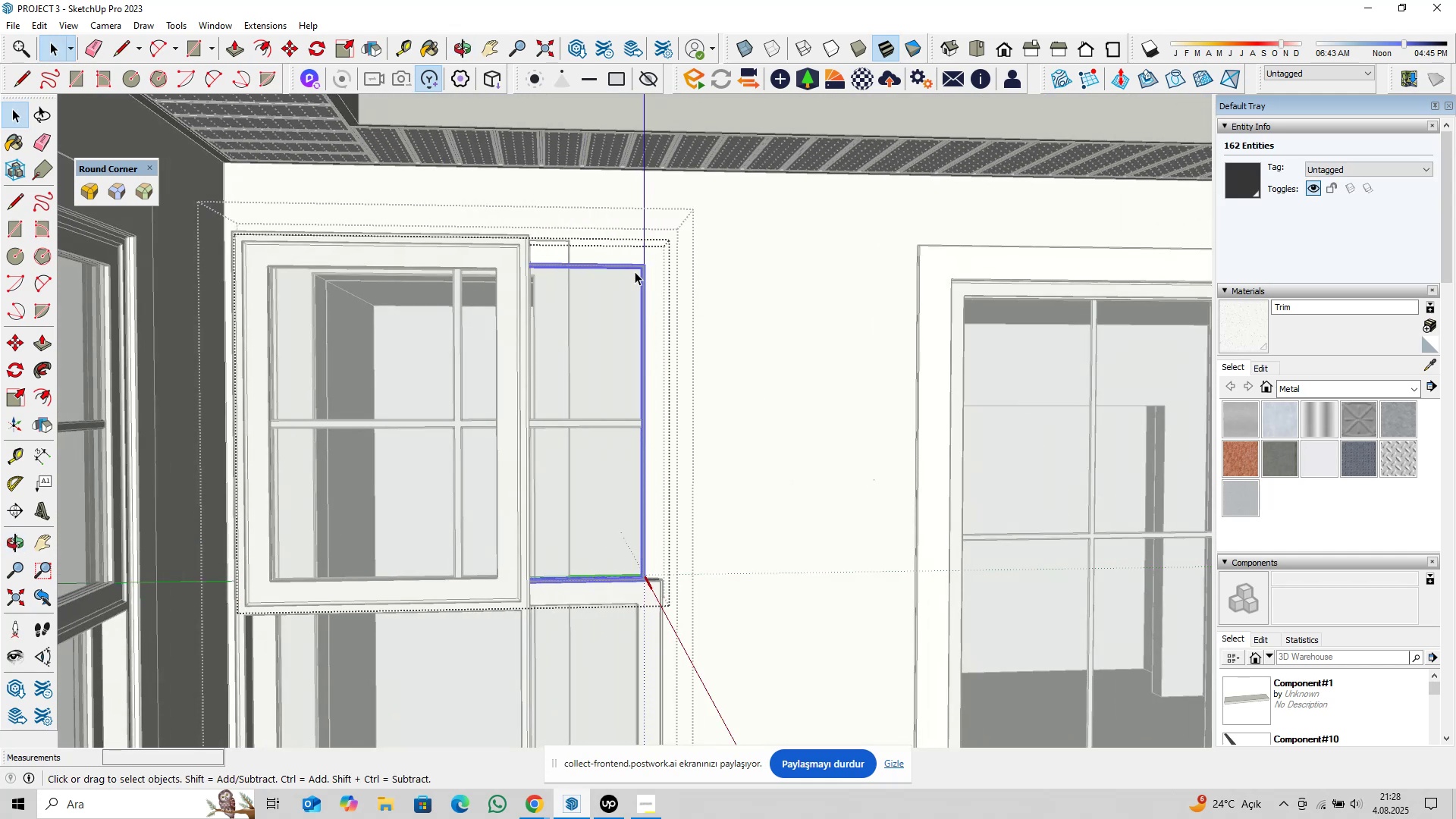 
left_click_drag(start_coordinate=[601, 231], to_coordinate=[778, 654])
 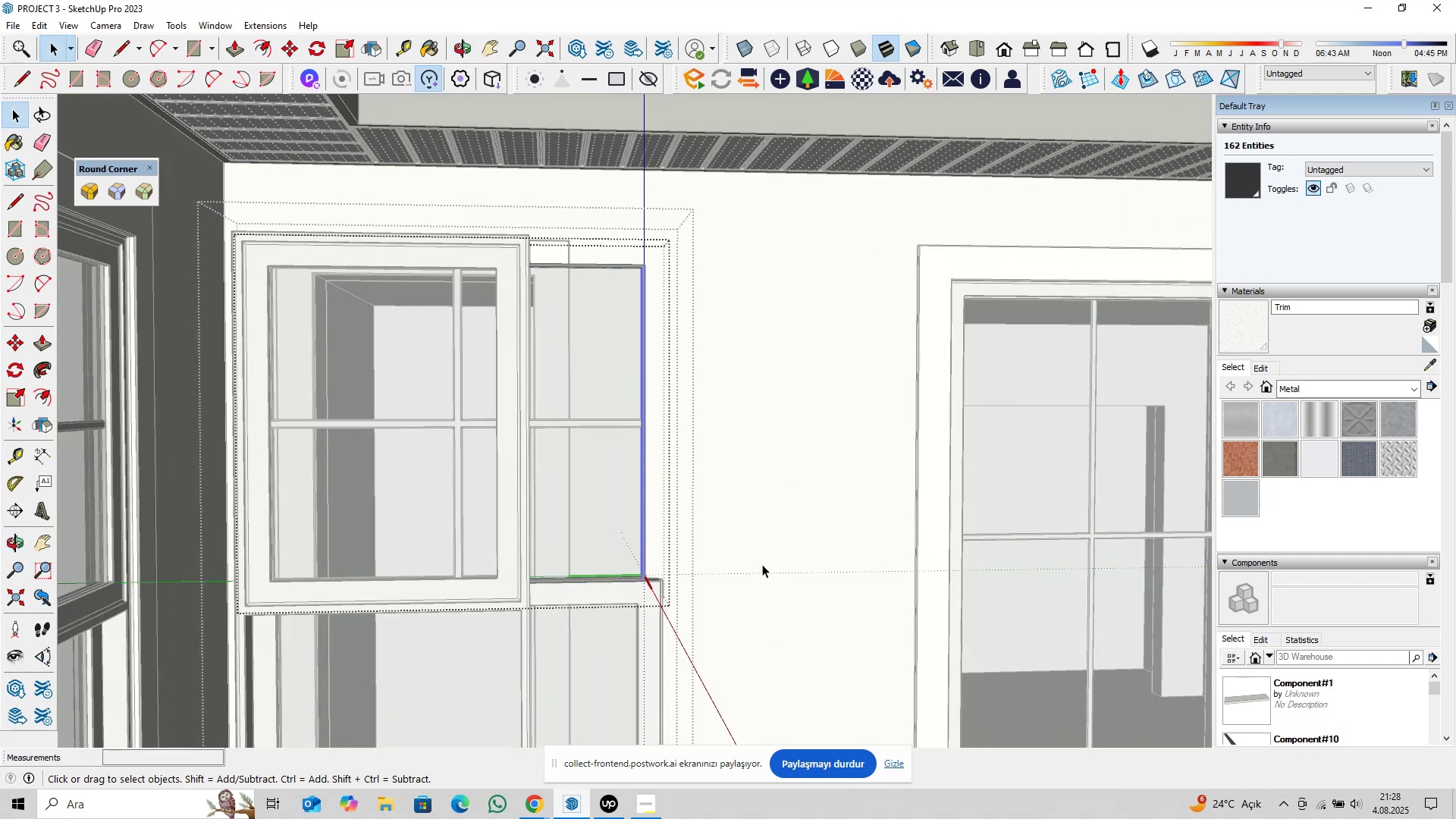 
key(M)
 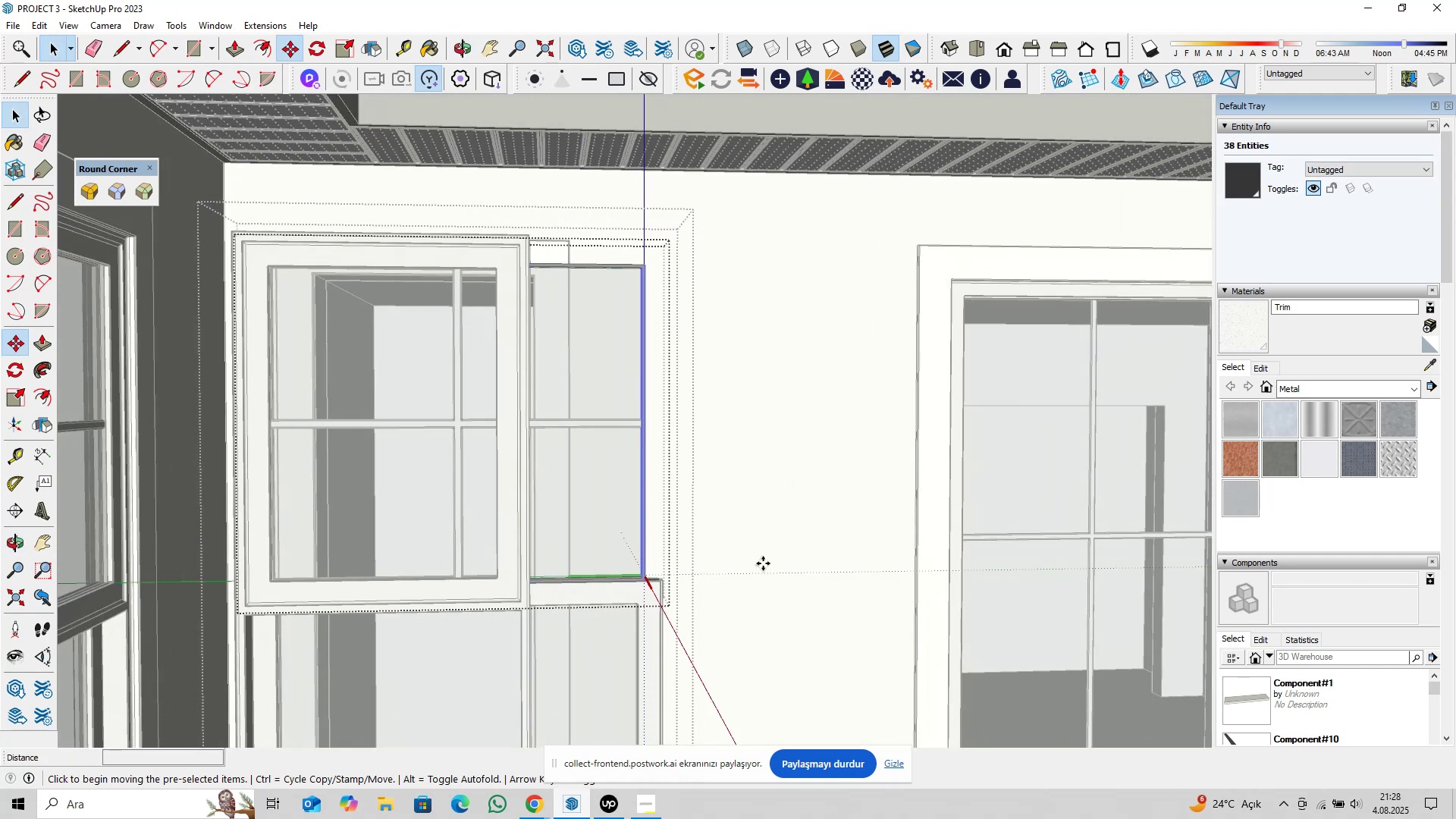 
left_click([763, 563])
 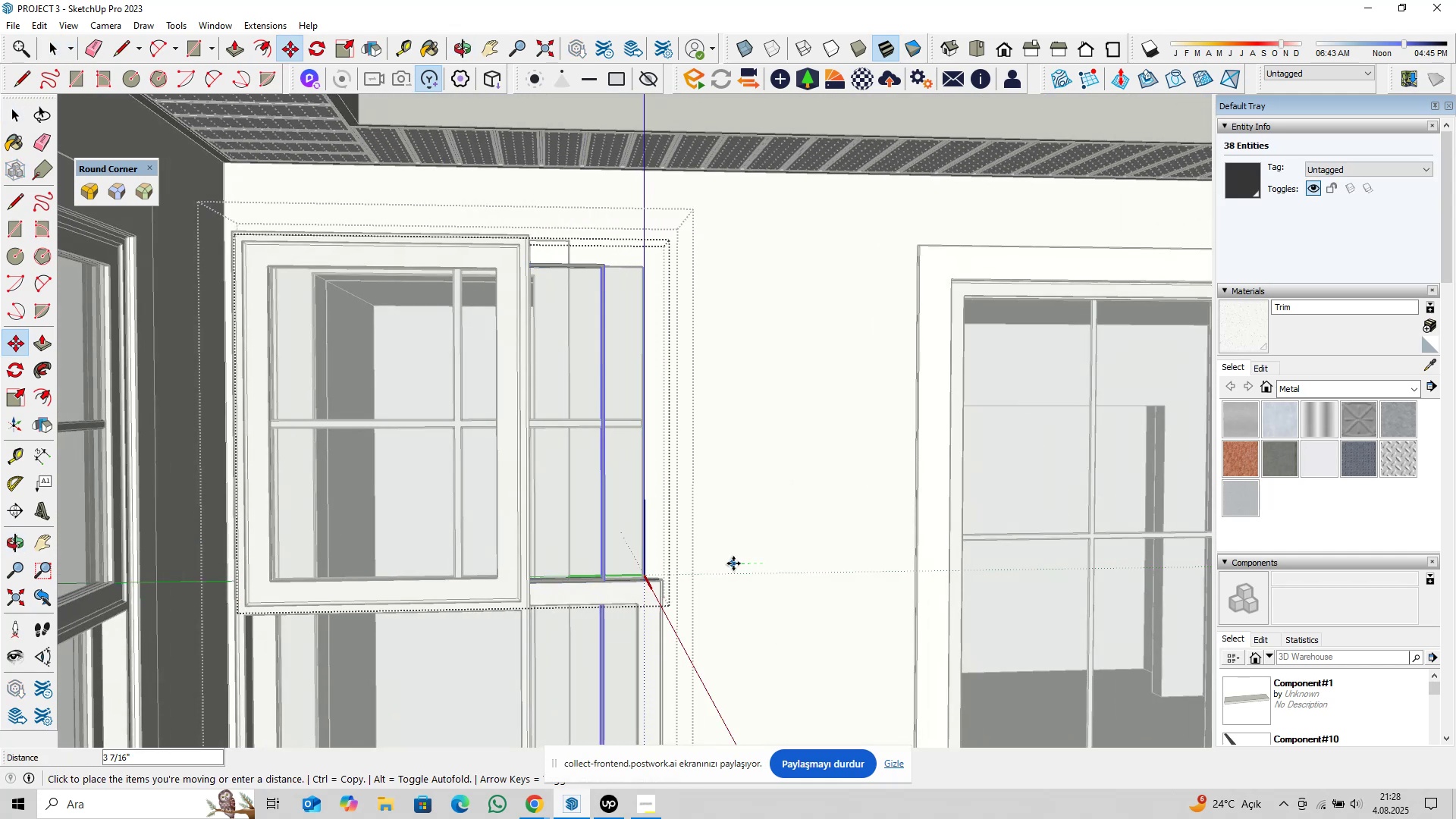 
type(1@)
 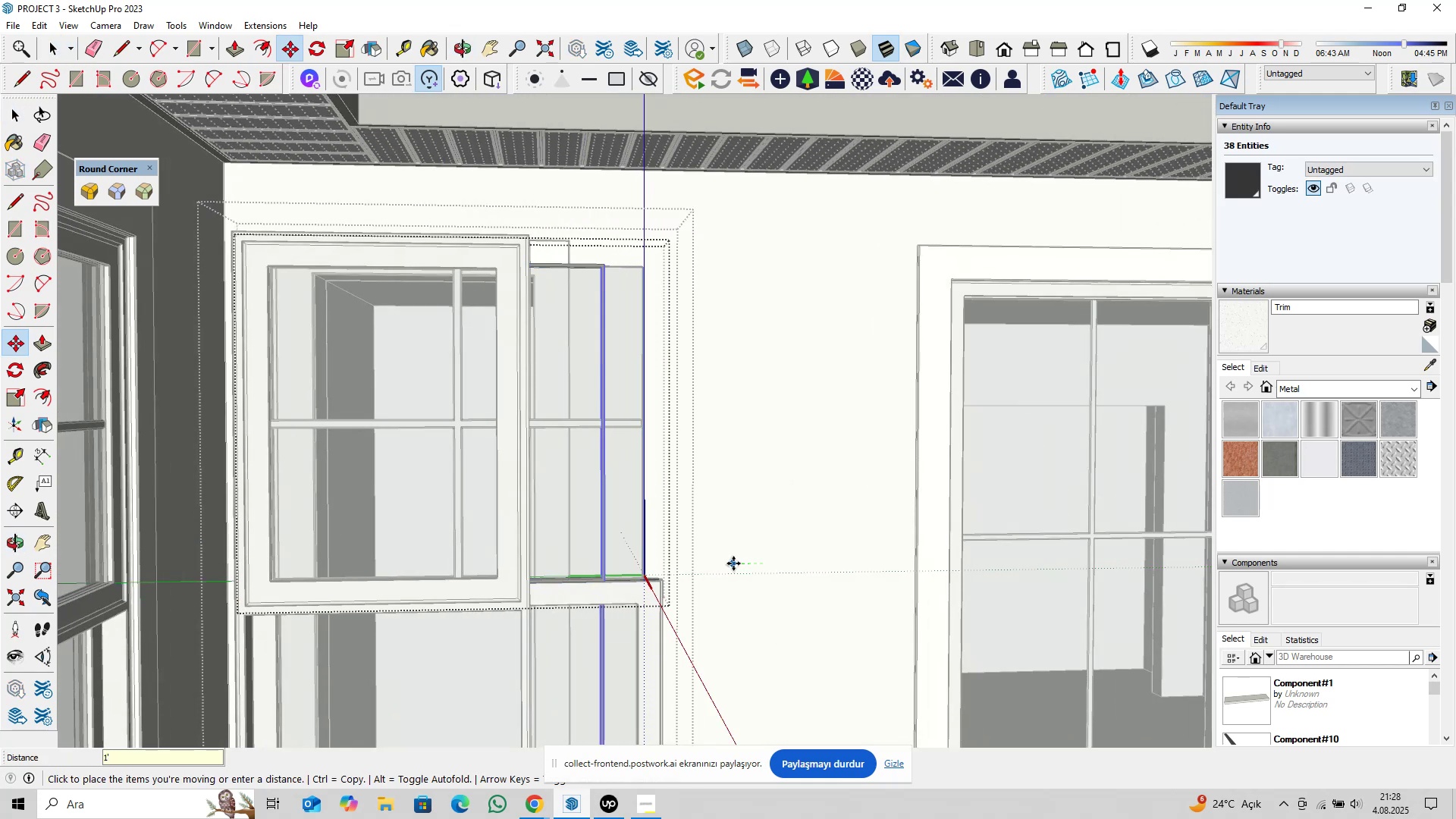 
 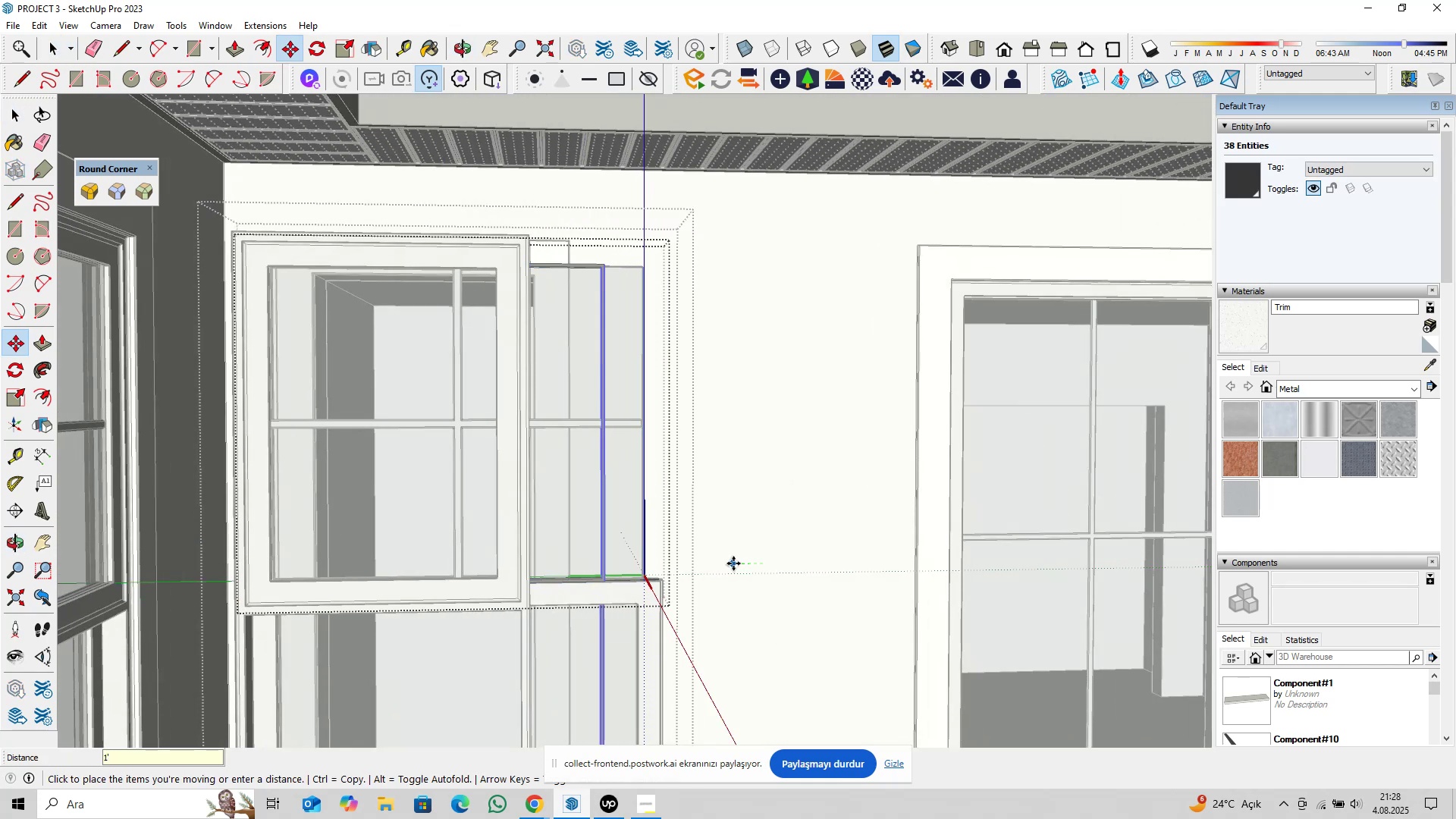 
key(Enter)
 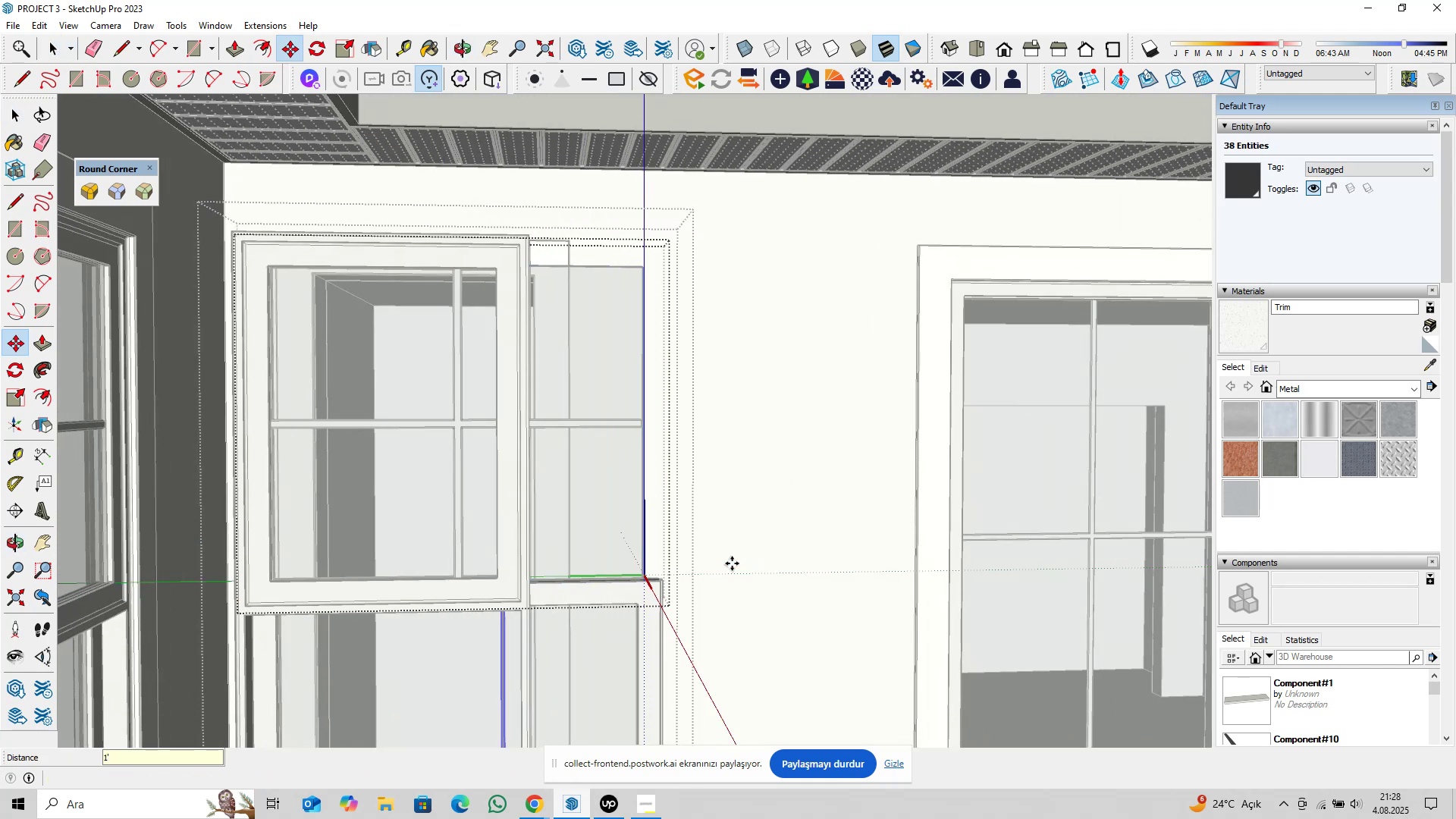 
key(Space)
 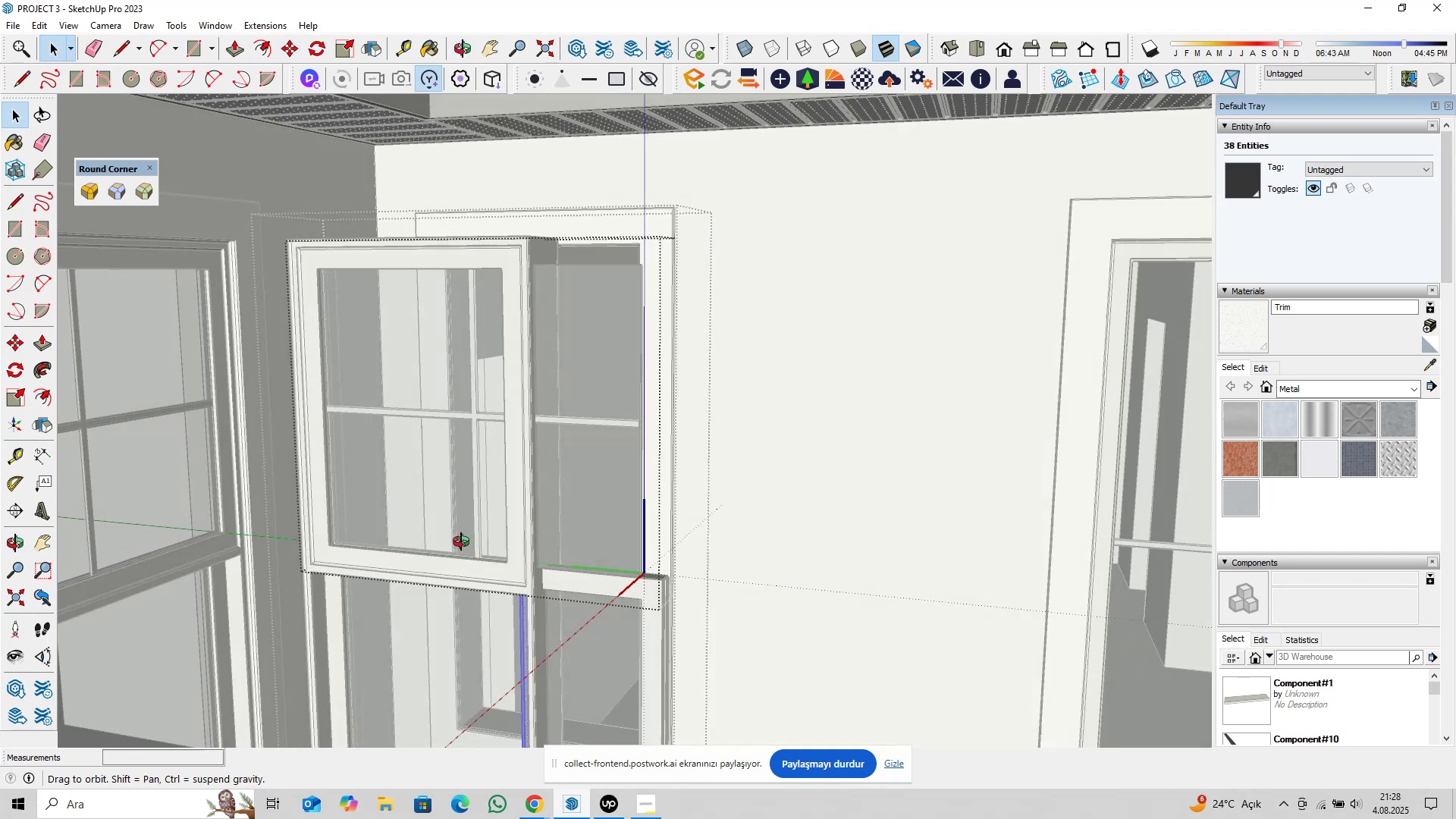 
key(Escape)
 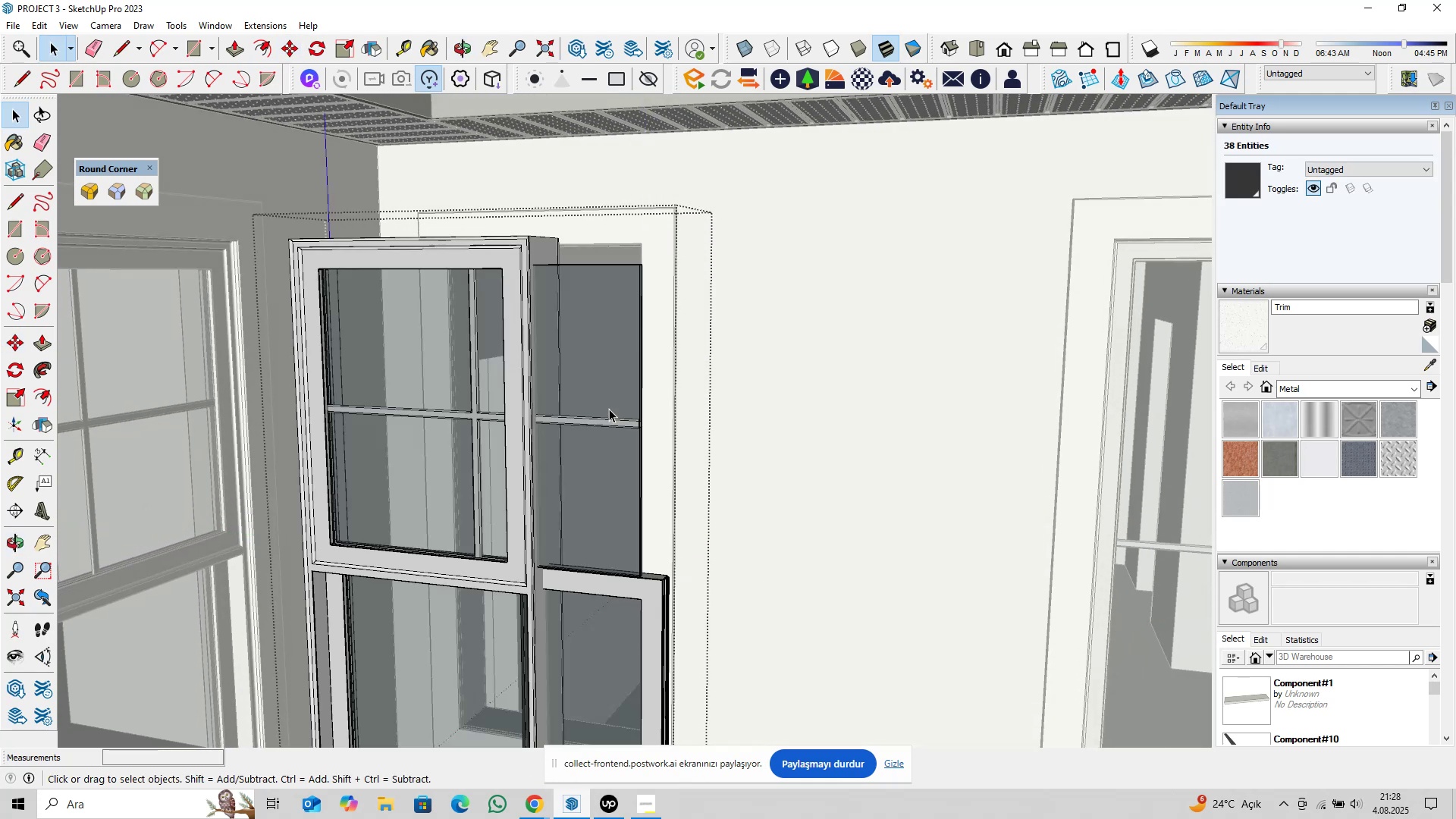 
scroll: coordinate [619, 408], scroll_direction: up, amount: 4.0
 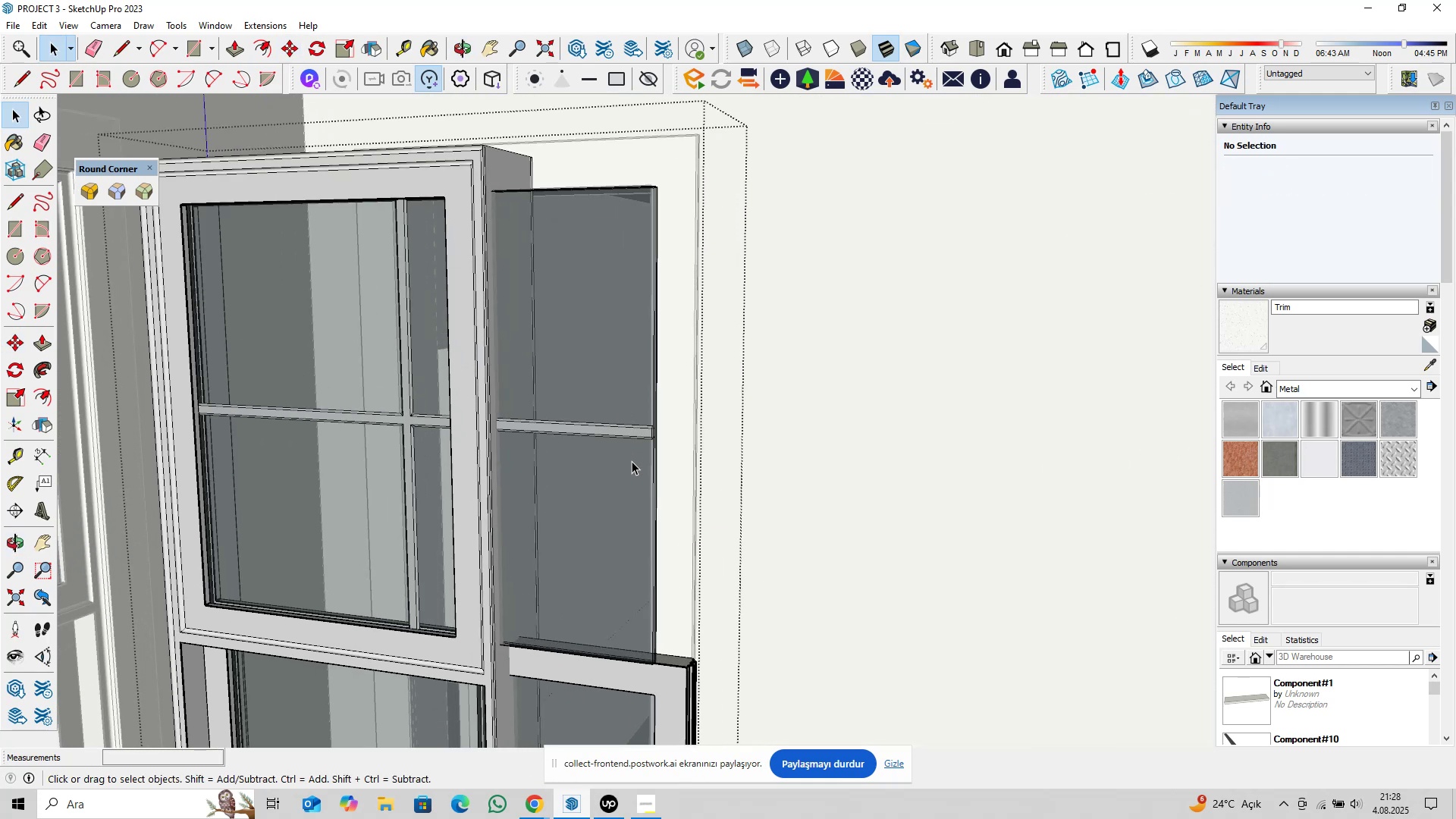 
double_click([632, 461])
 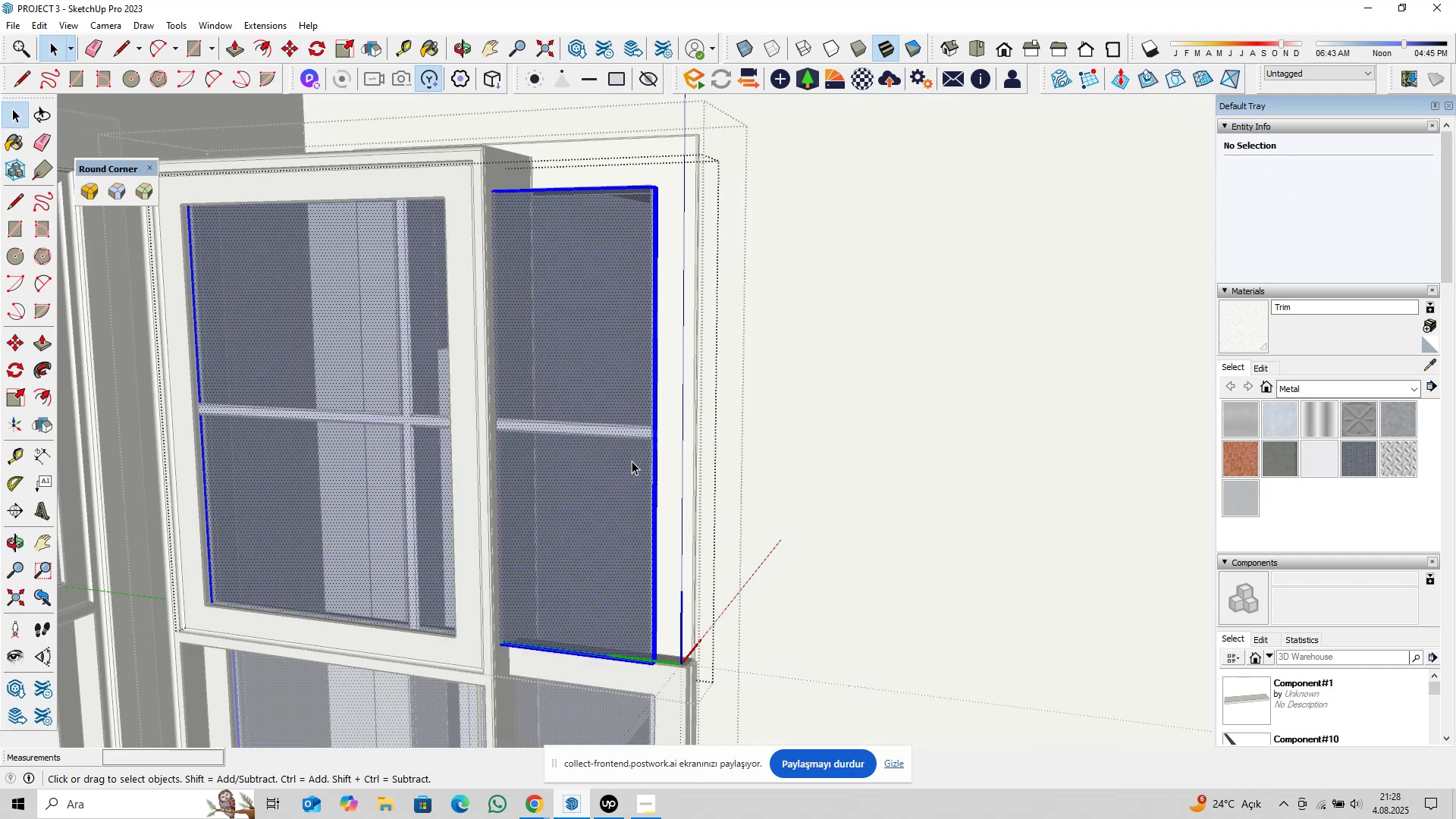 
triple_click([632, 461])
 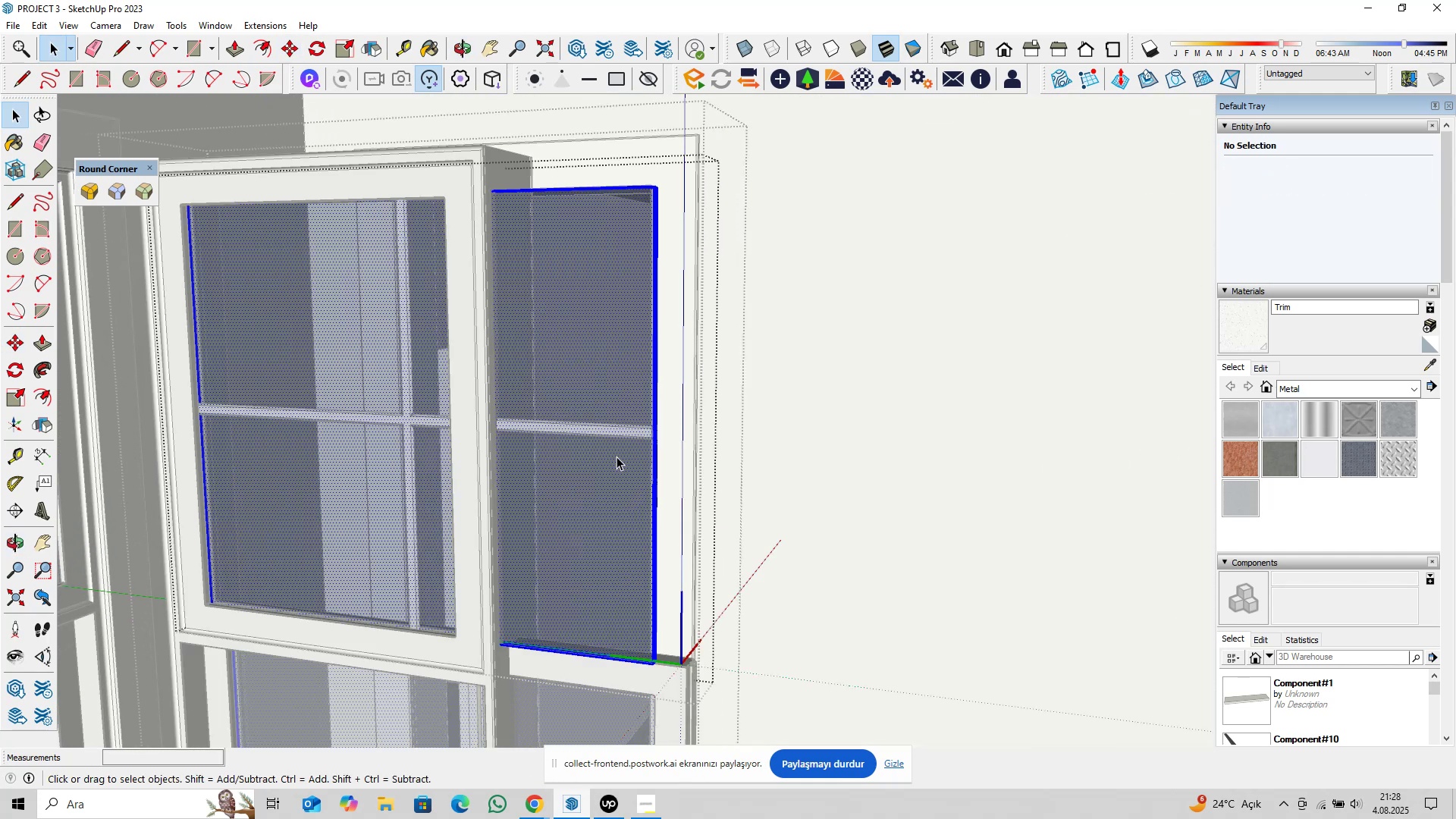 
scroll: coordinate [606, 456], scroll_direction: down, amount: 4.0
 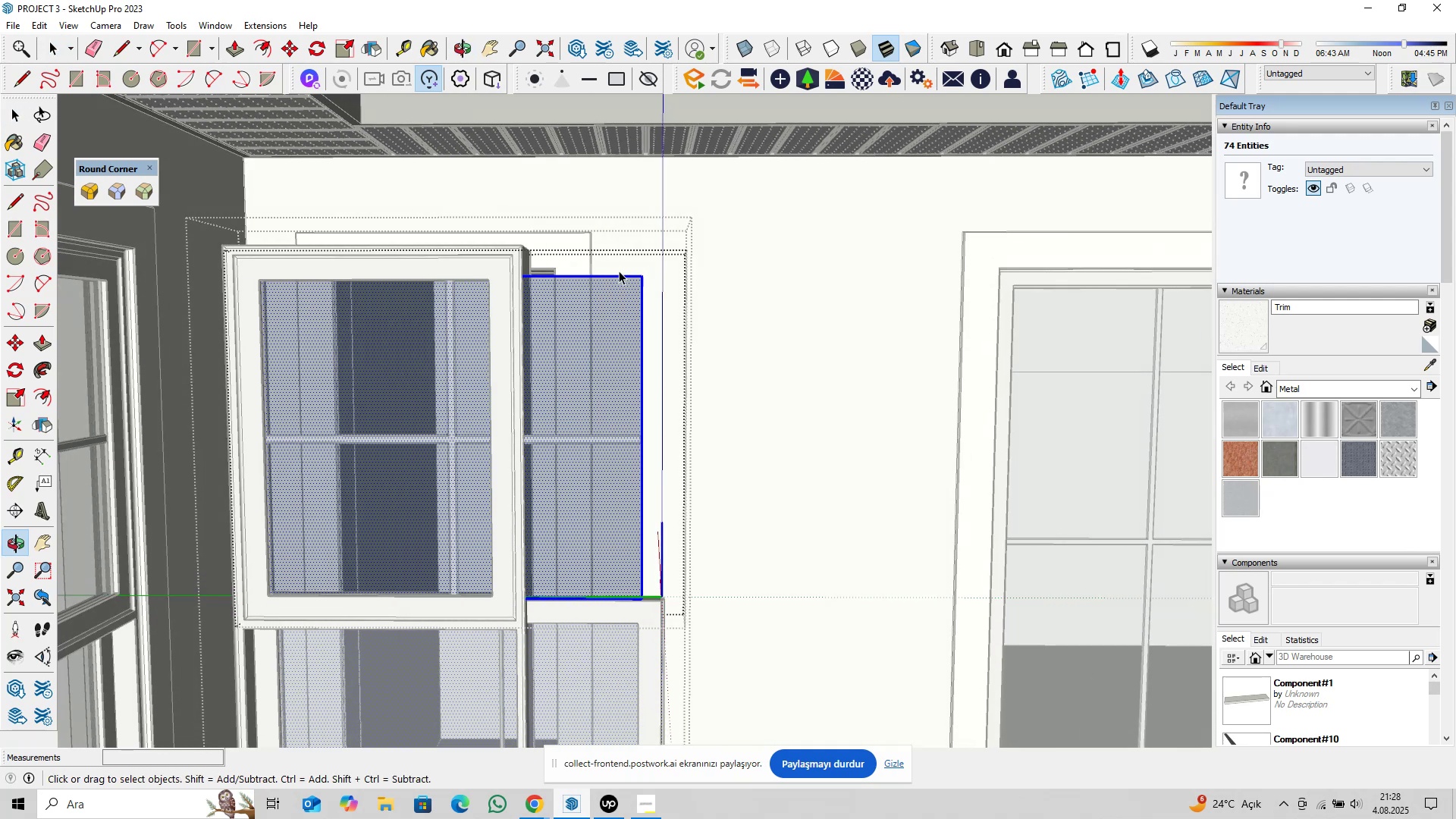 
left_click_drag(start_coordinate=[586, 229], to_coordinate=[782, 681])
 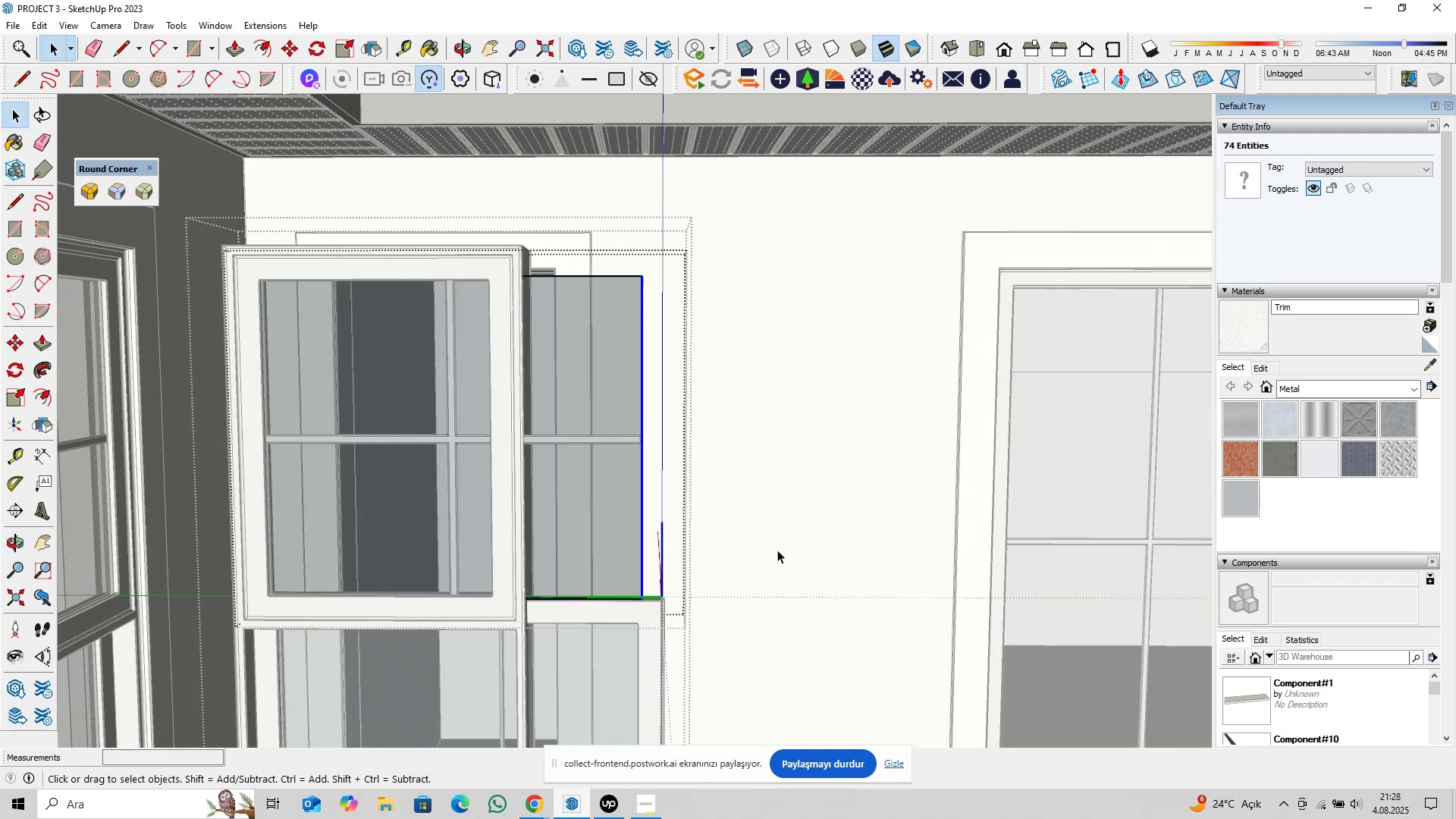 
key(M)
 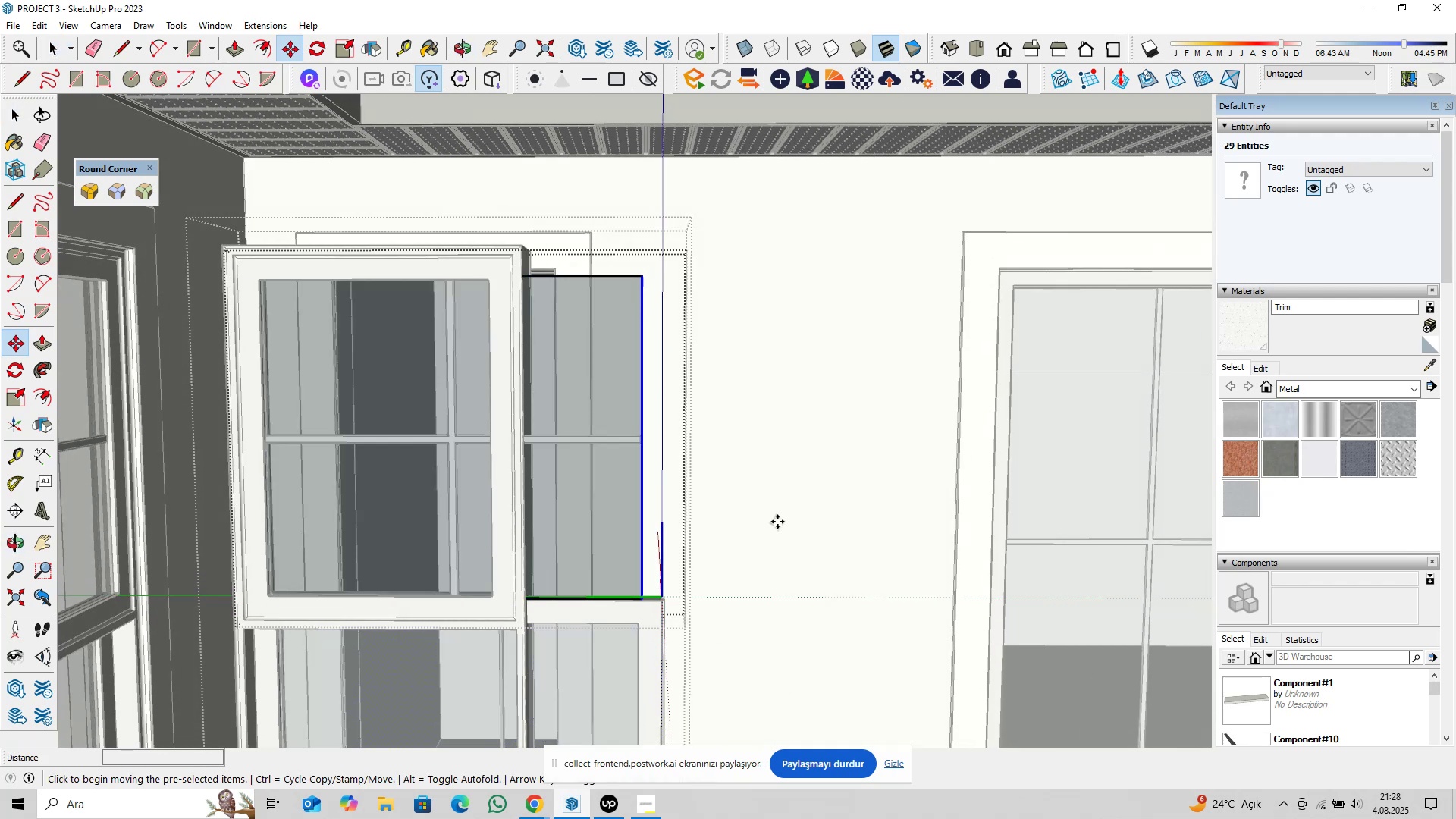 
left_click([777, 522])
 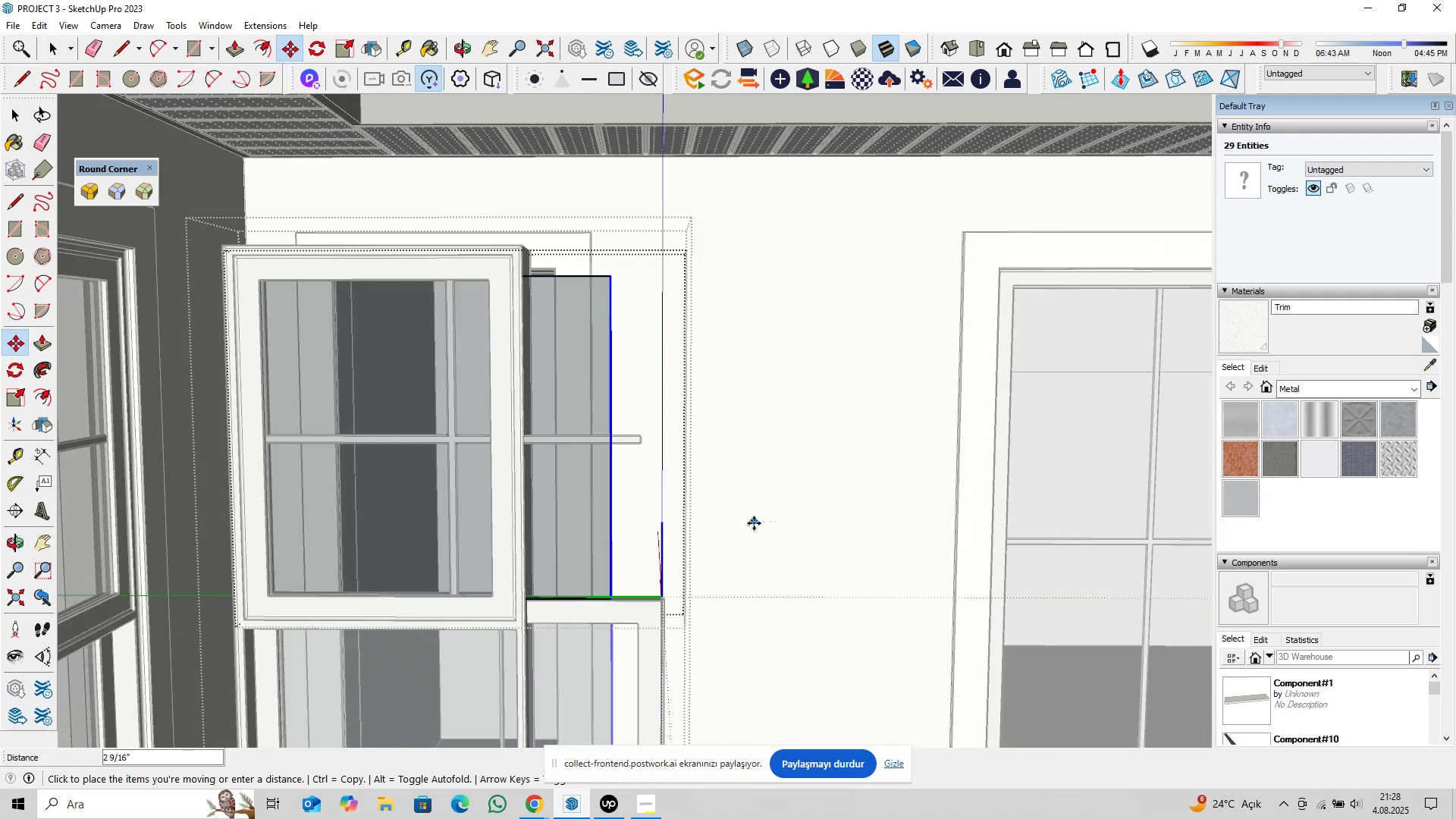 
type(1@)
 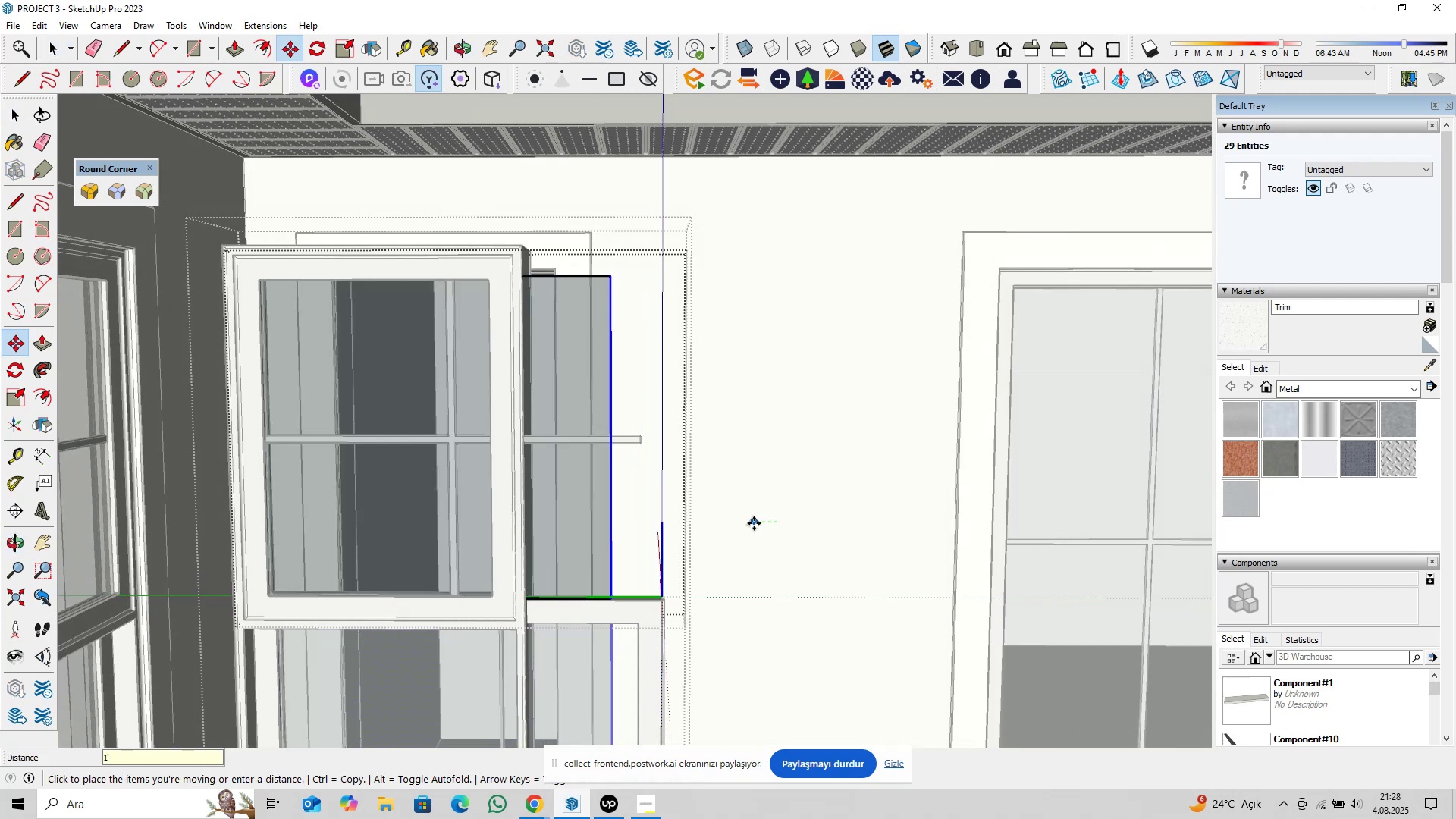 
 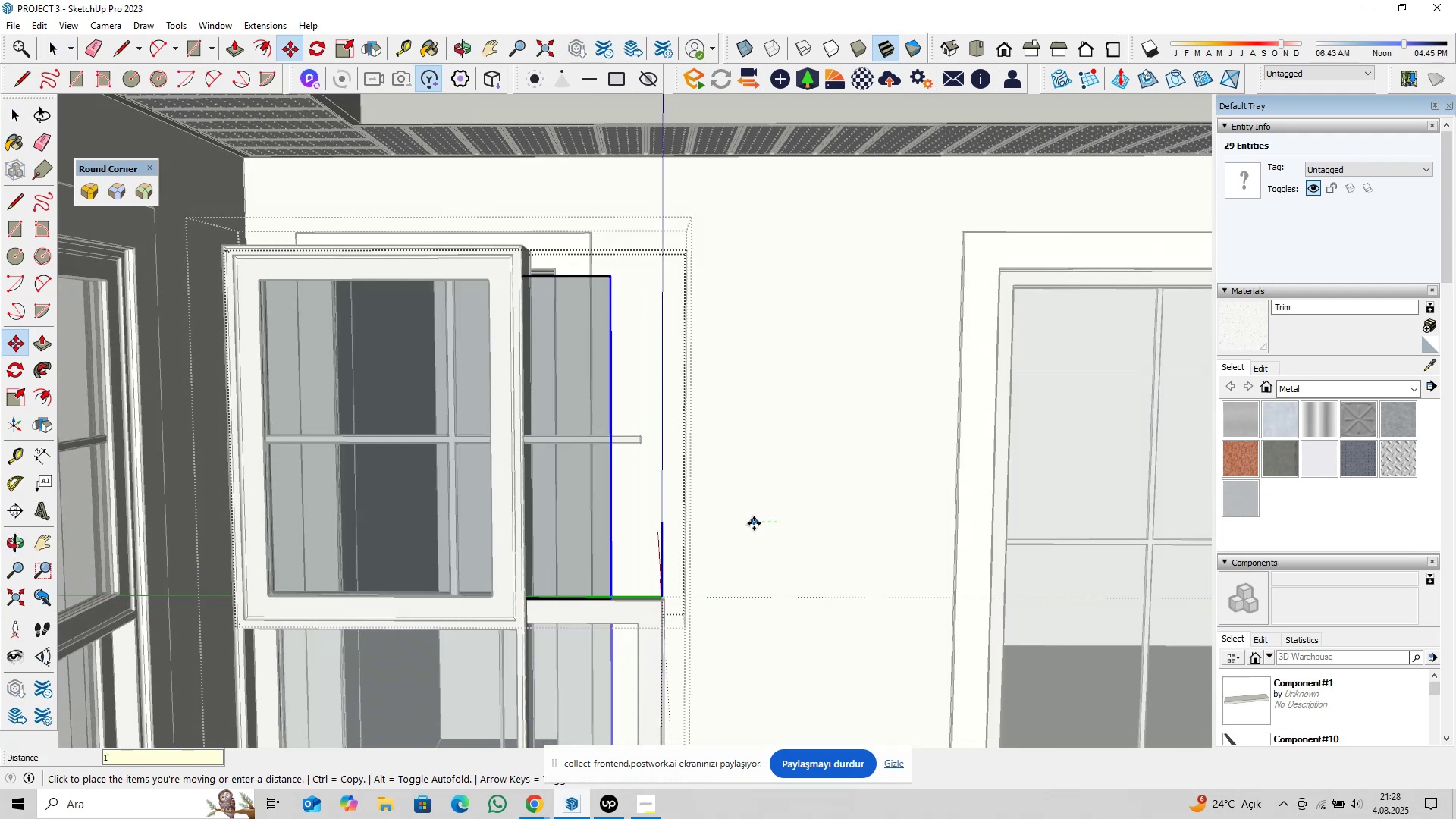 
key(Enter)
 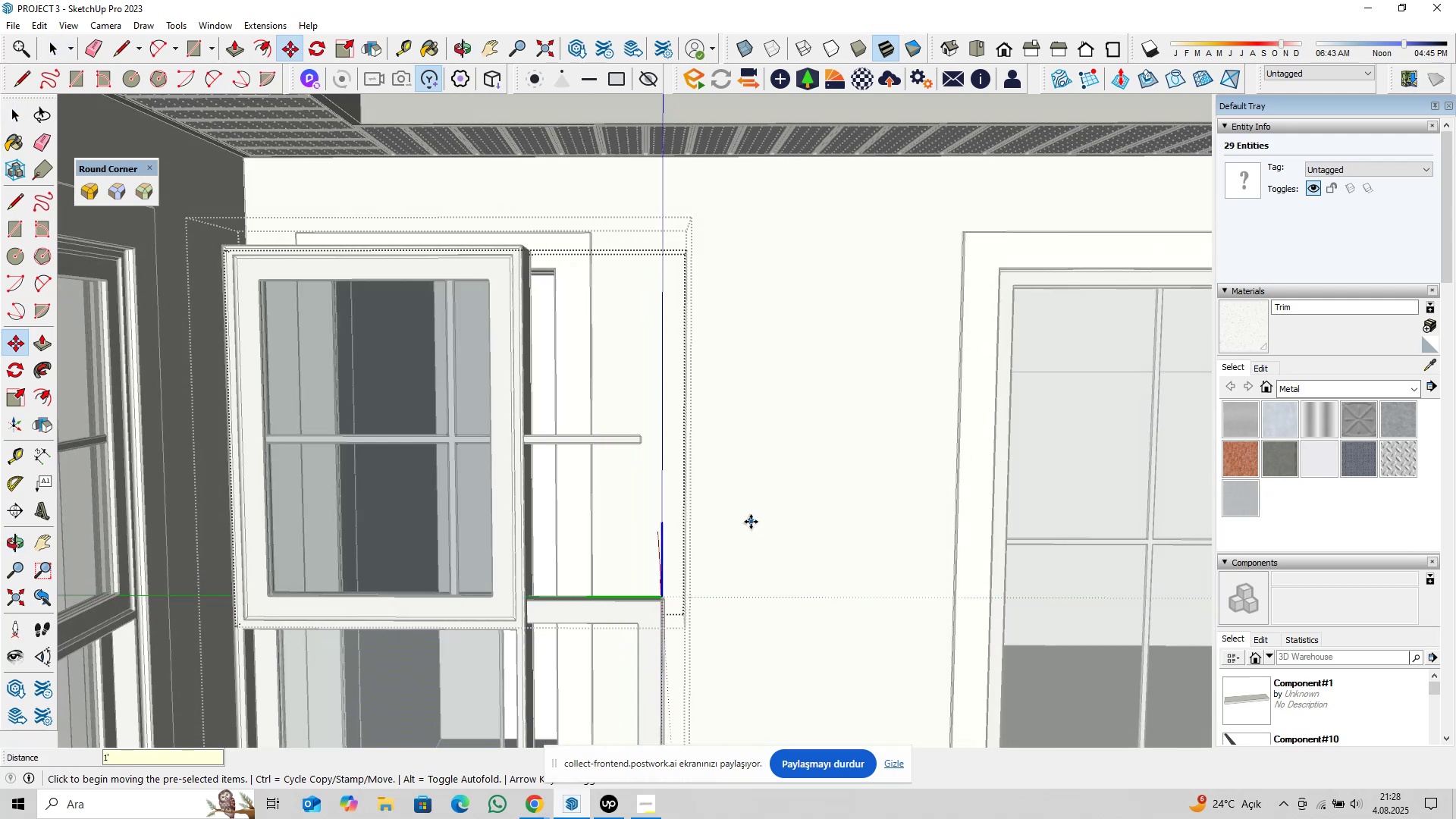 
key(Space)
 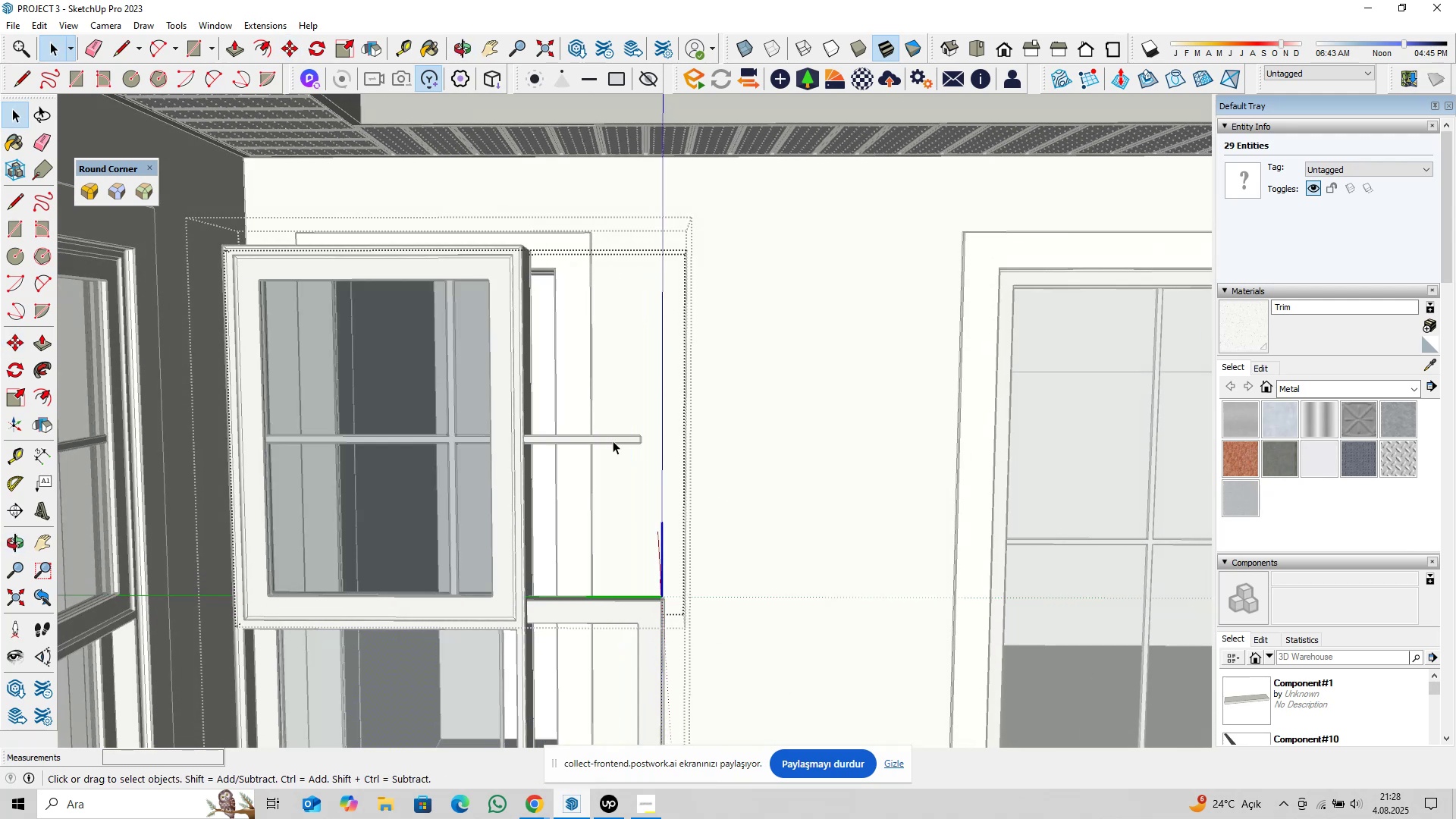 
key(Escape)
 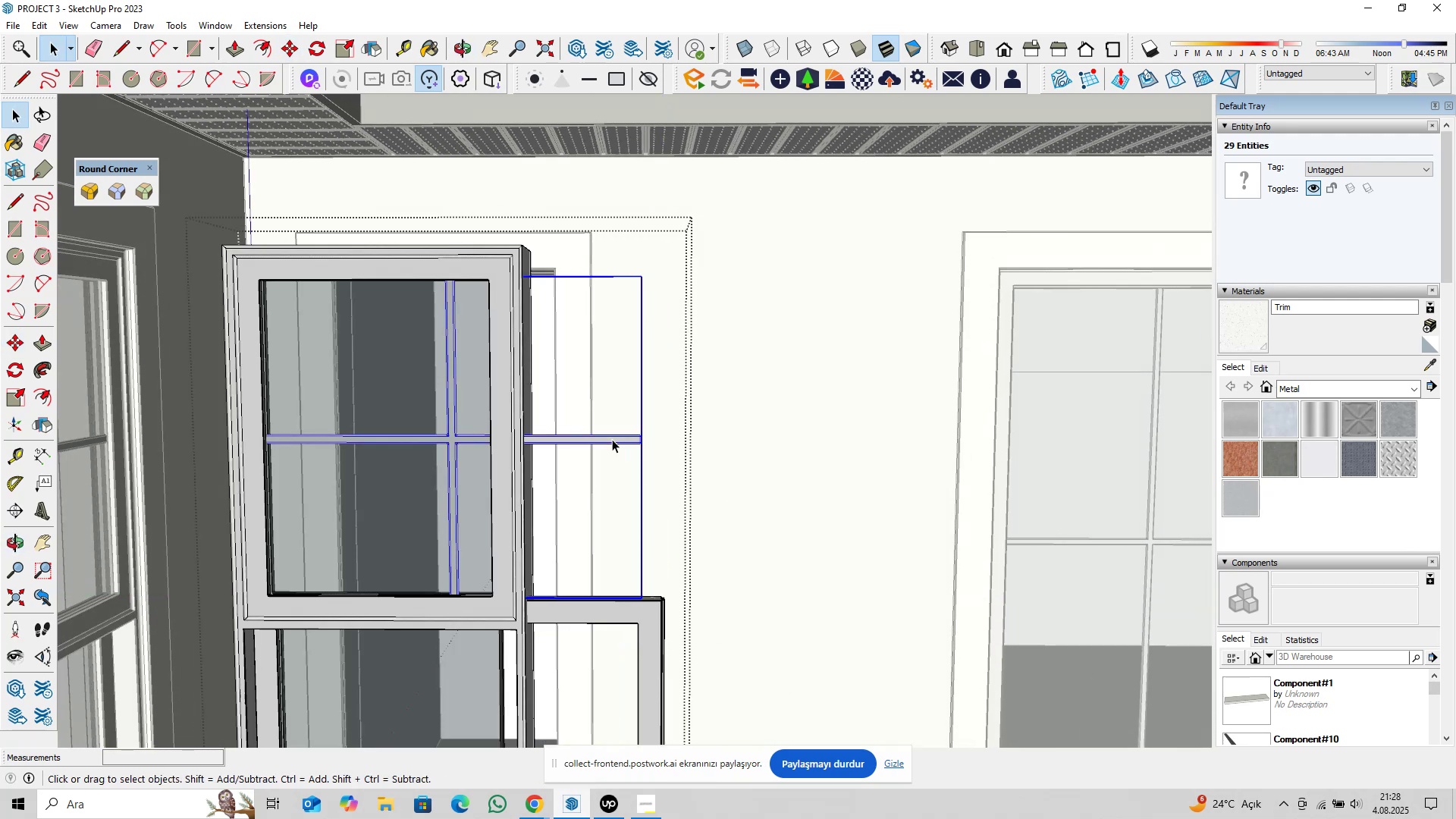 
double_click([612, 439])
 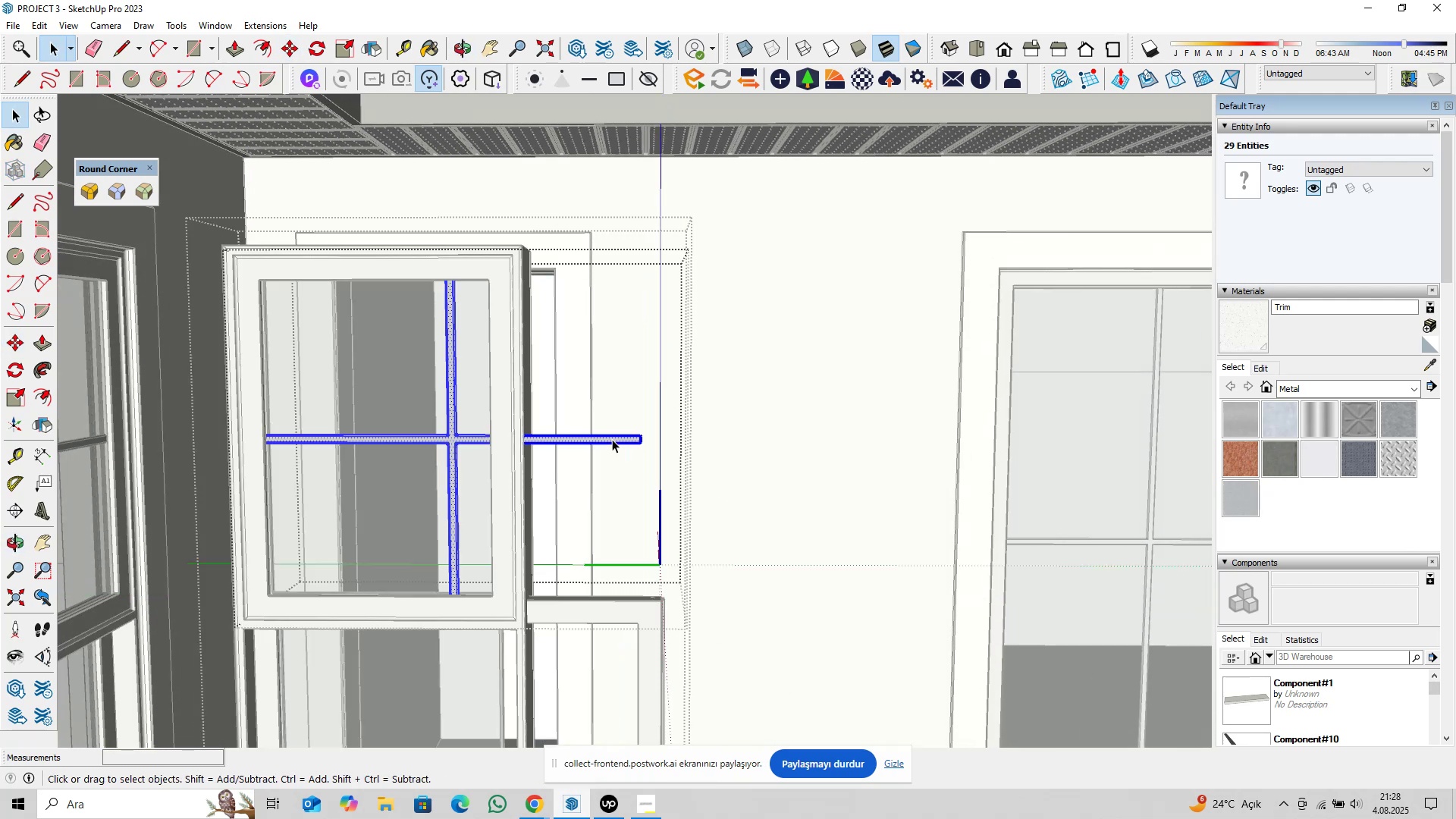 
triple_click([612, 439])
 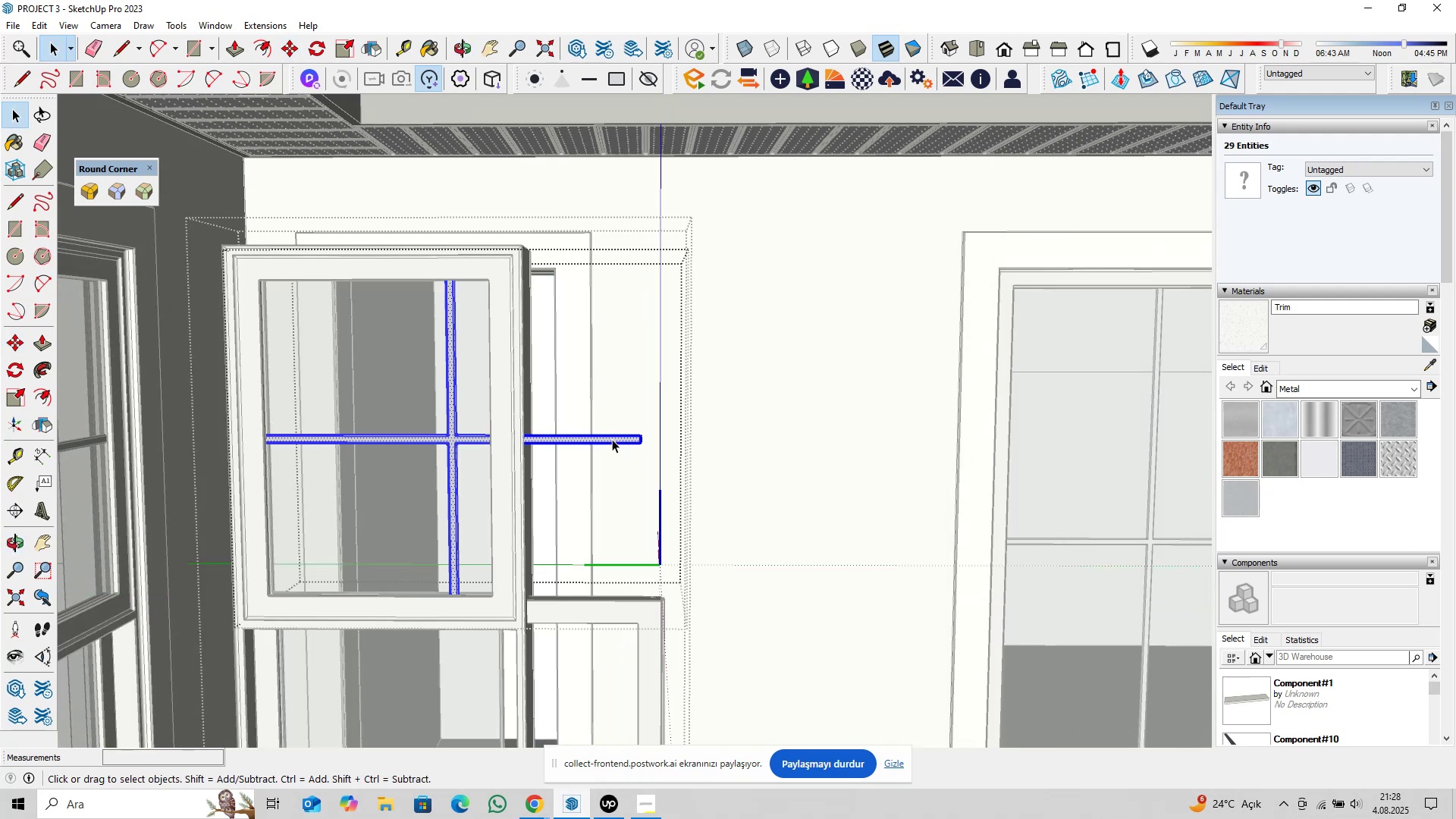 
triple_click([612, 439])
 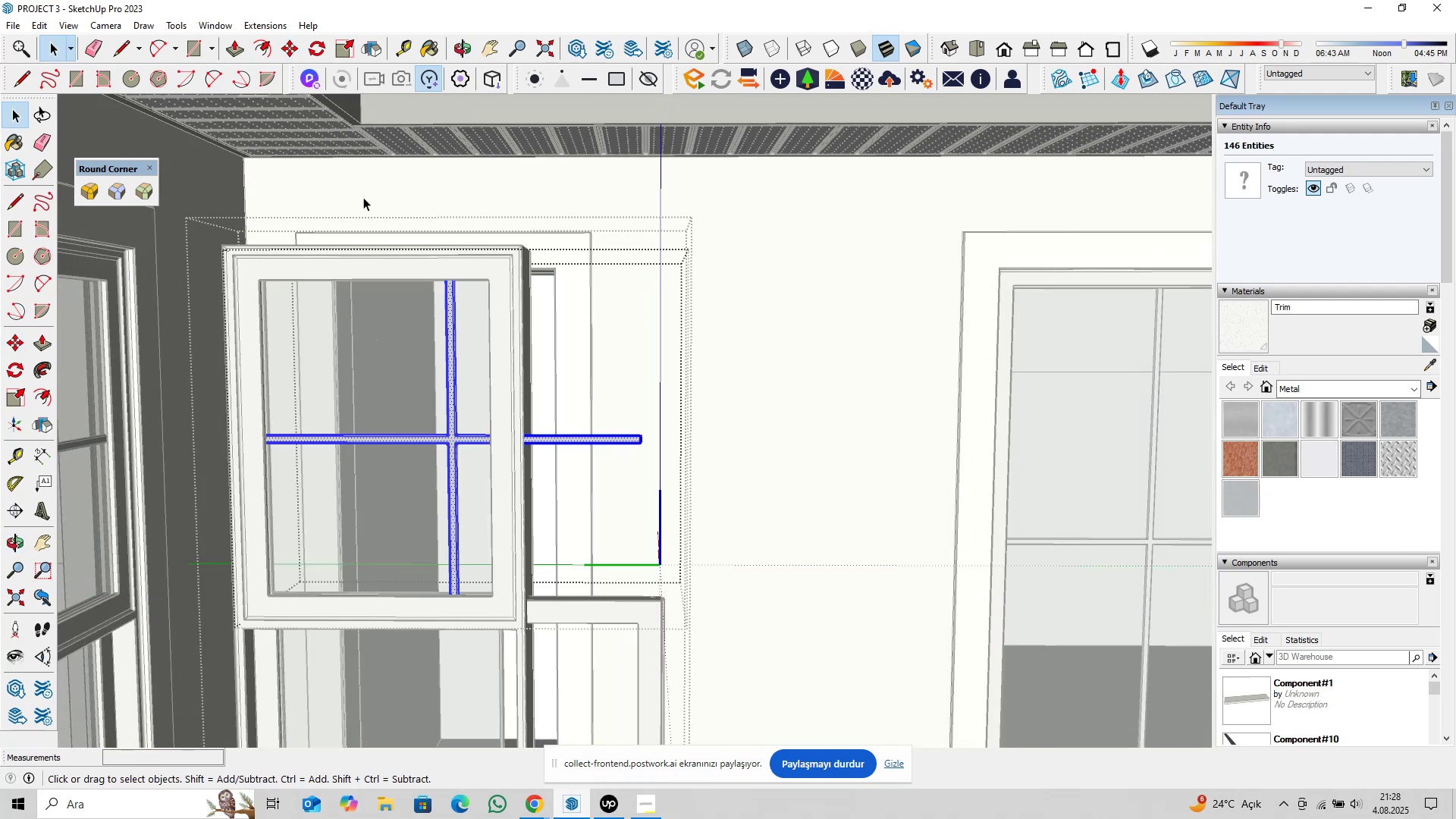 
left_click_drag(start_coordinate=[388, 198], to_coordinate=[493, 680])
 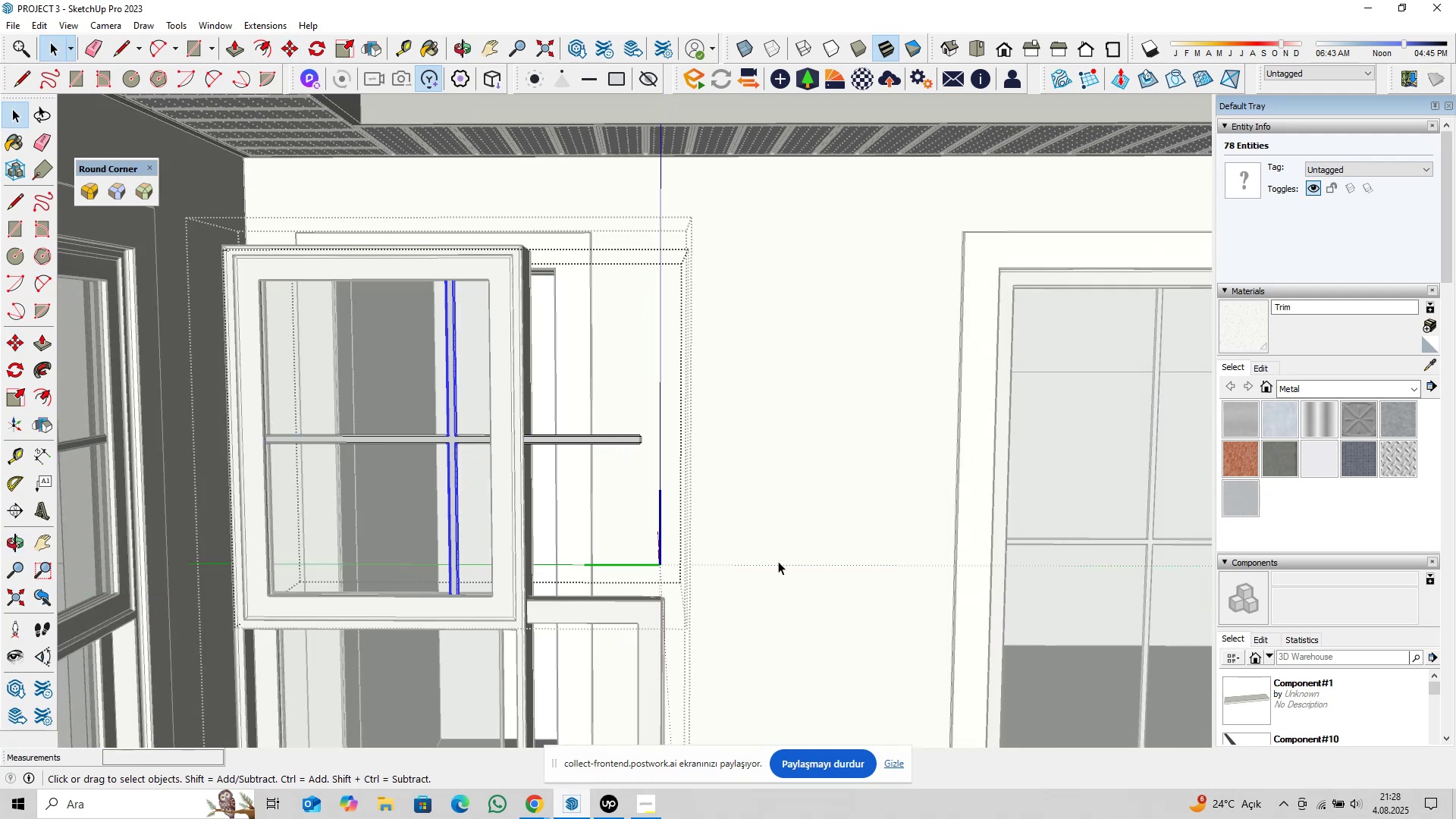 
key(M)
 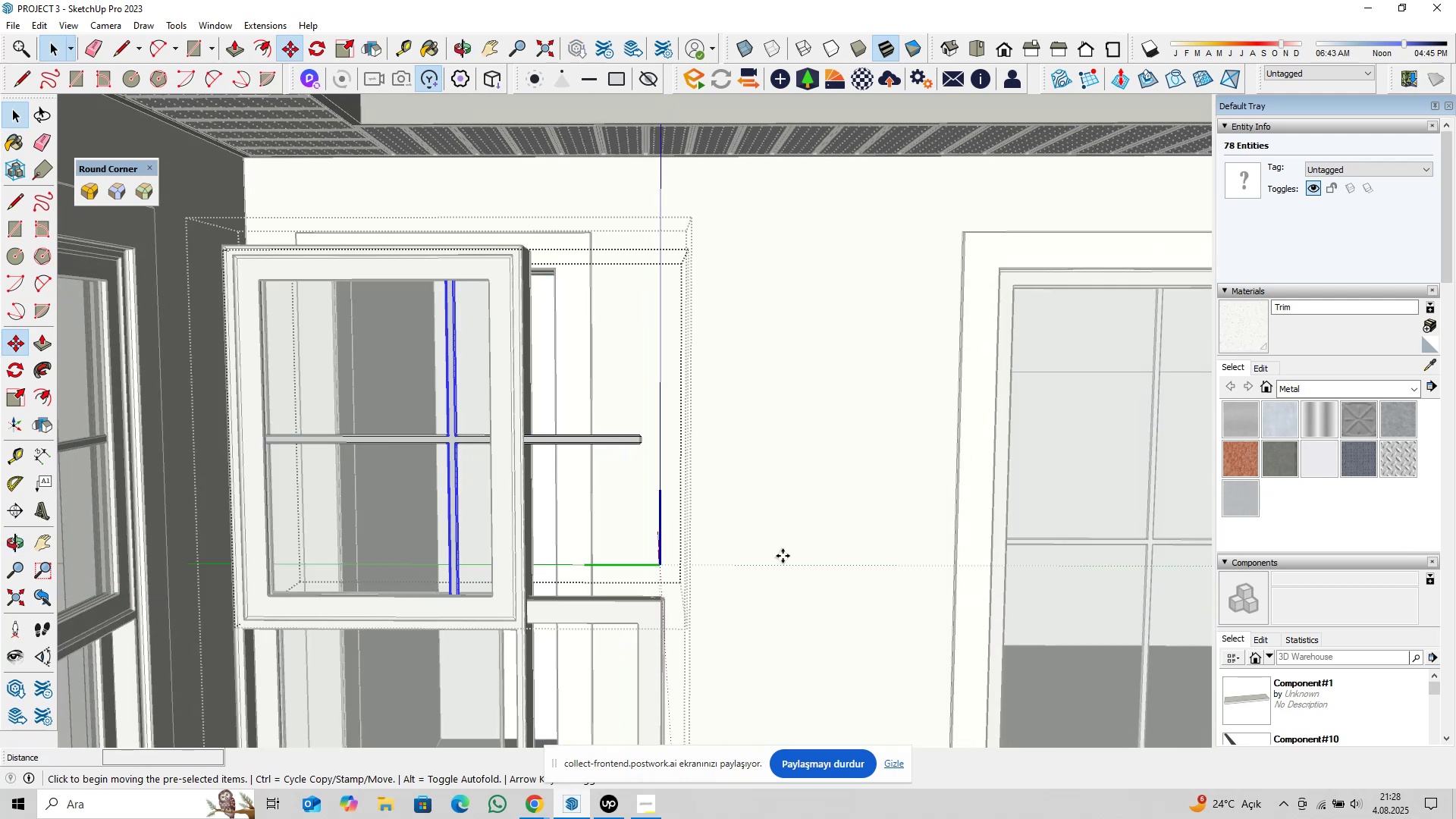 
left_click([783, 556])
 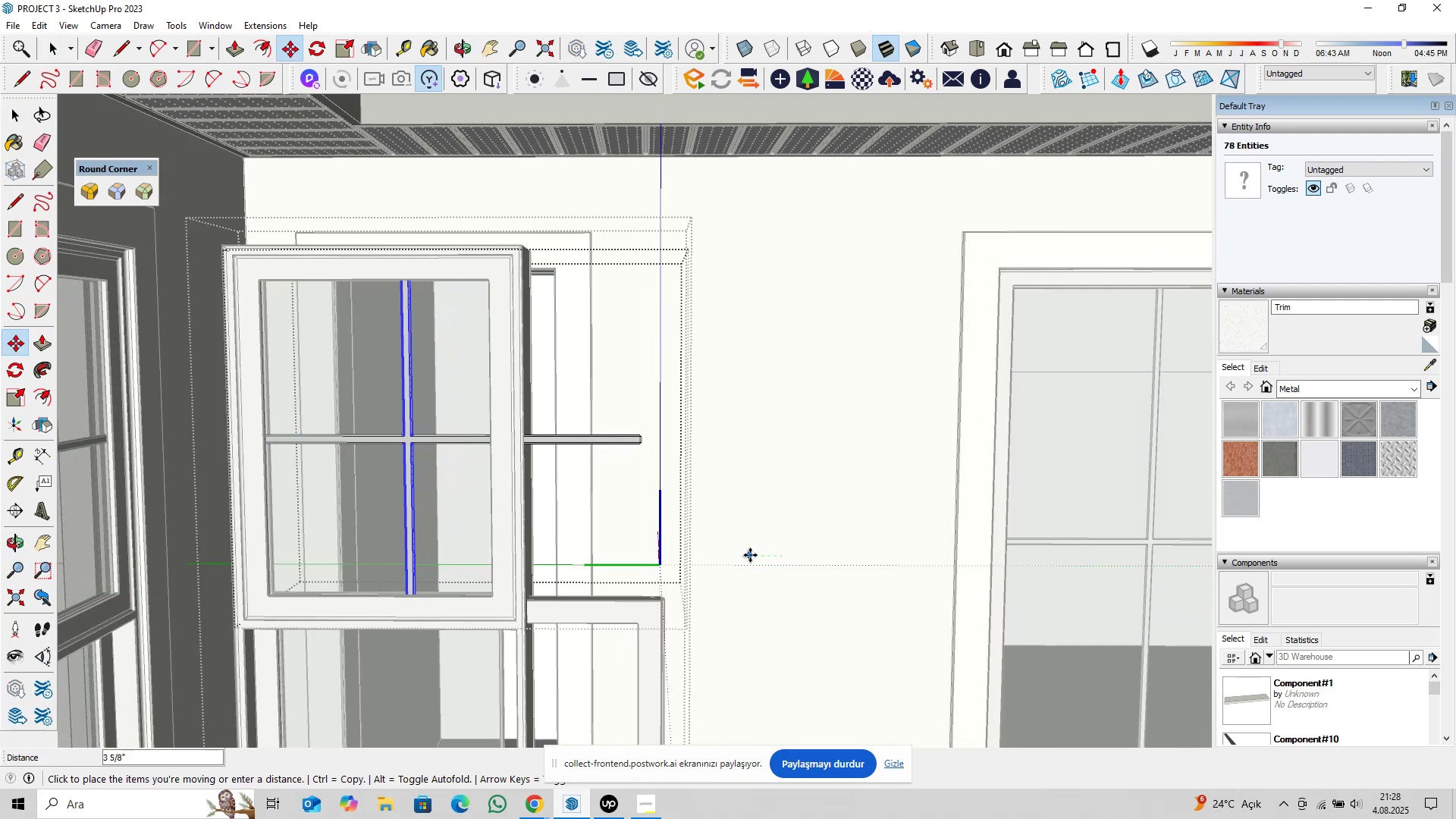 
key(6)
 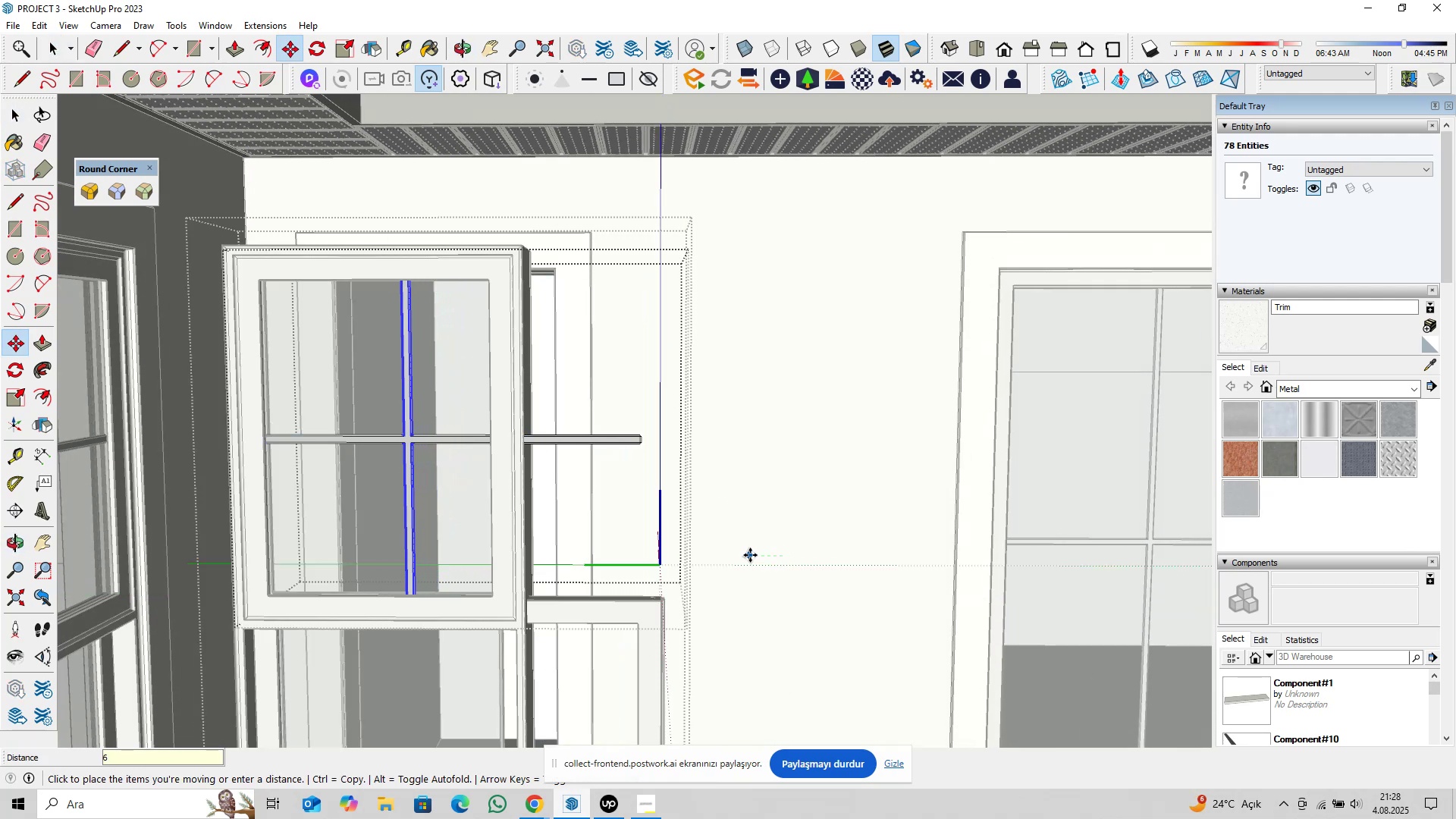 
key(Enter)
 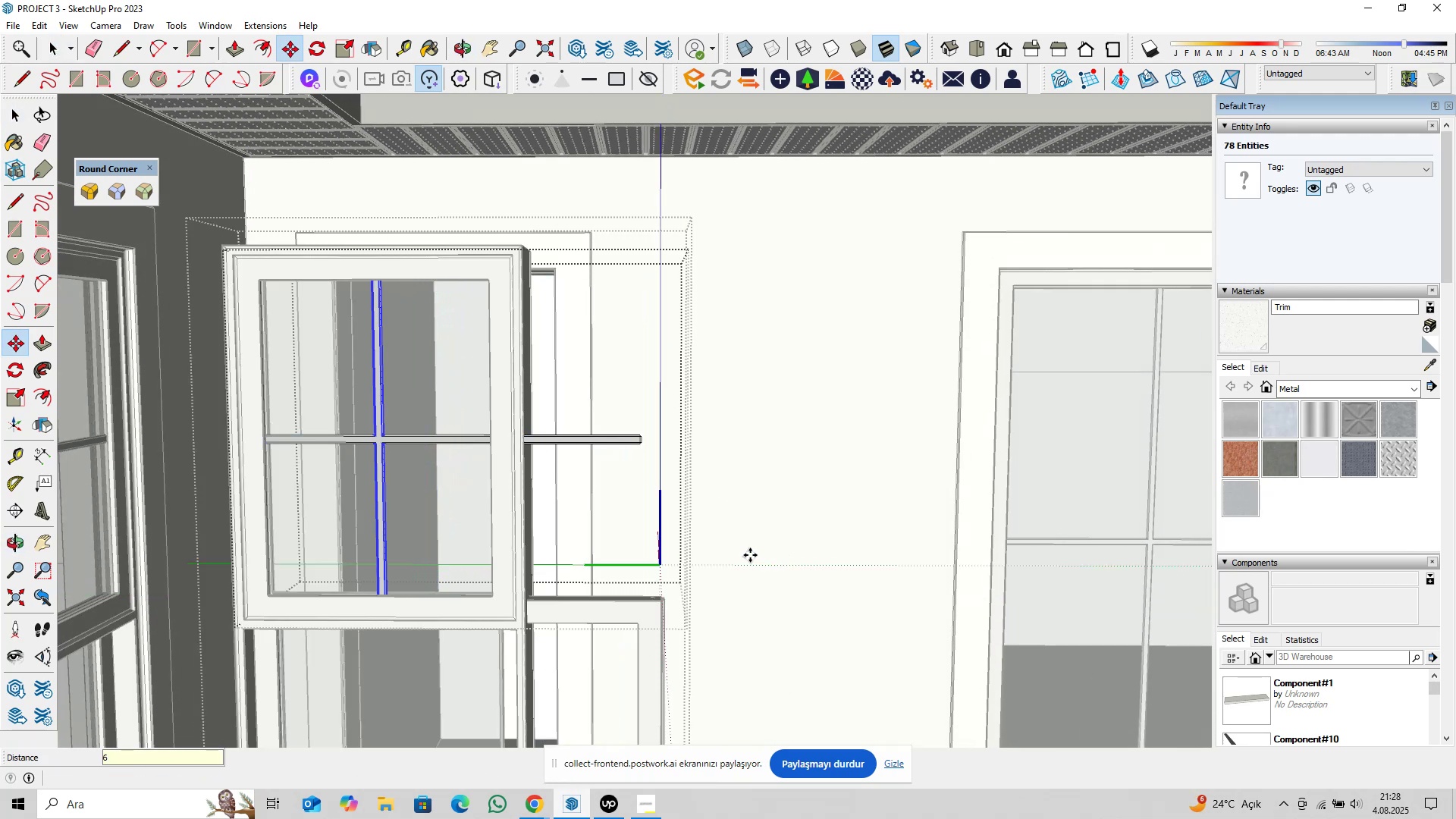 
key(Space)
 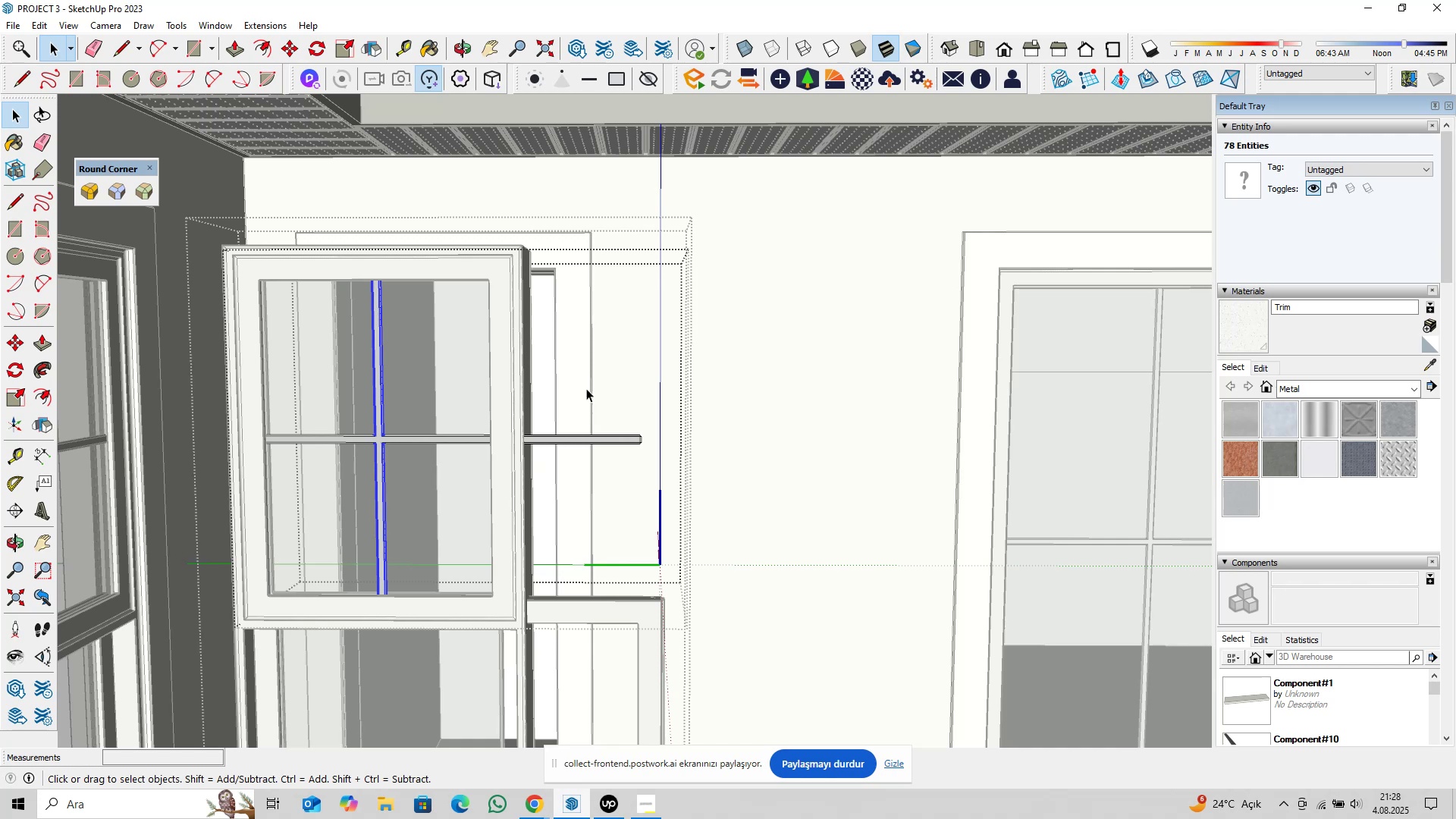 
left_click_drag(start_coordinate=[585, 386], to_coordinate=[718, 537])
 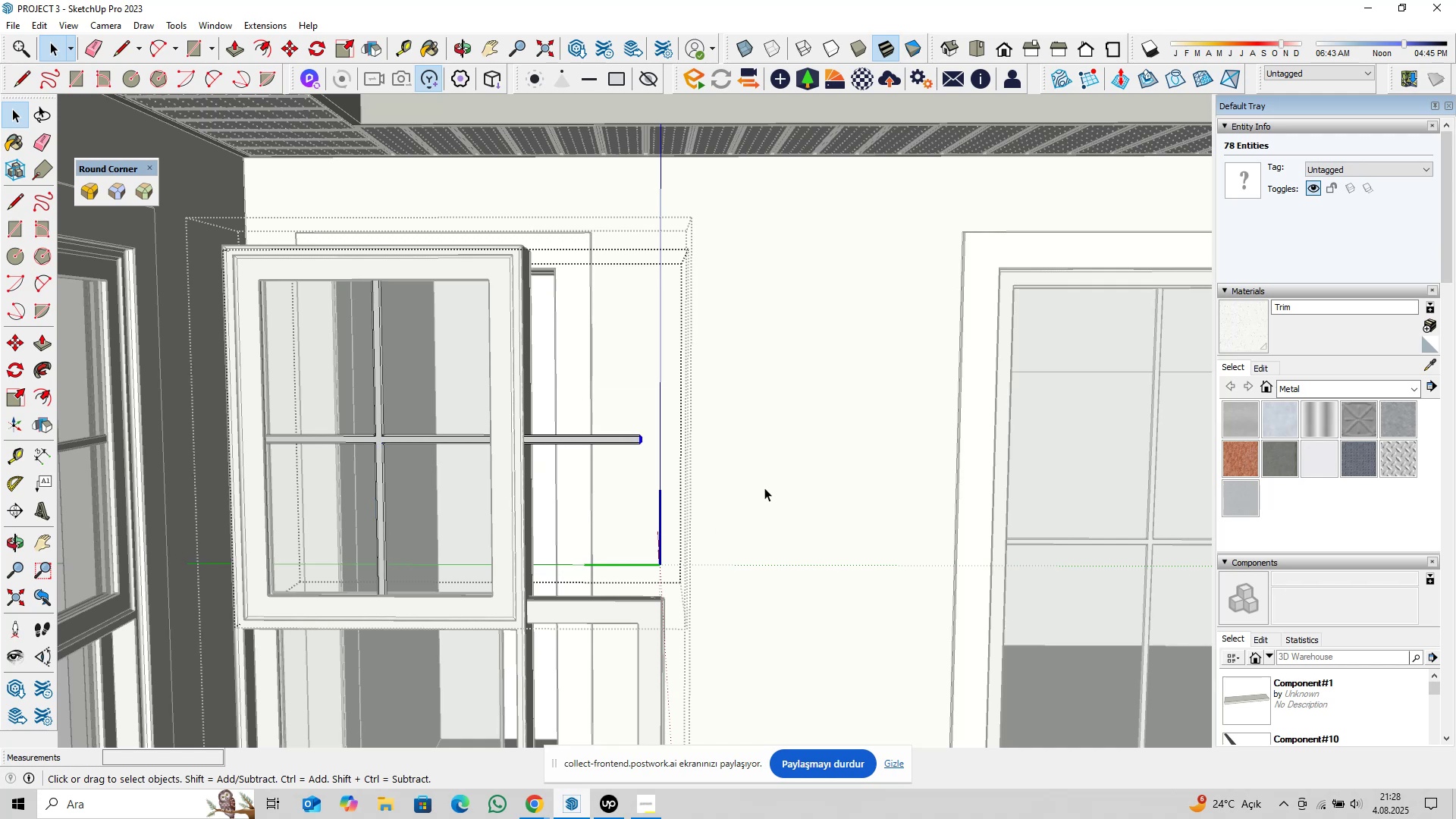 
key(M)
 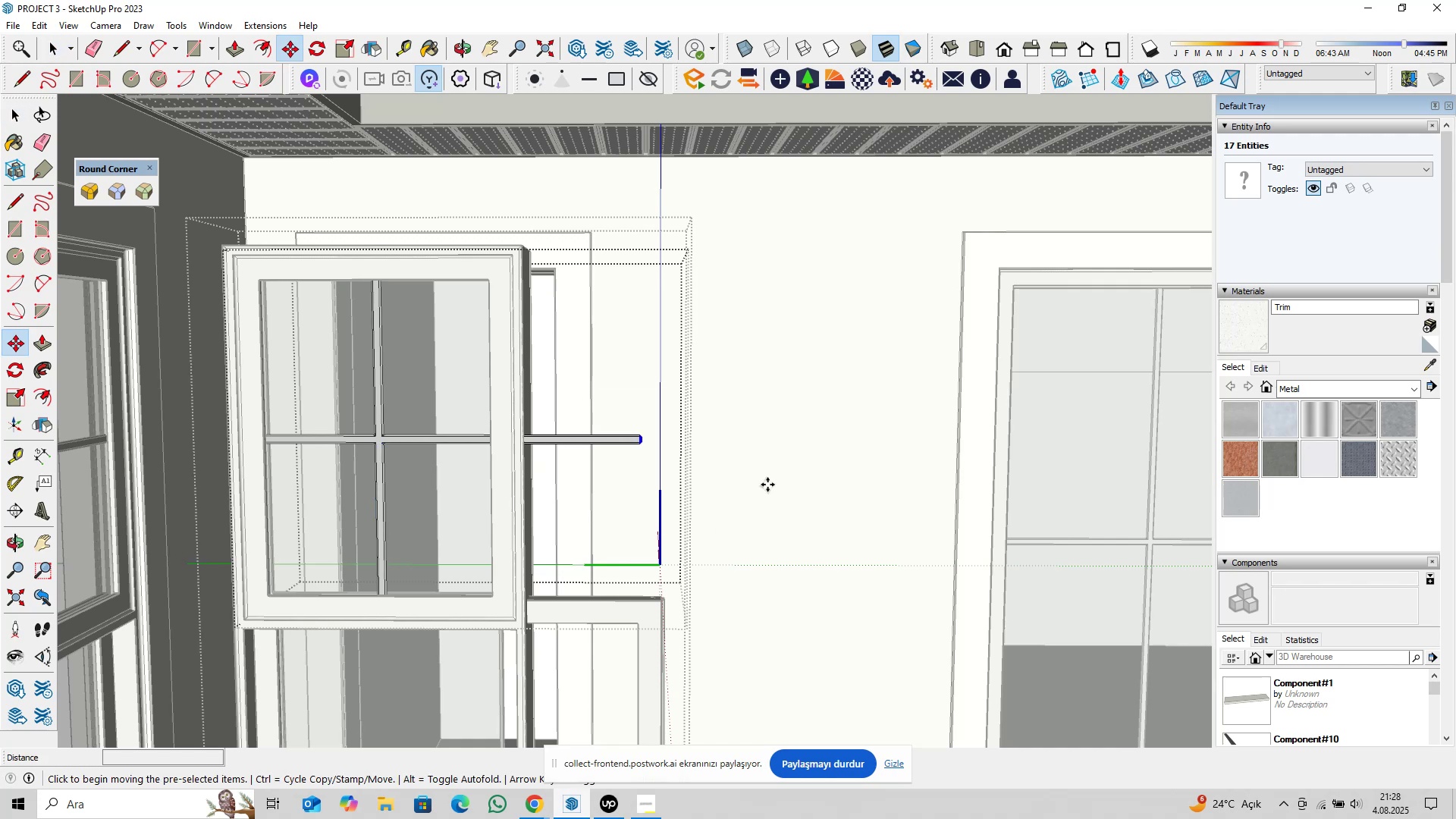 
left_click([767, 485])
 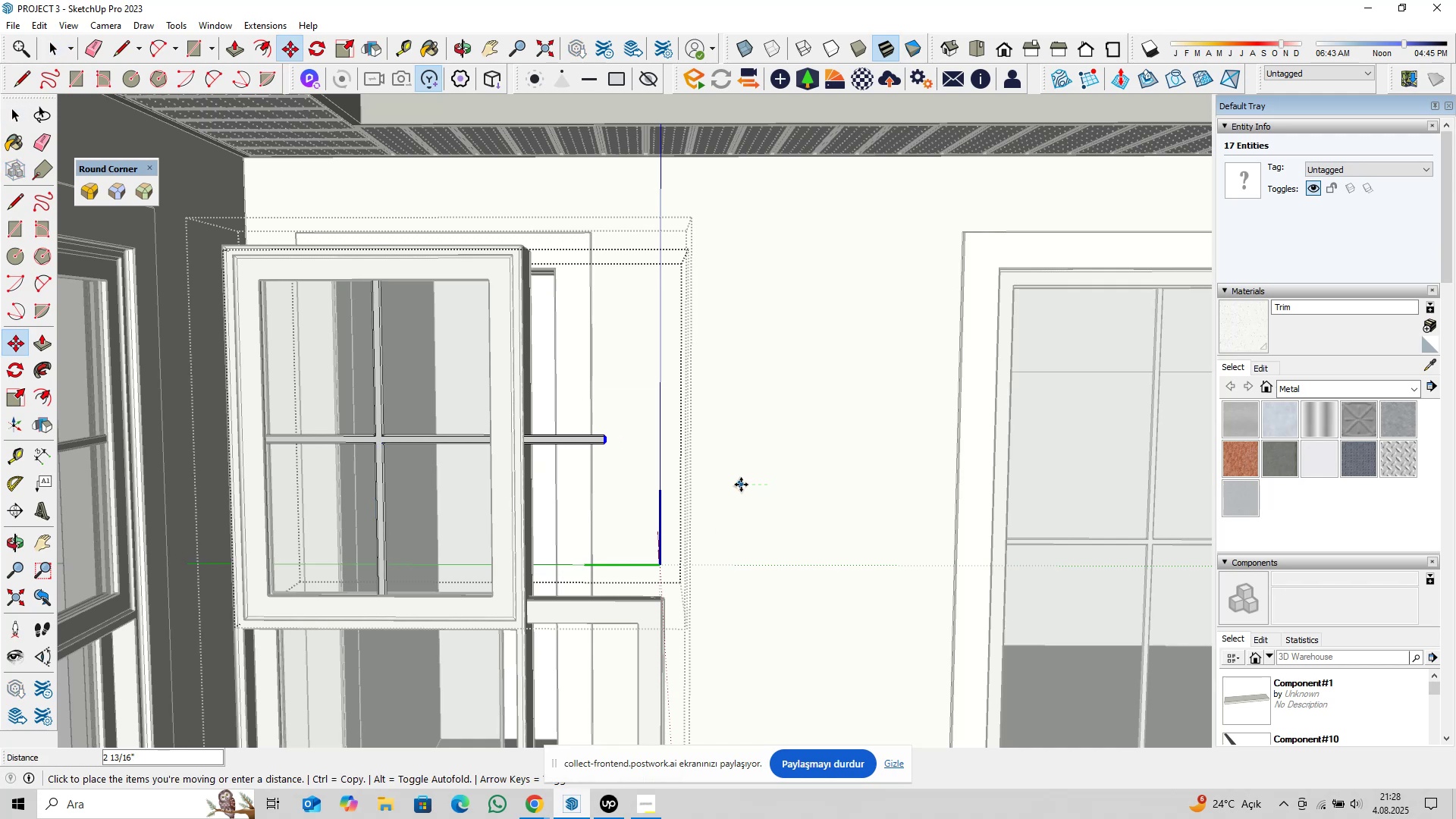 
type(1@)
 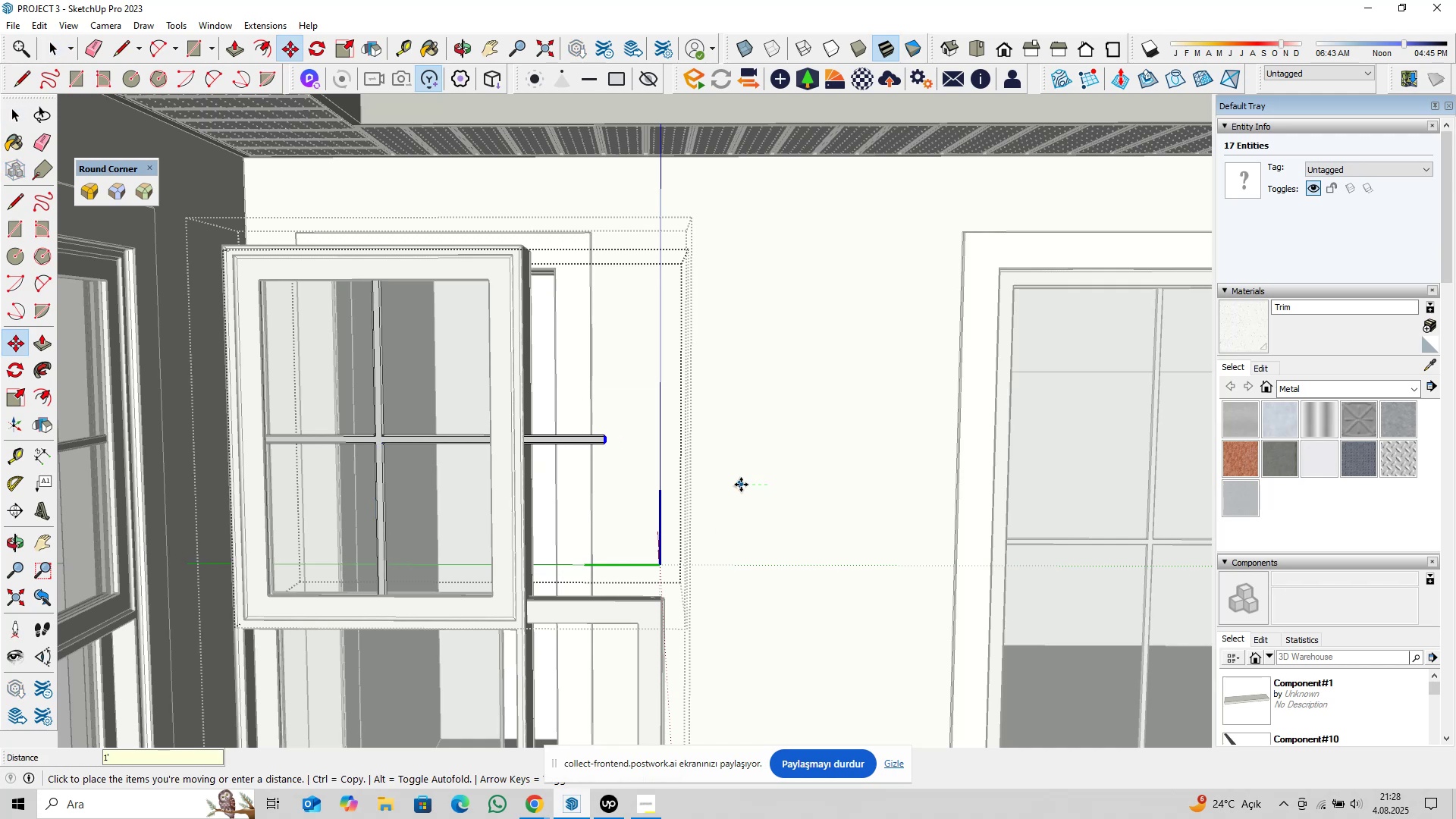 
 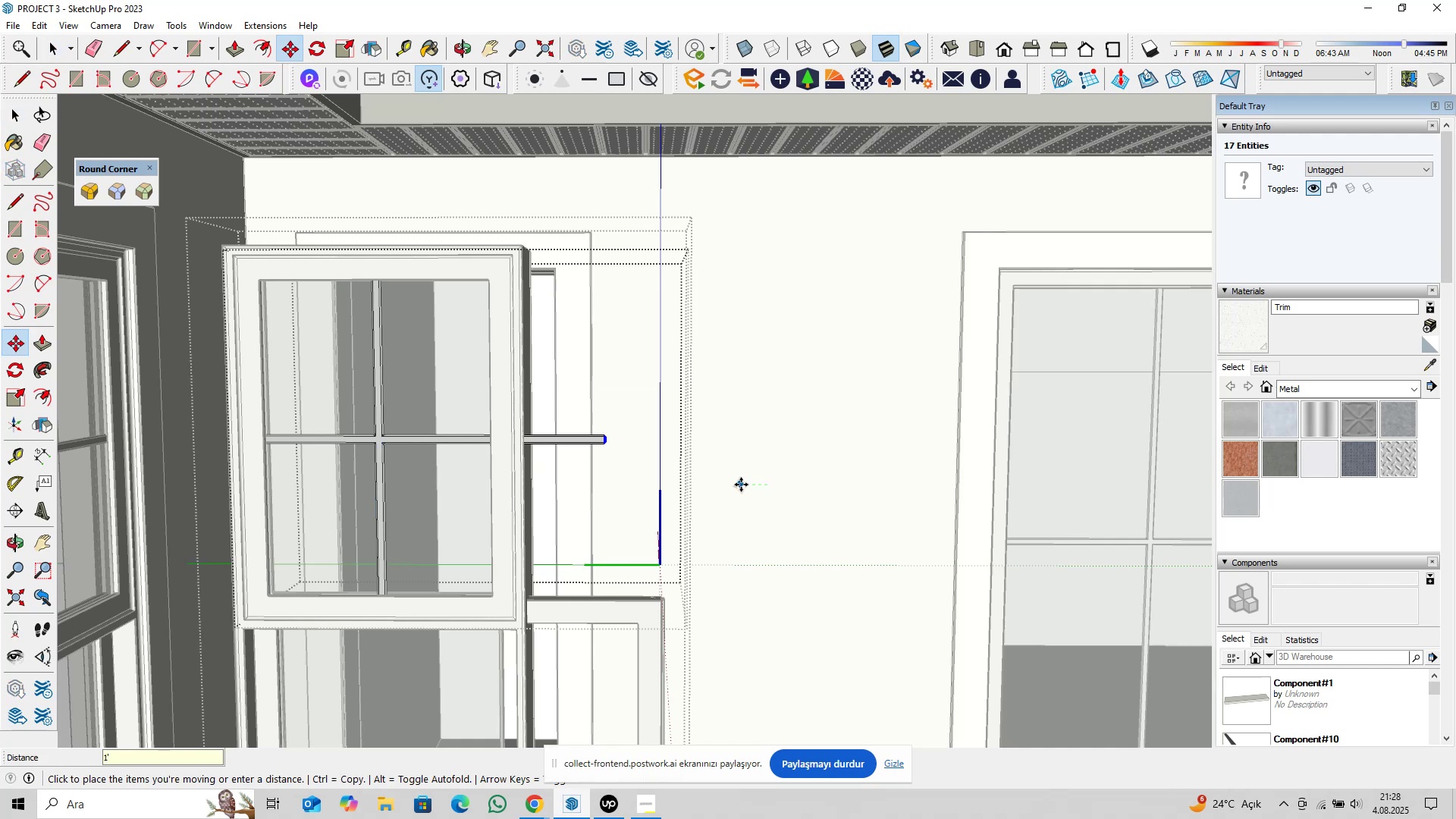 
key(Enter)
 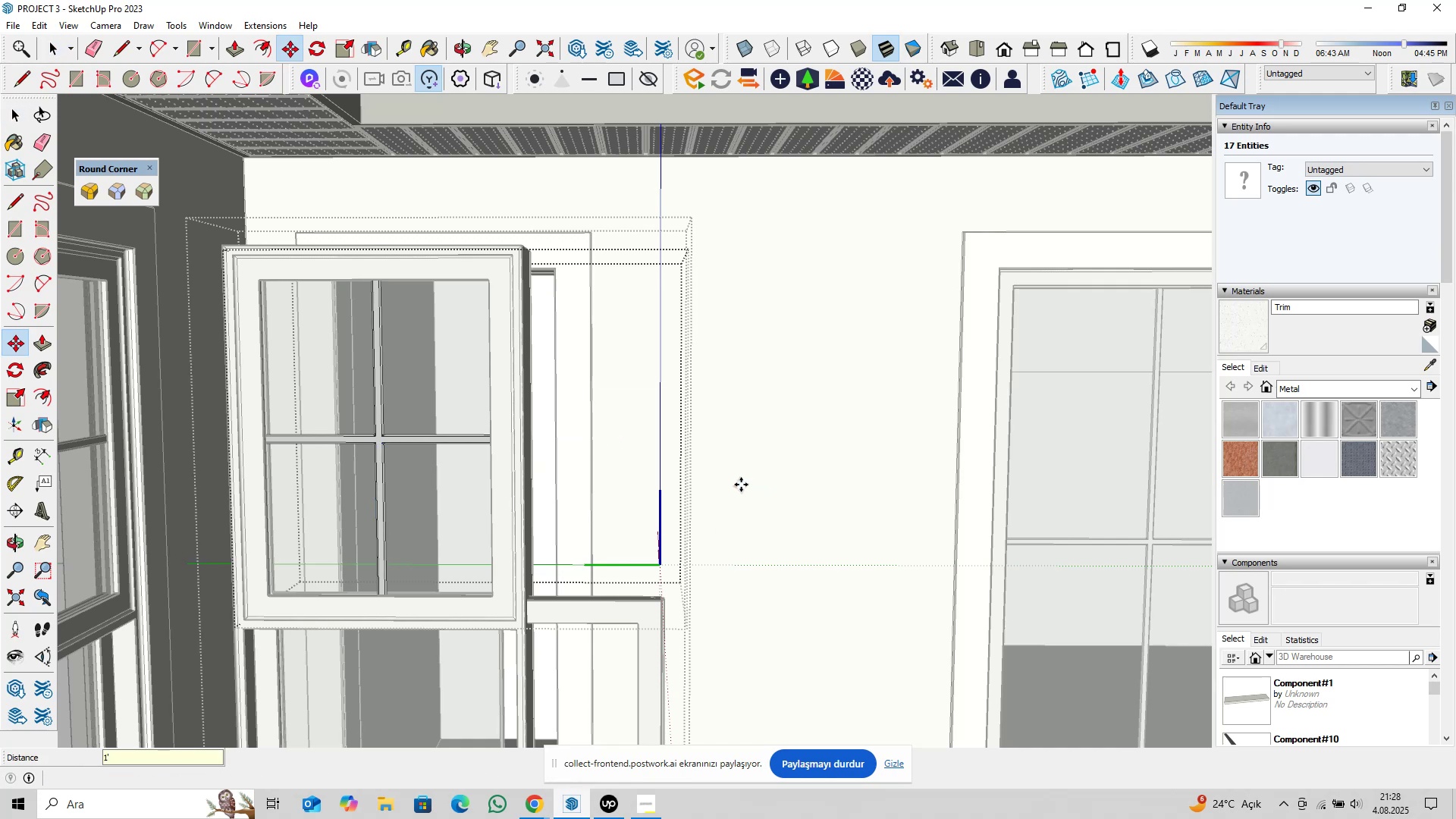 
key(Space)
 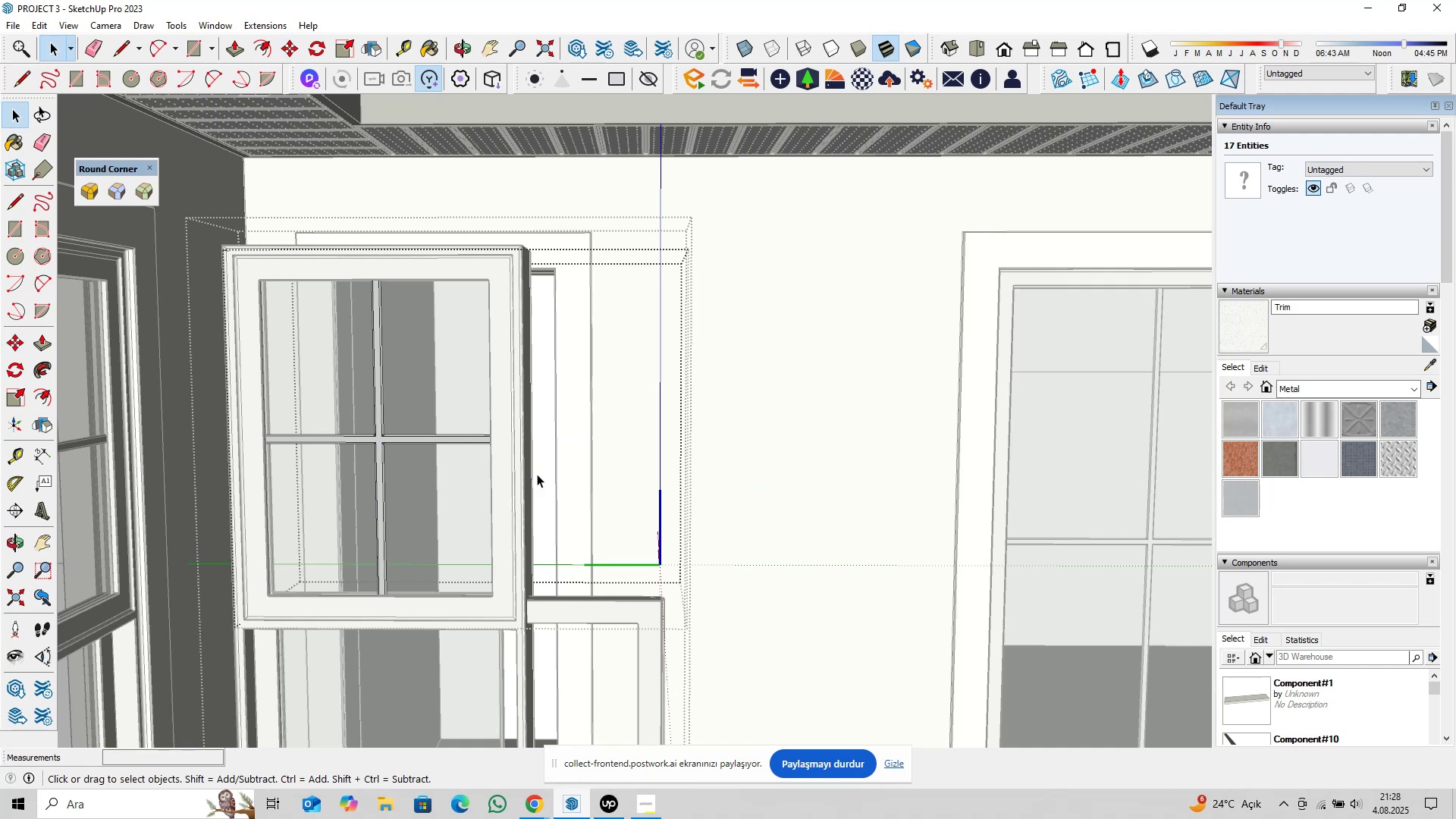 
key(Escape)
 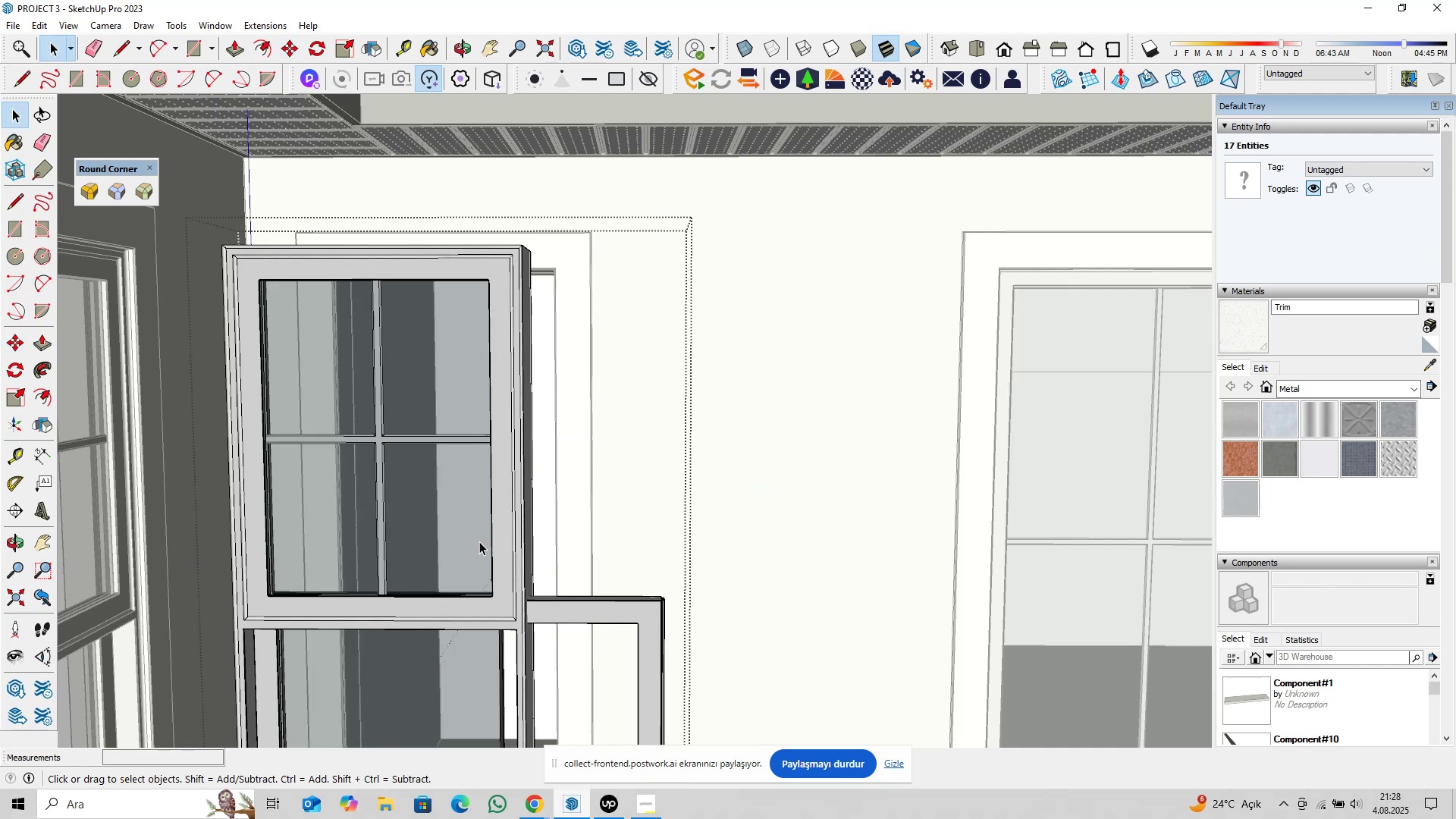 
left_click([481, 551])
 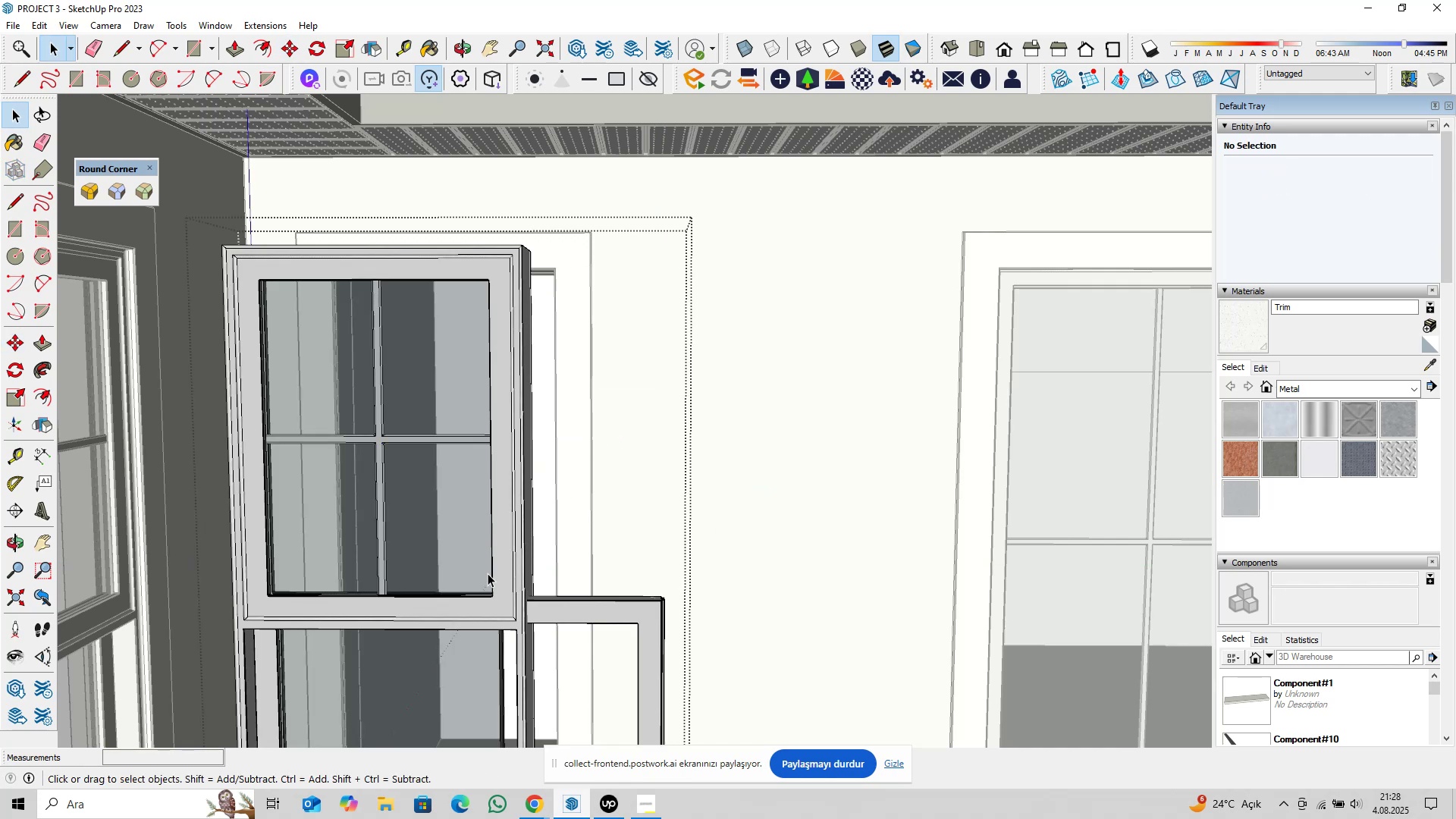 
hold_key(key=ShiftLeft, duration=0.6)
 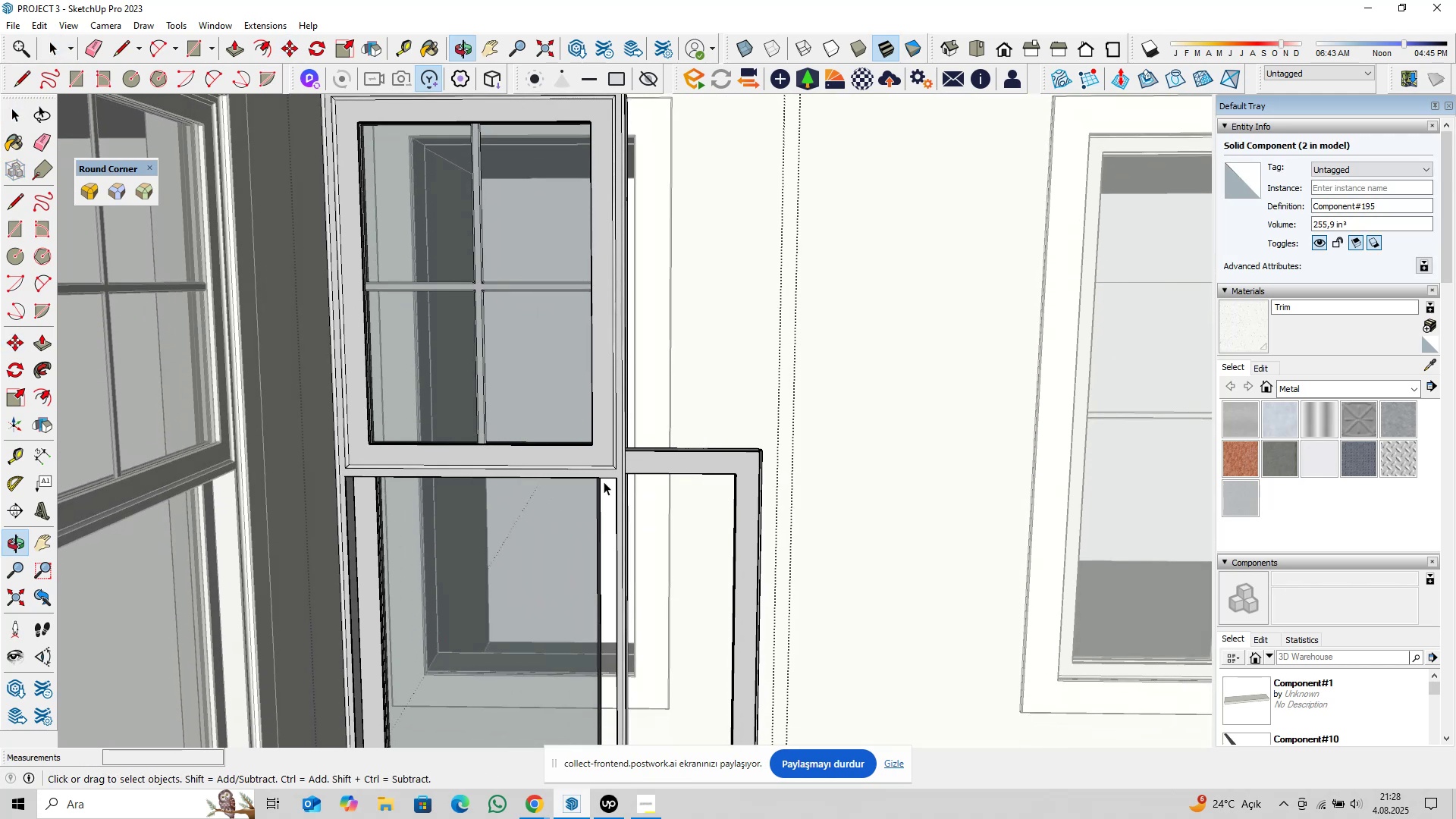 
hold_key(key=ShiftLeft, duration=0.58)
 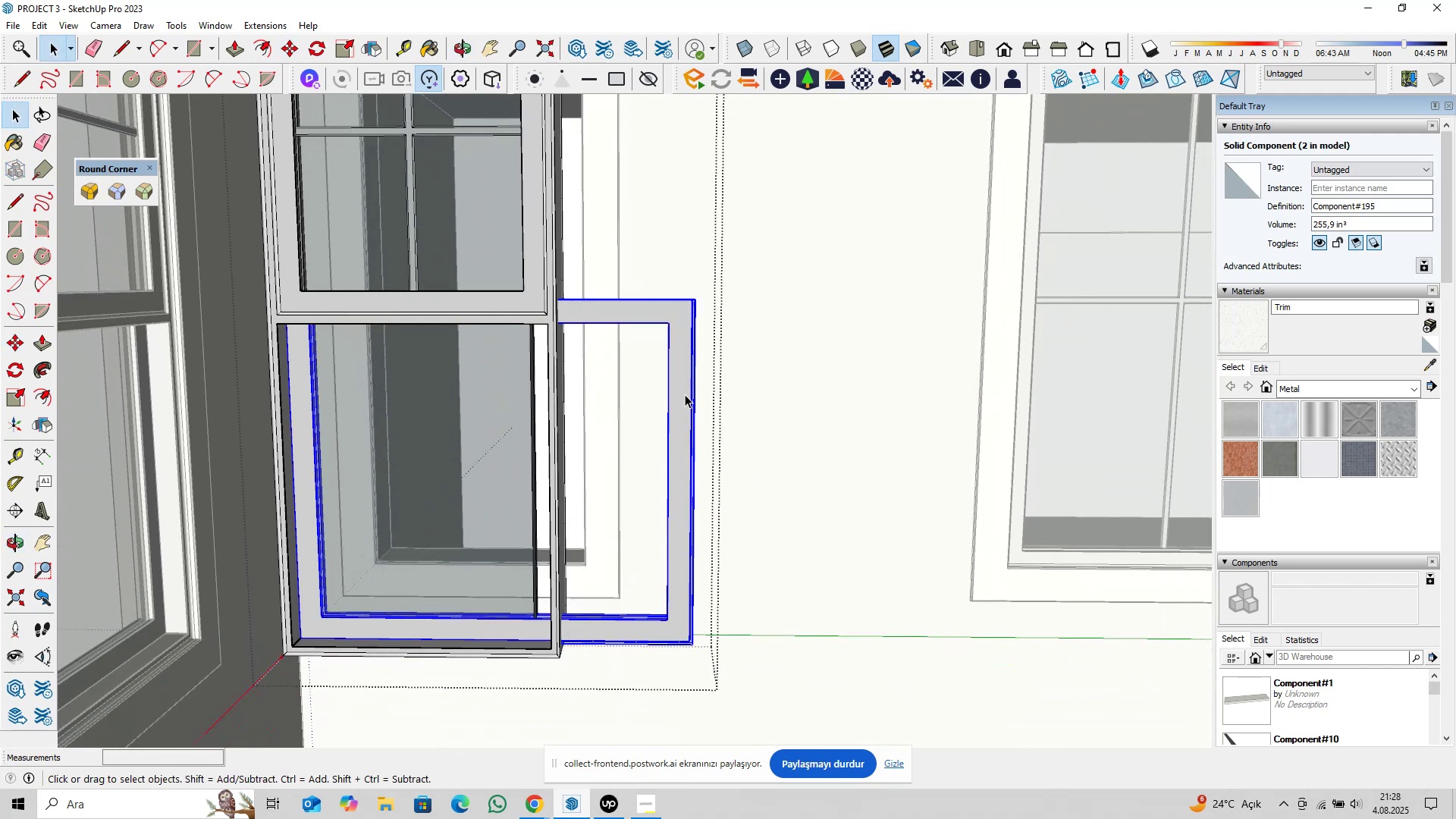 
double_click([685, 394])
 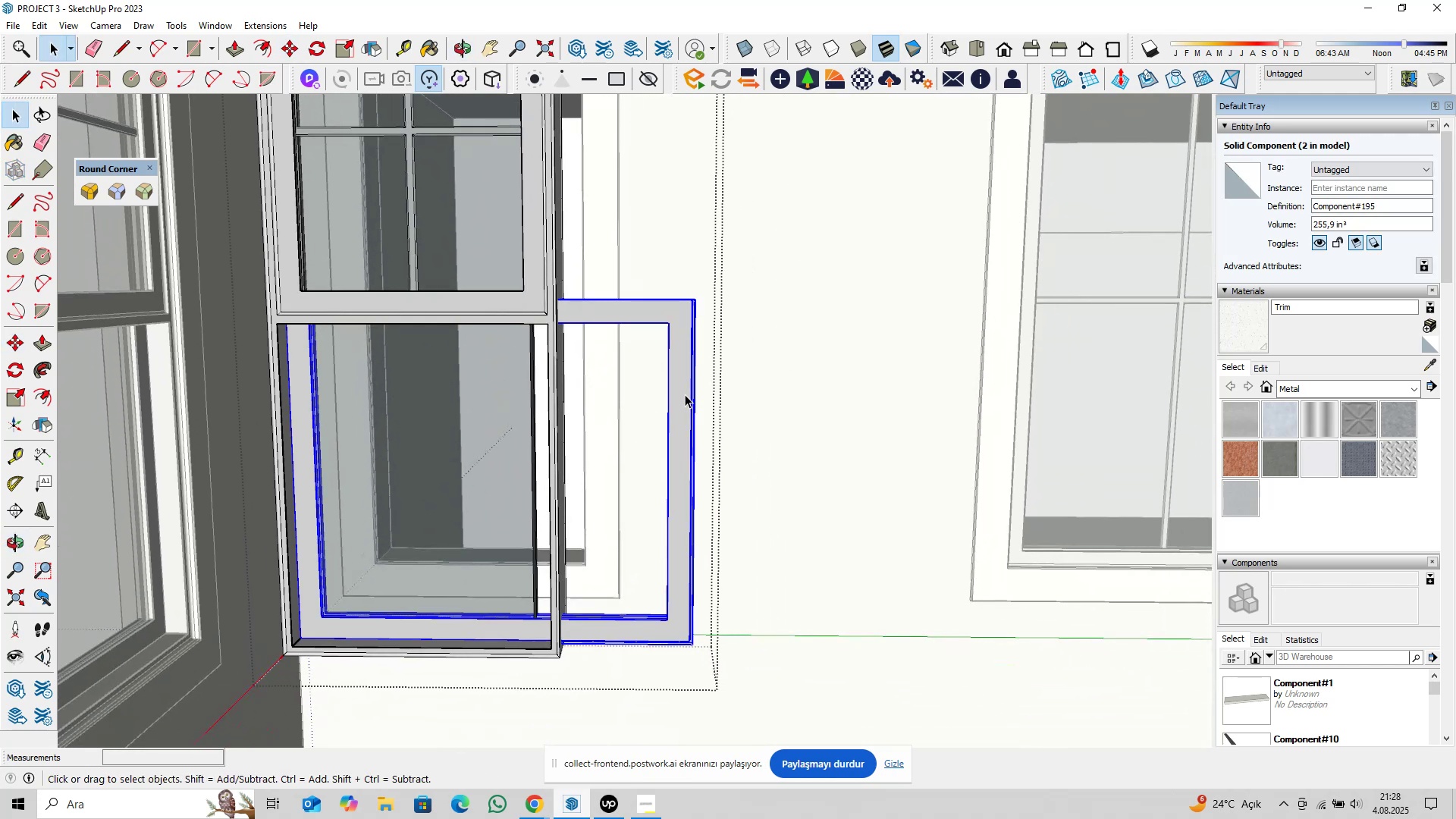 
triple_click([685, 394])
 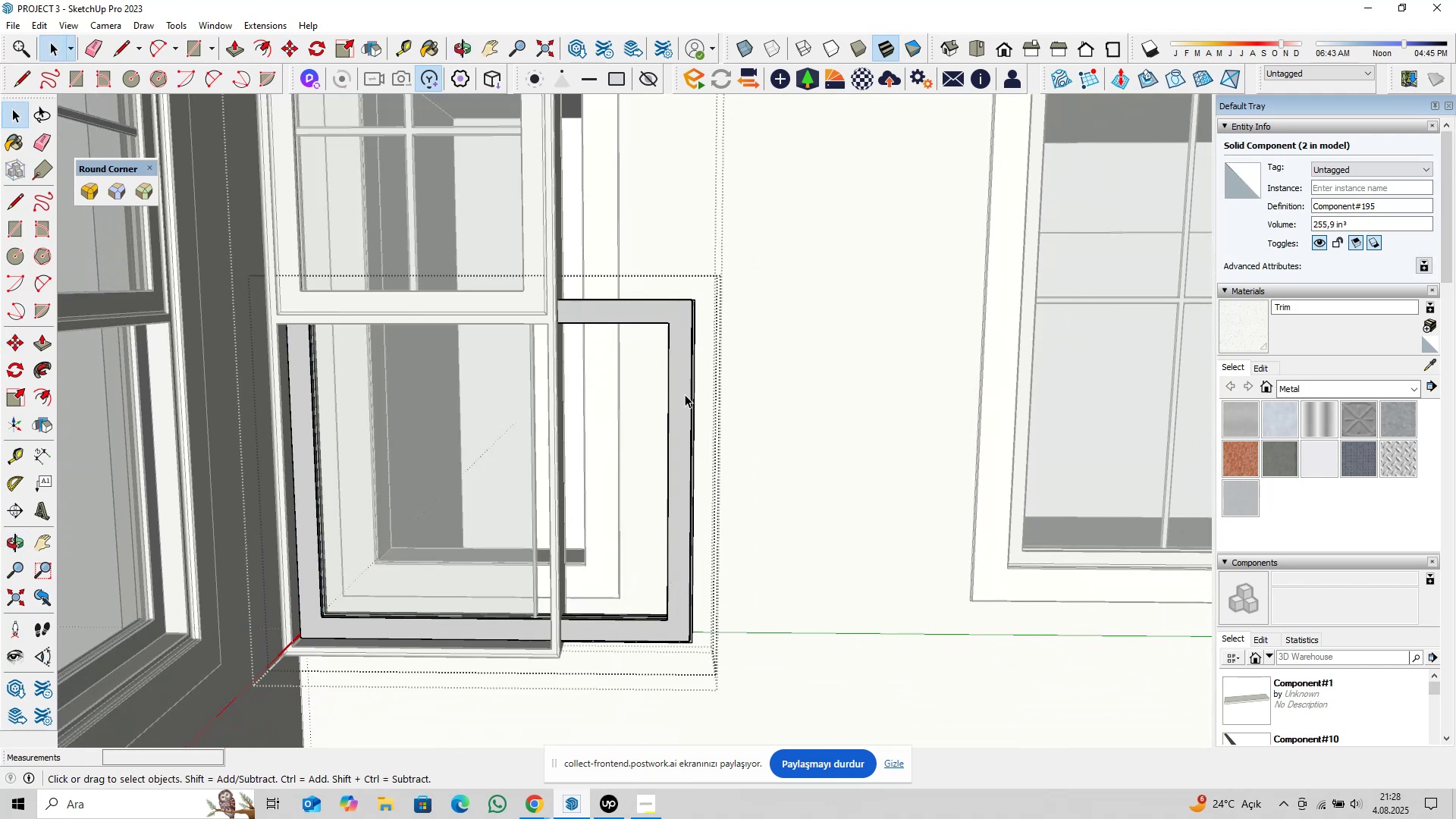 
triple_click([685, 394])
 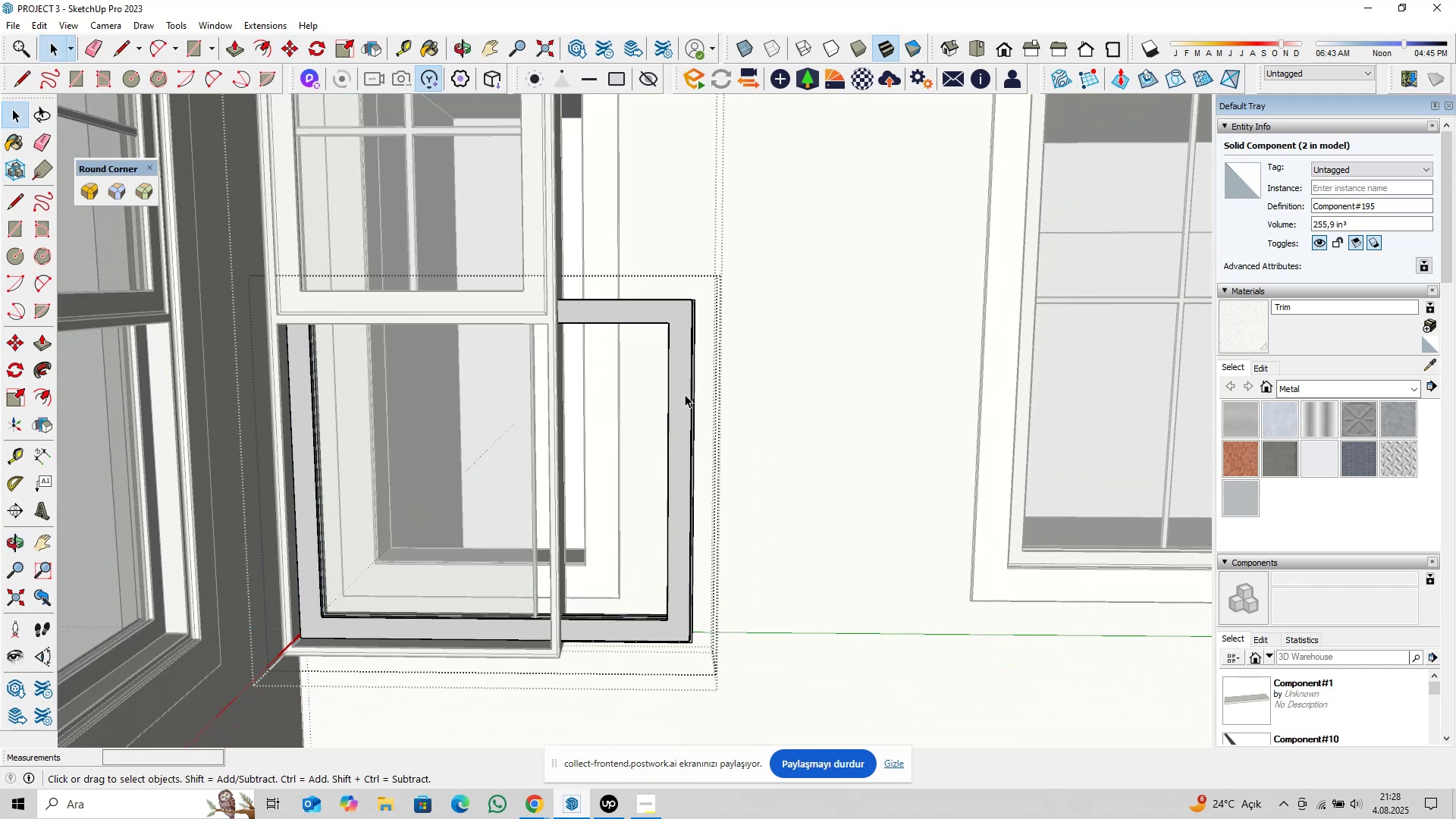 
triple_click([685, 394])
 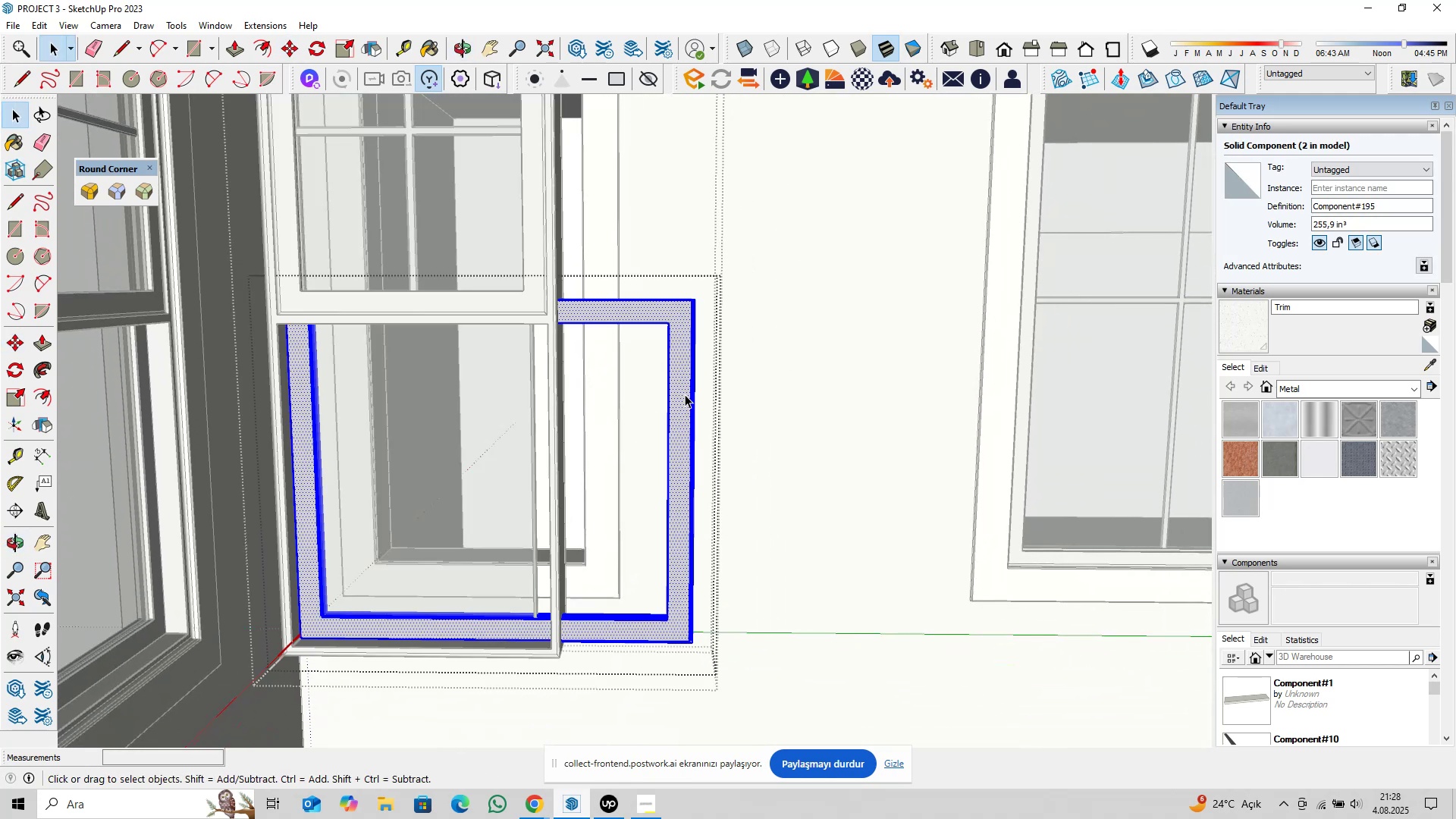 
triple_click([685, 394])
 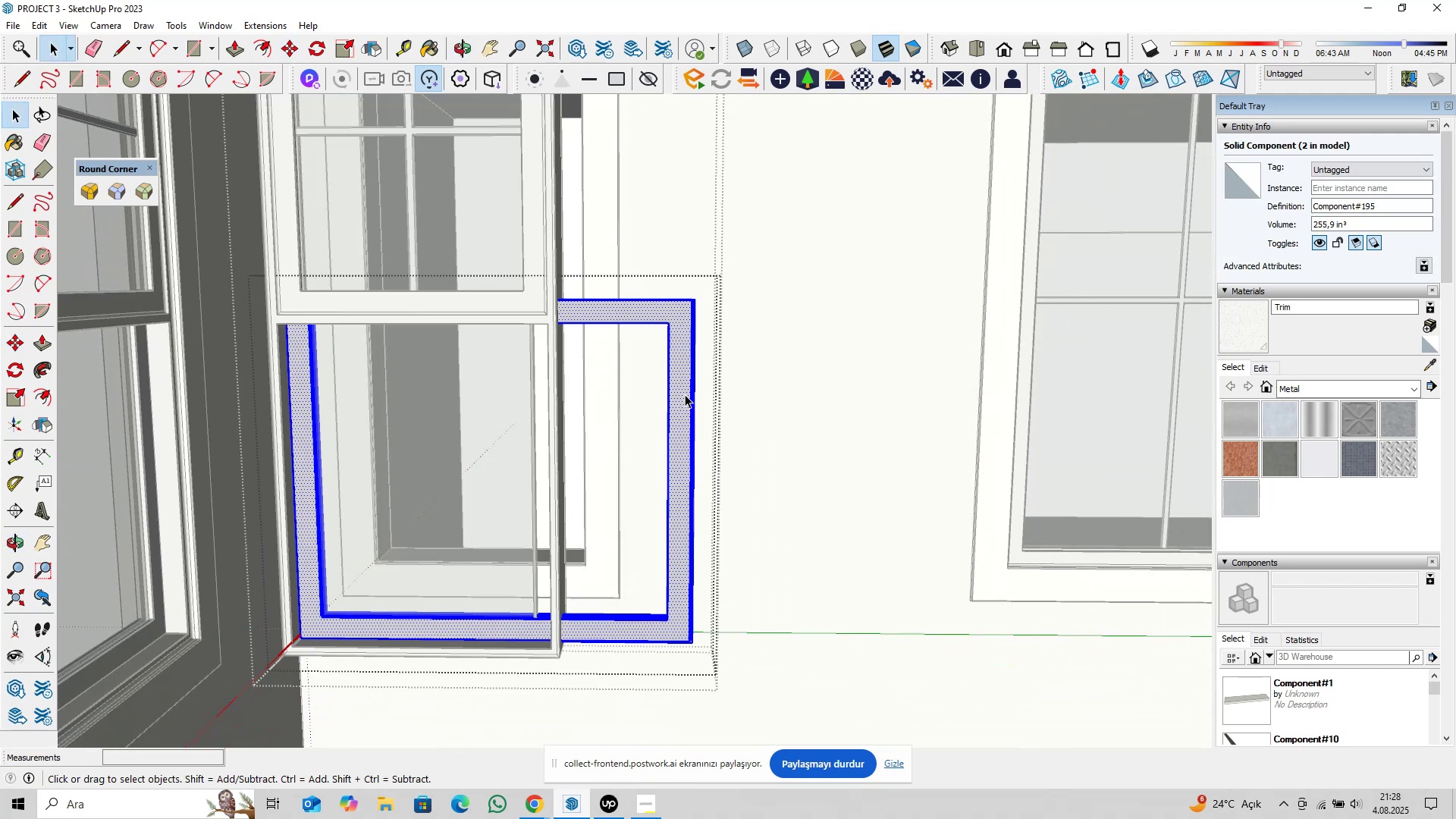 
triple_click([685, 394])
 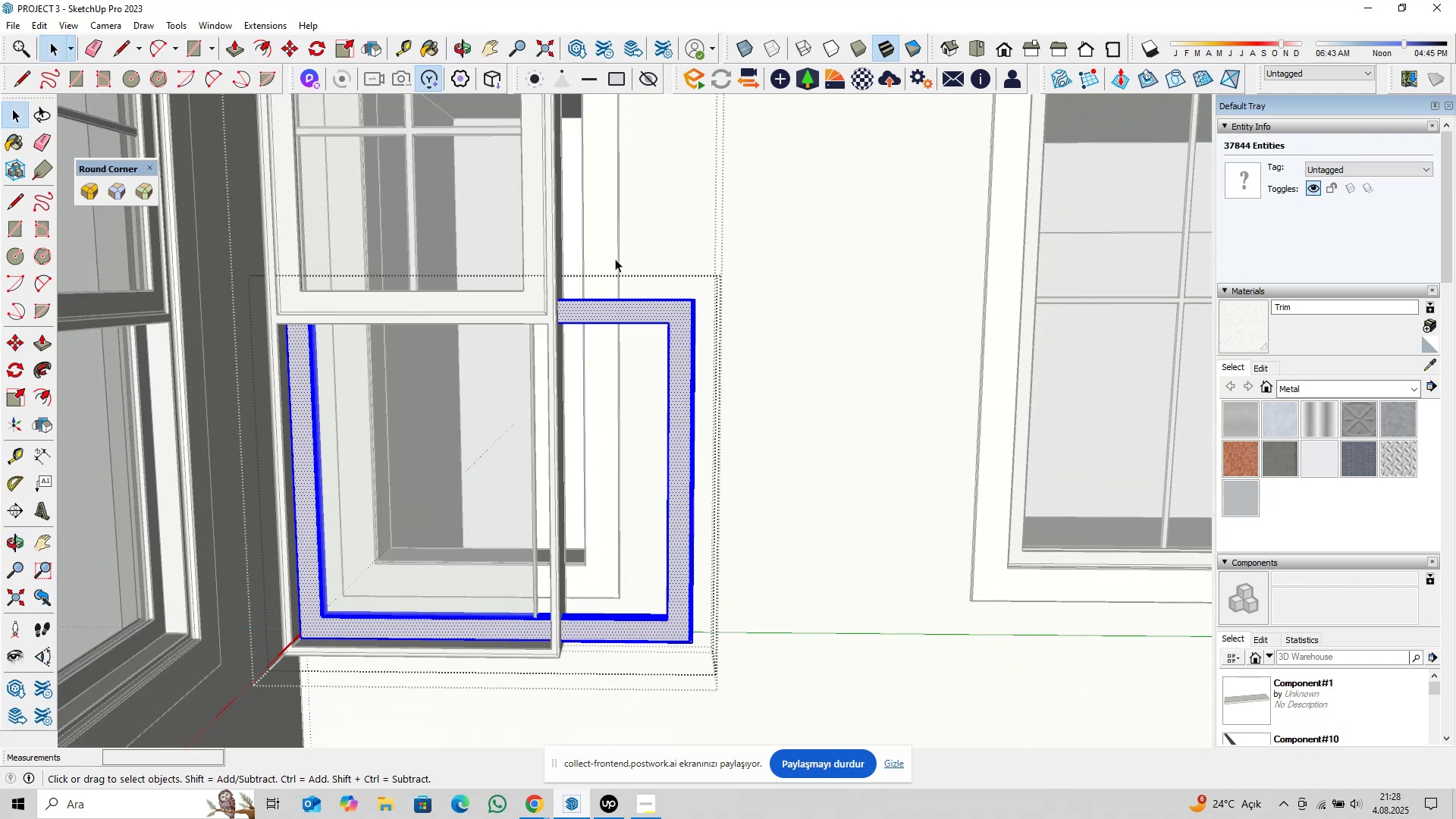 
left_click_drag(start_coordinate=[614, 249], to_coordinate=[811, 720])
 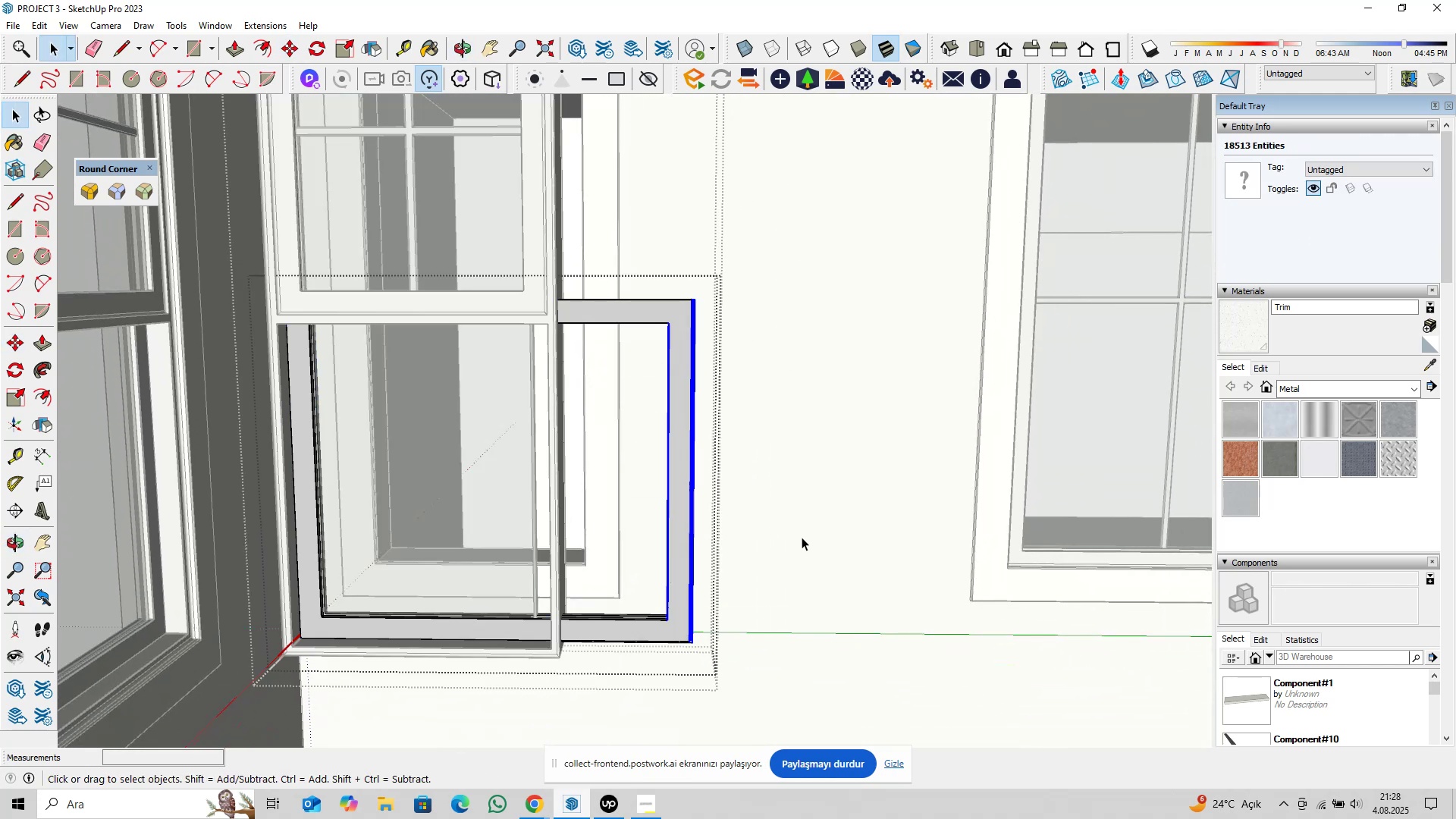 
key(M)
 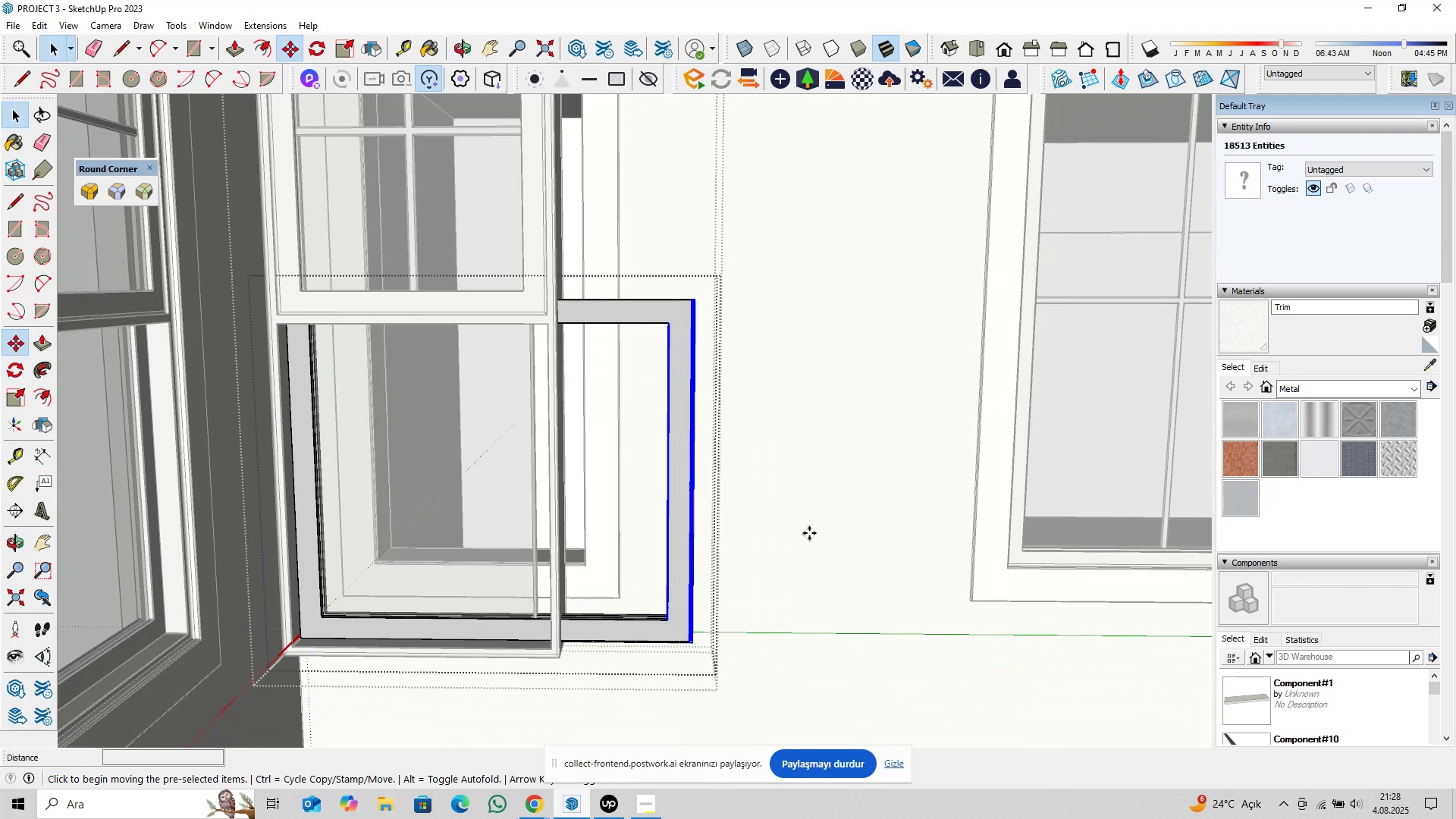 
left_click([809, 533])
 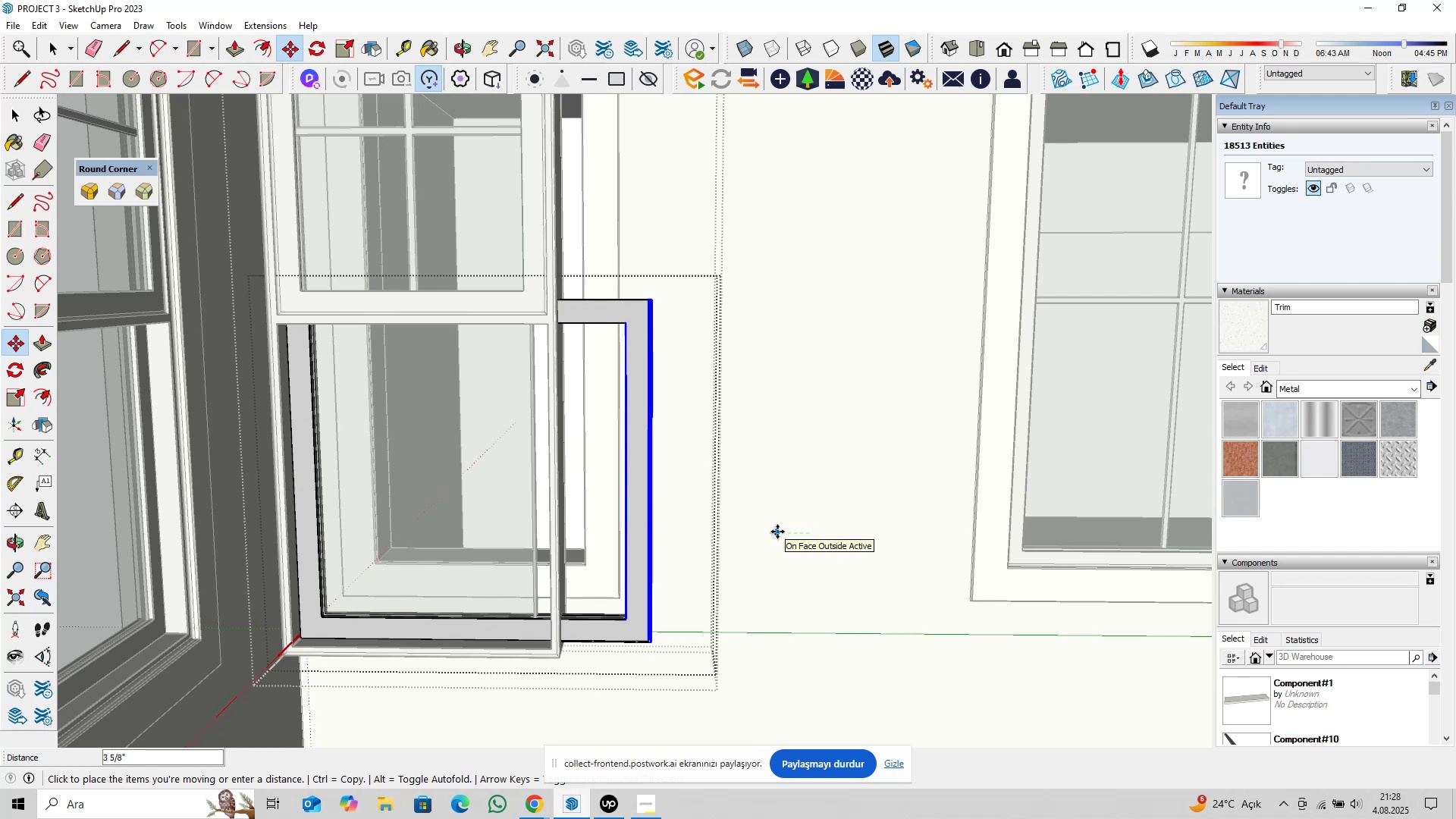 
type(1@)
 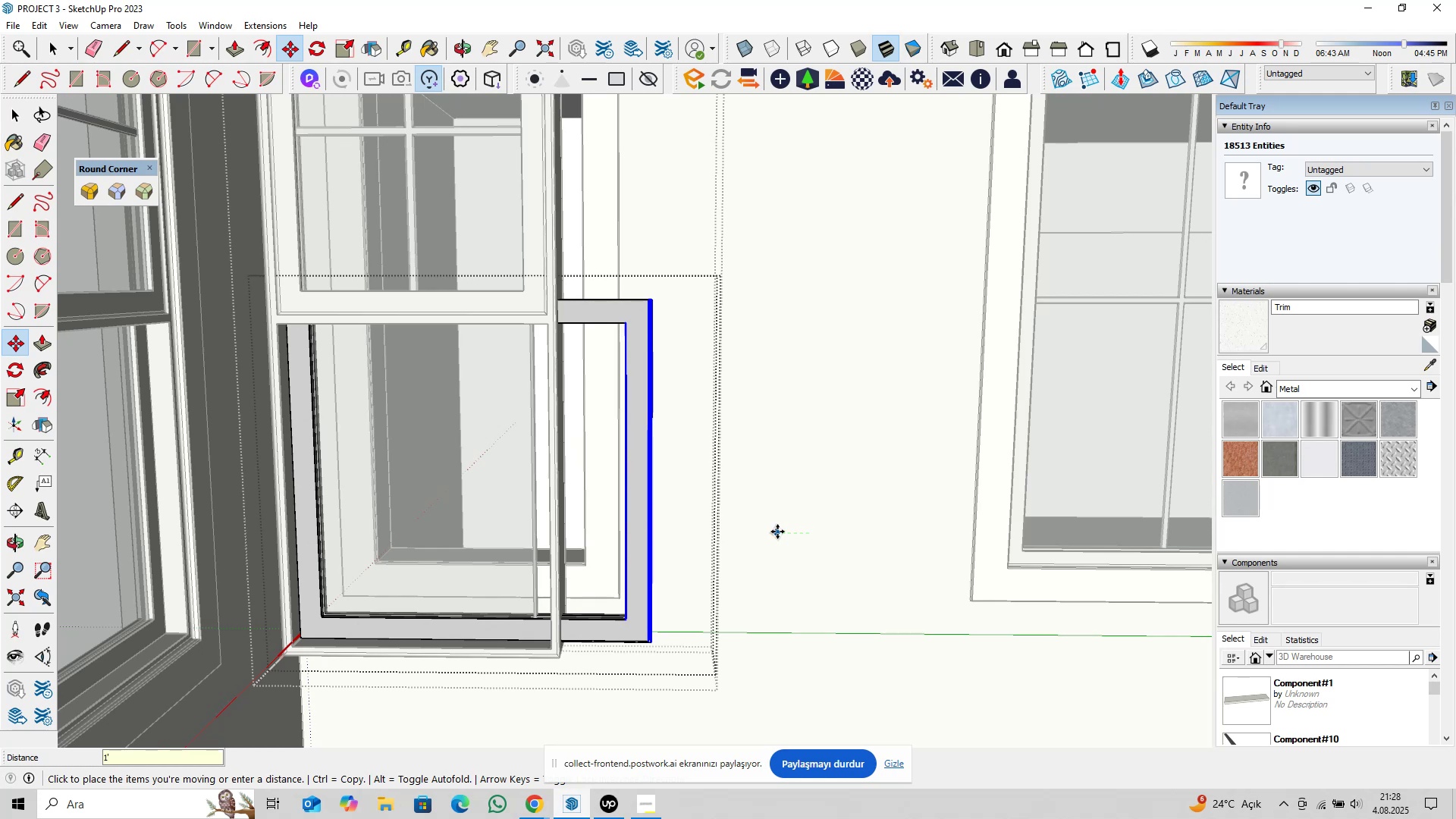 
 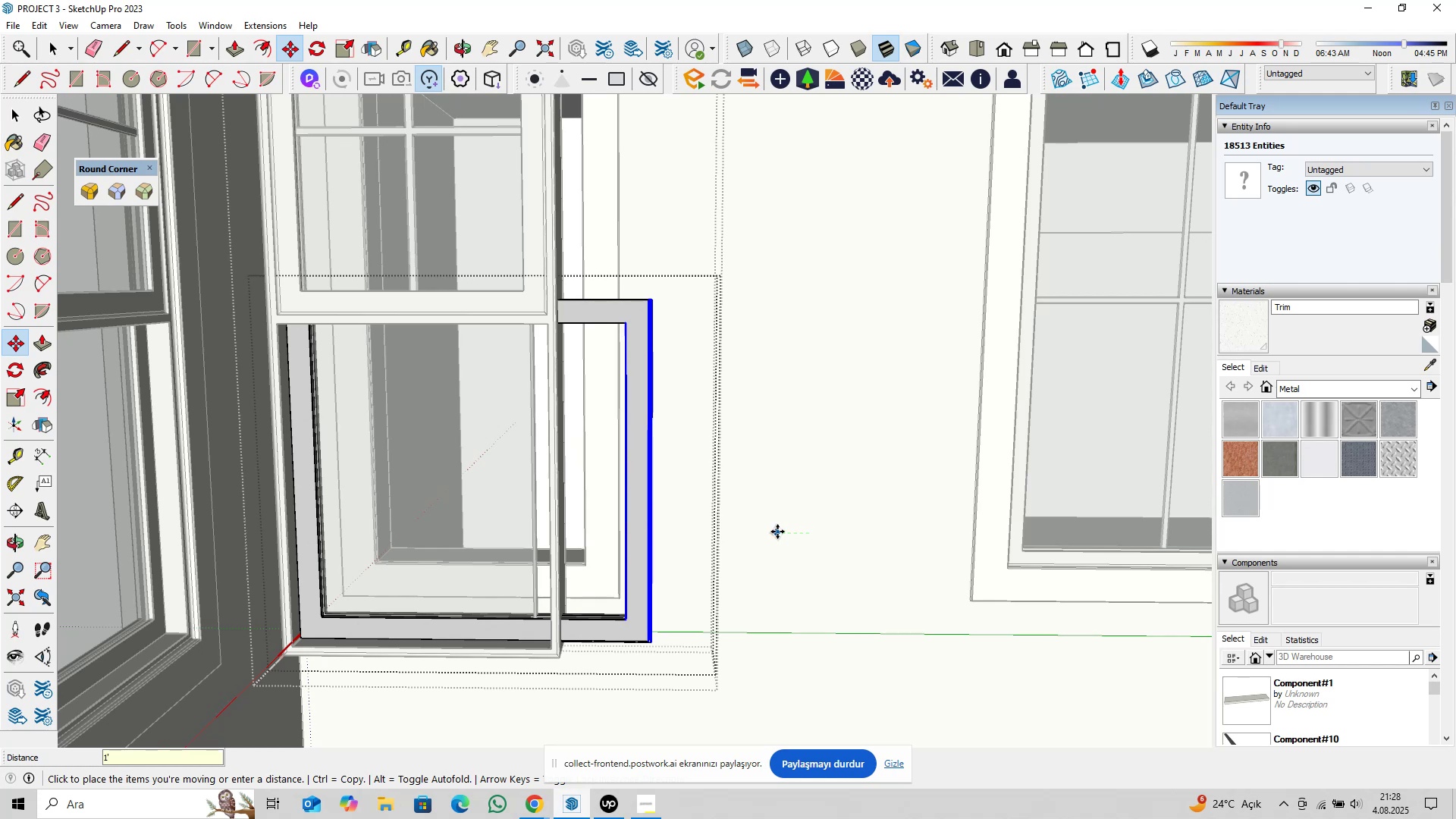 
key(Enter)
 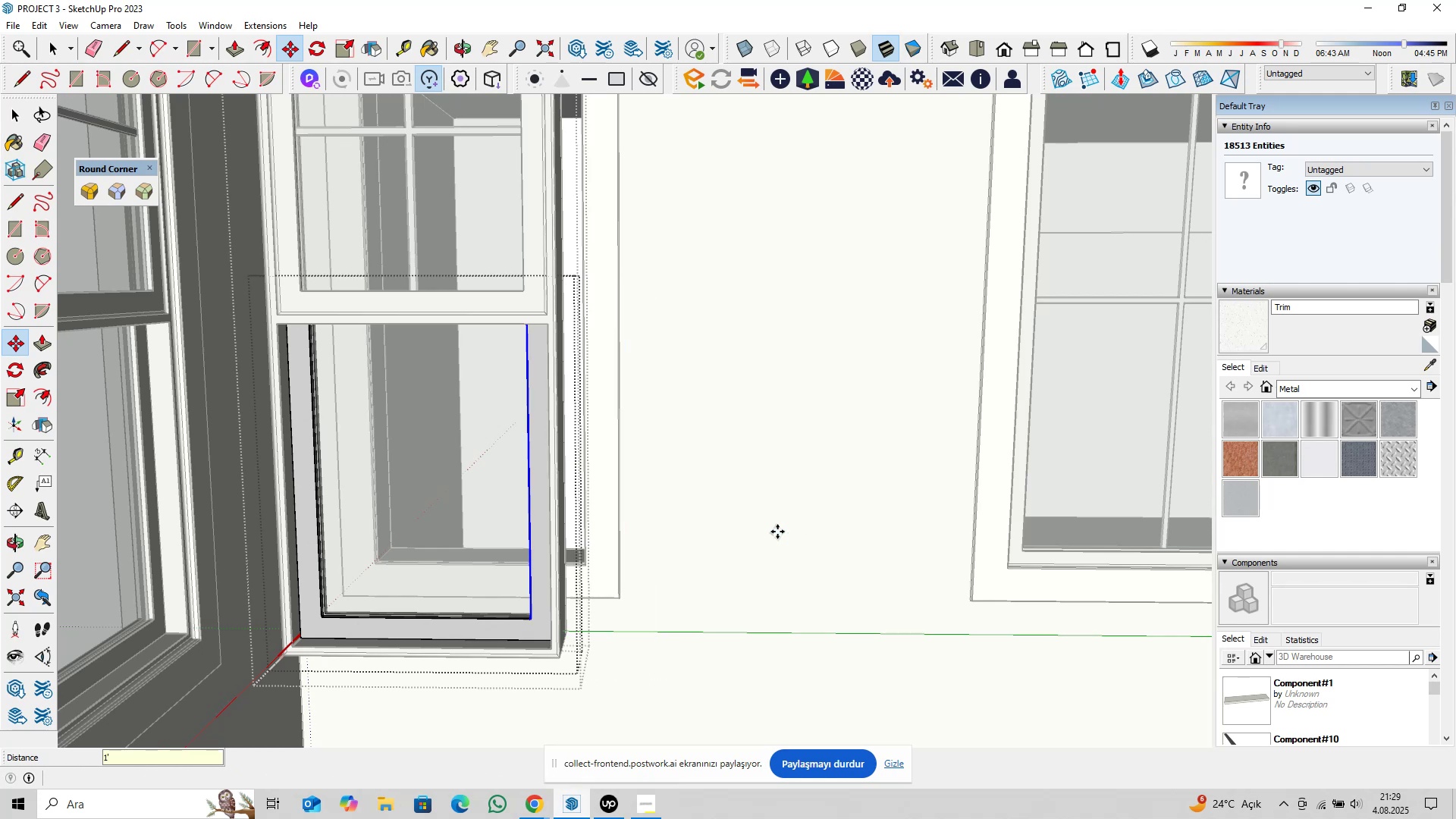 
key(Space)
 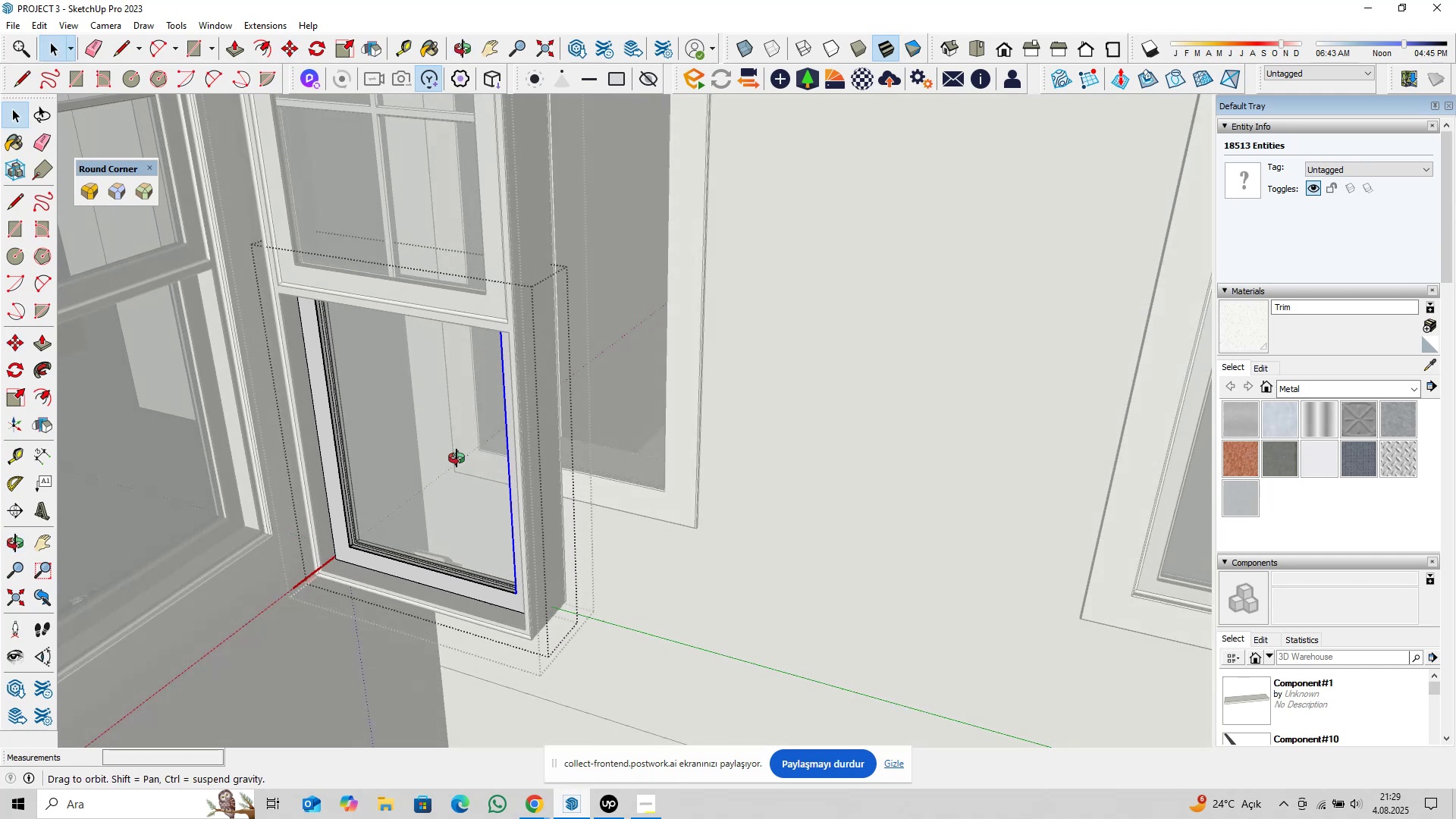 
key(Escape)
 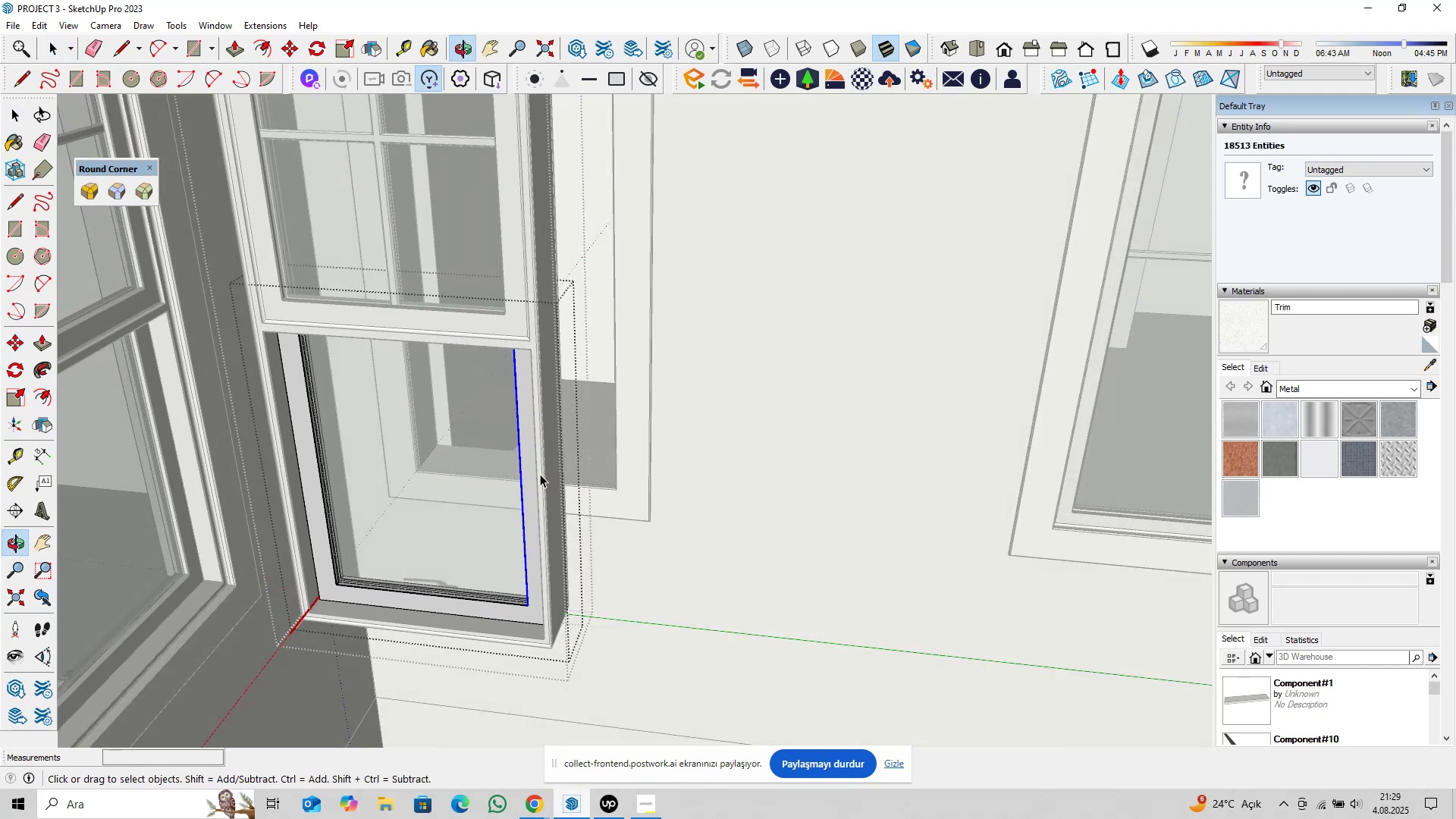 
scroll: coordinate [533, 485], scroll_direction: down, amount: 6.0
 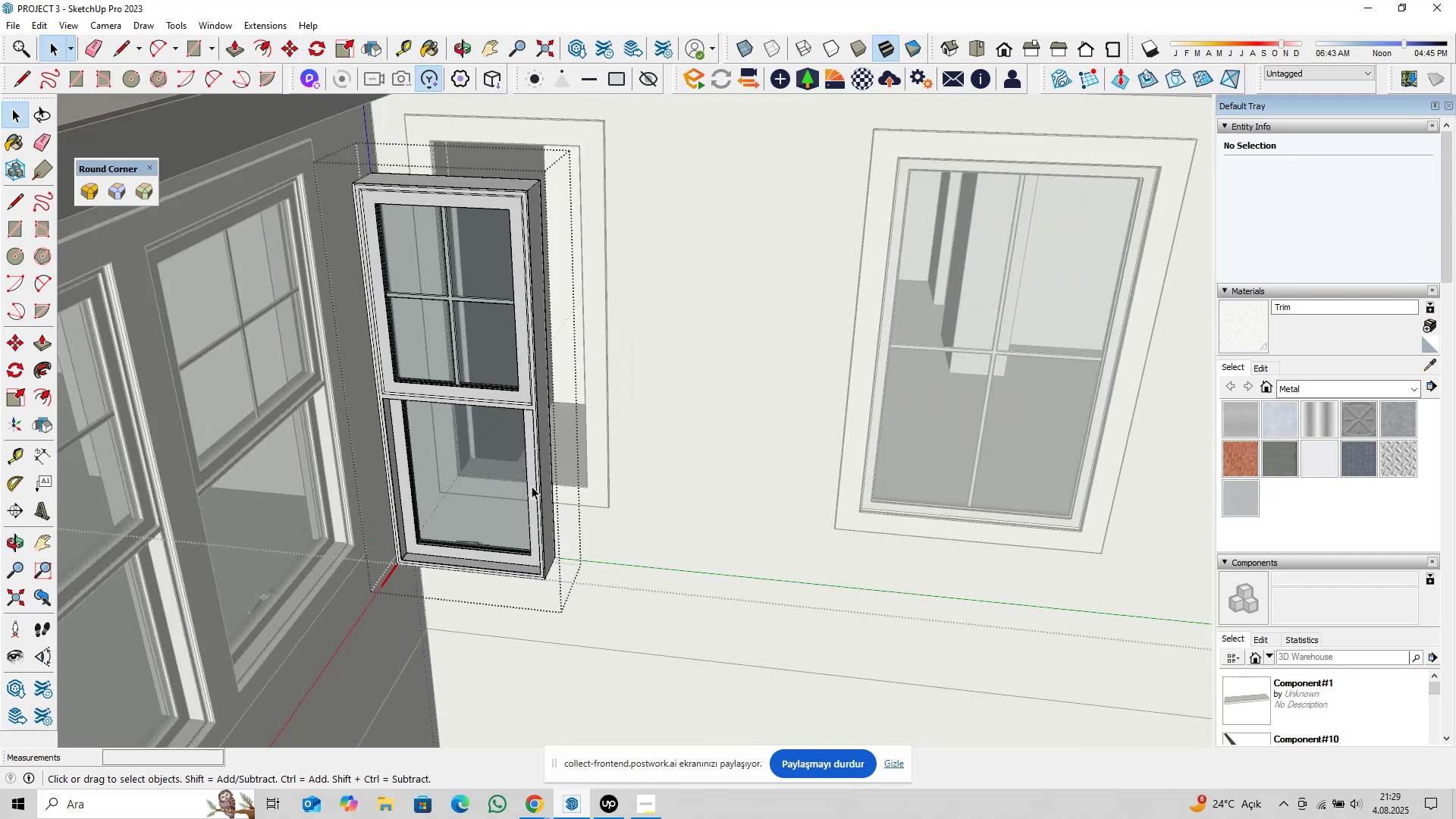 
key(Escape)
 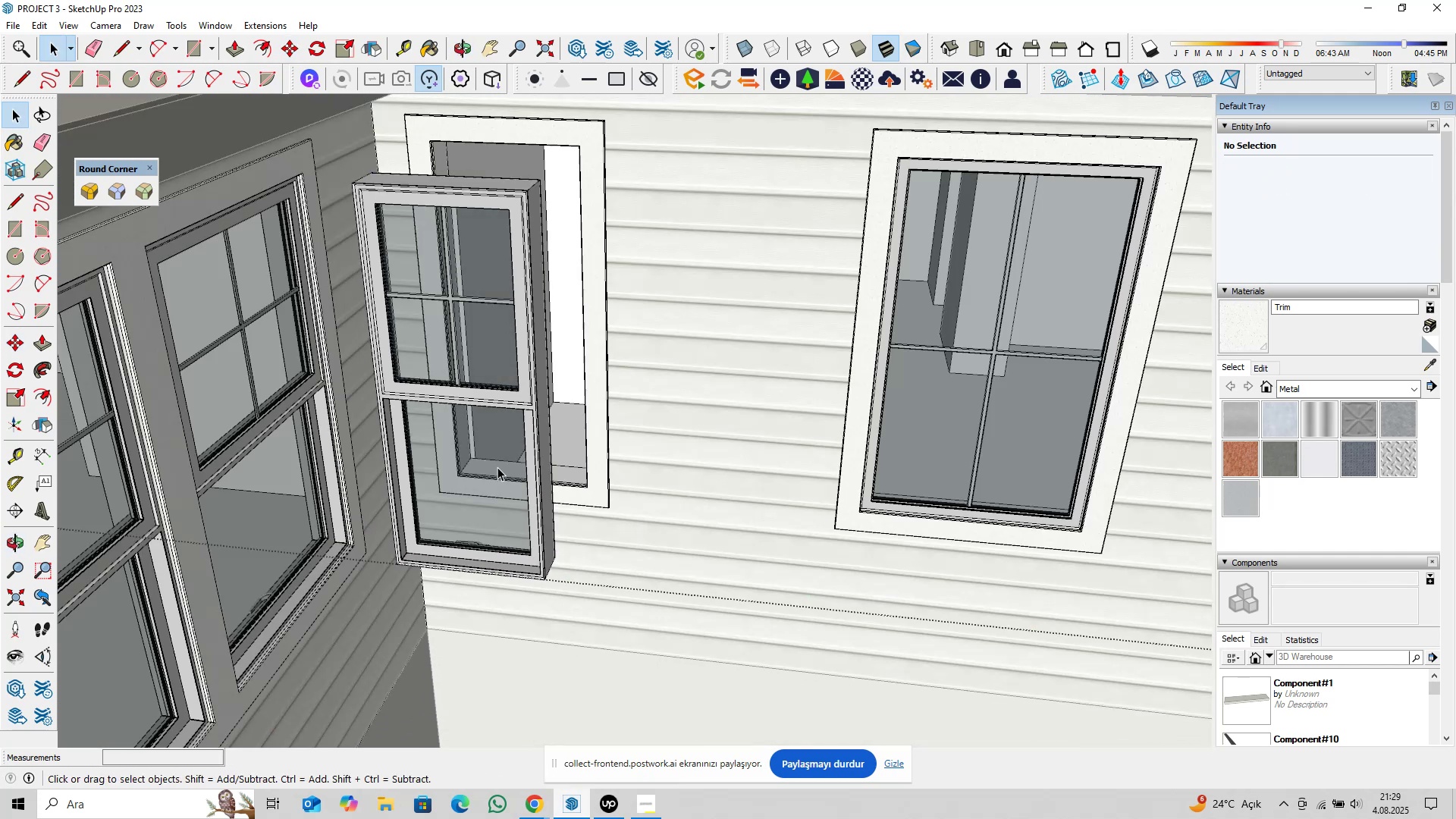 
left_click([495, 447])
 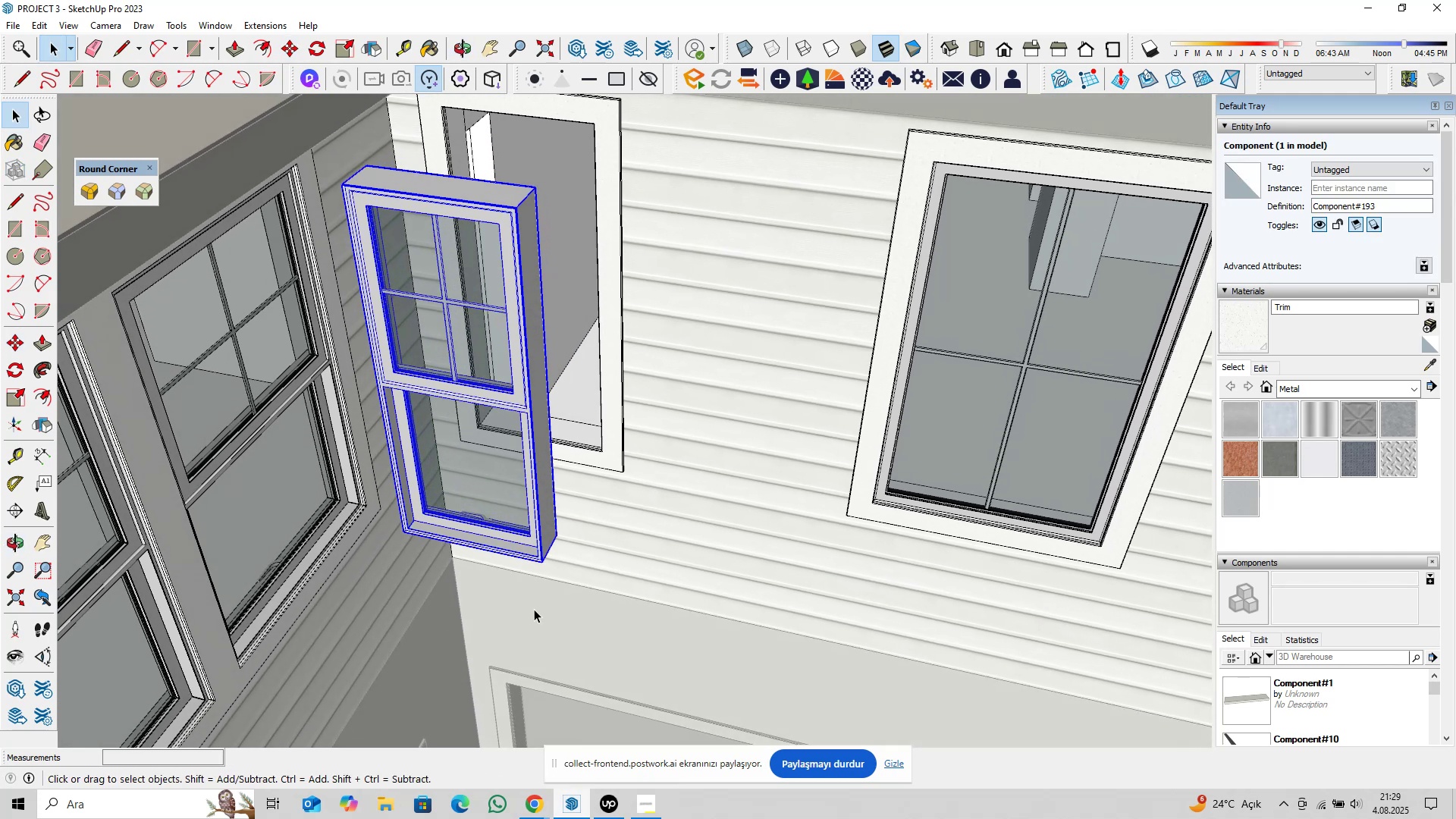 
key(M)
 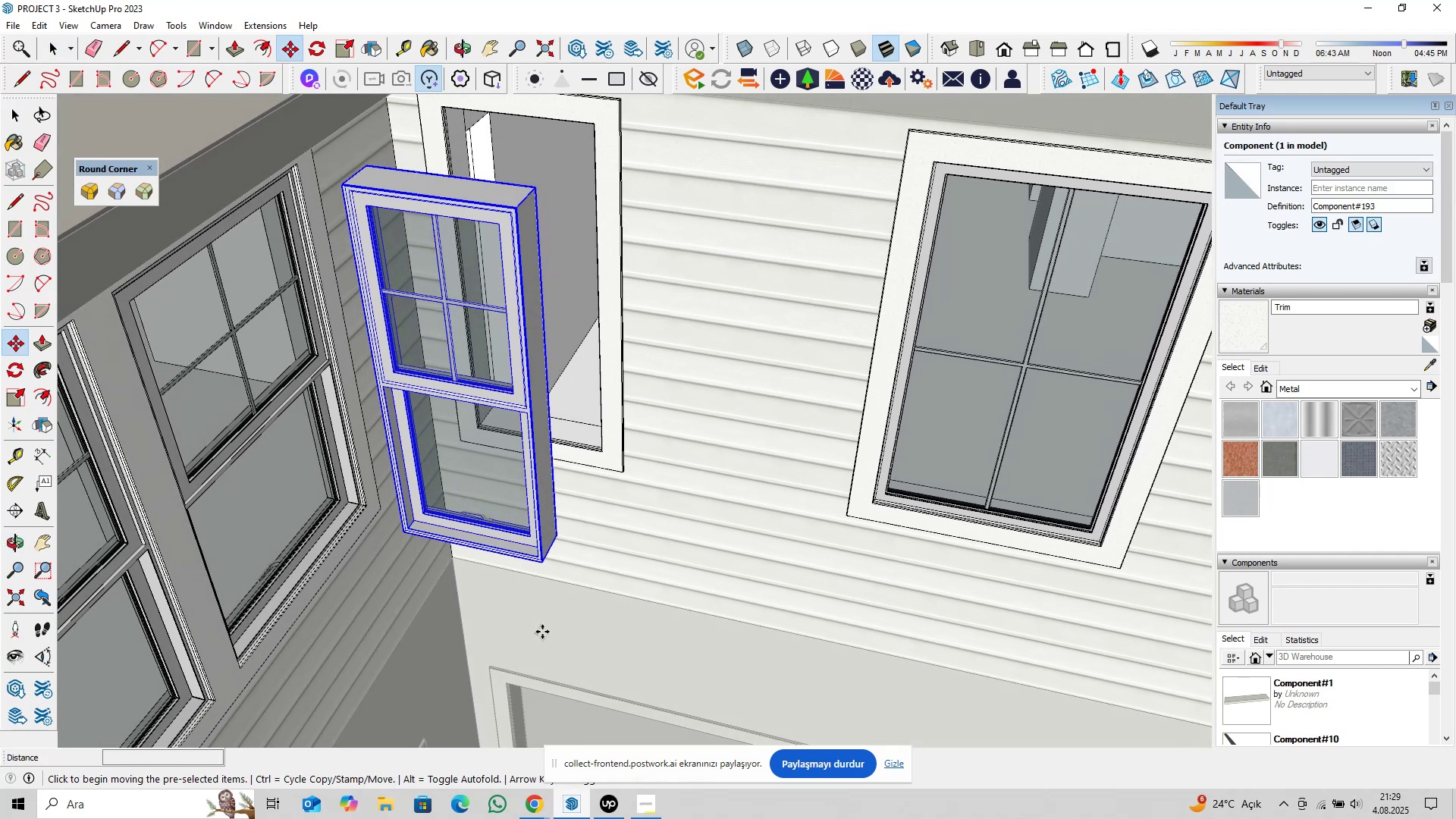 
left_click([542, 632])
 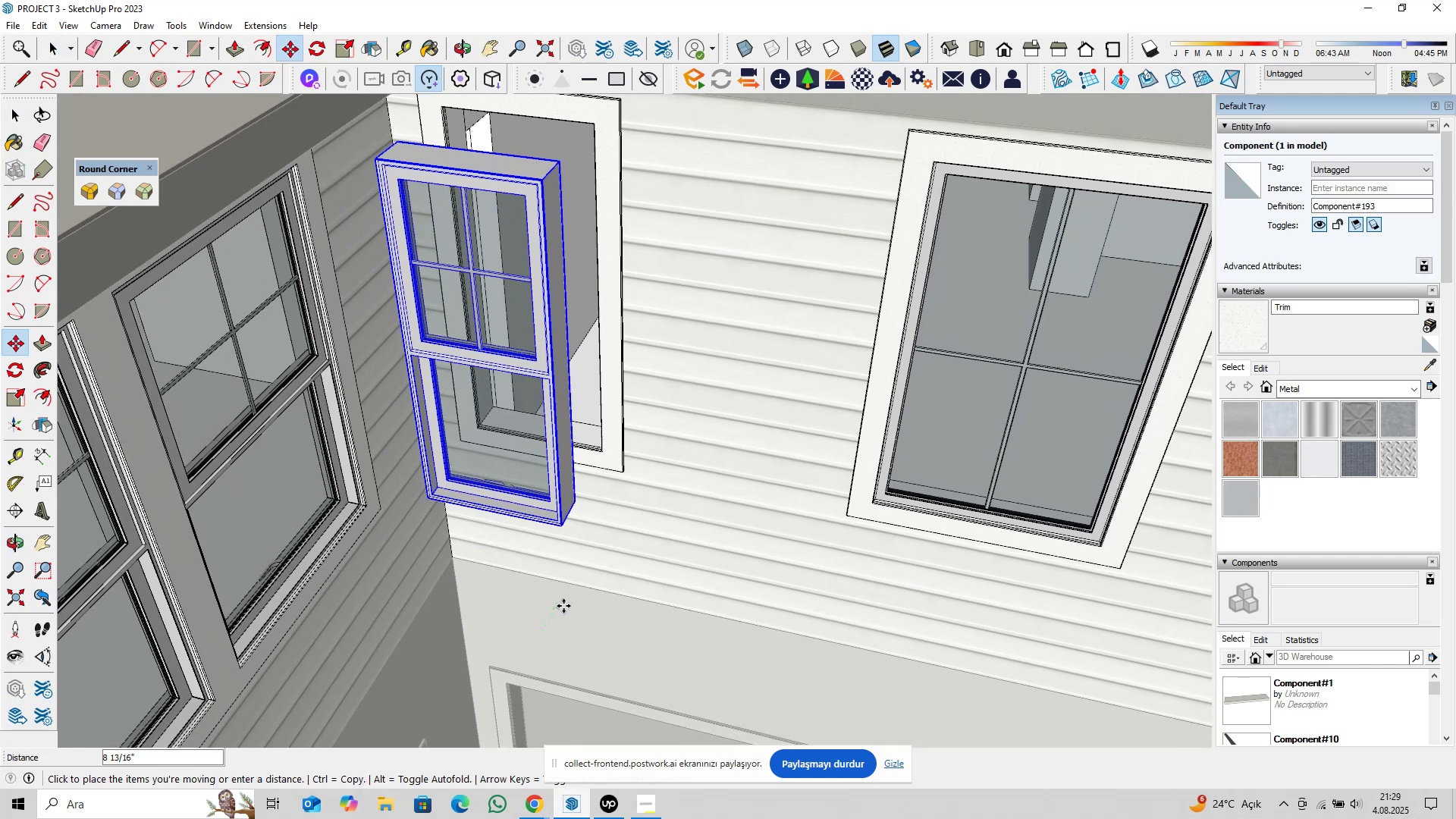 
type(2@6)
 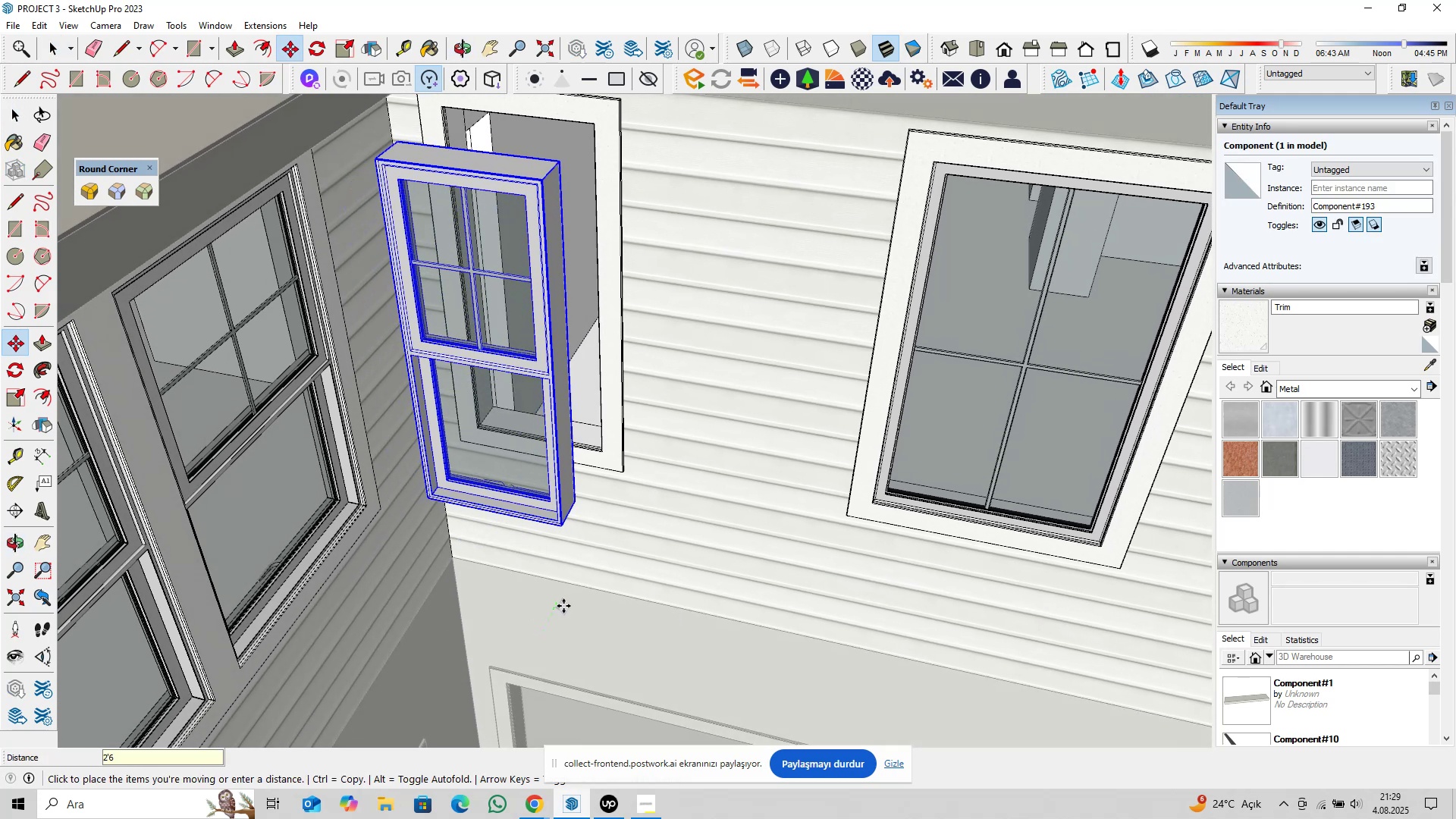 
 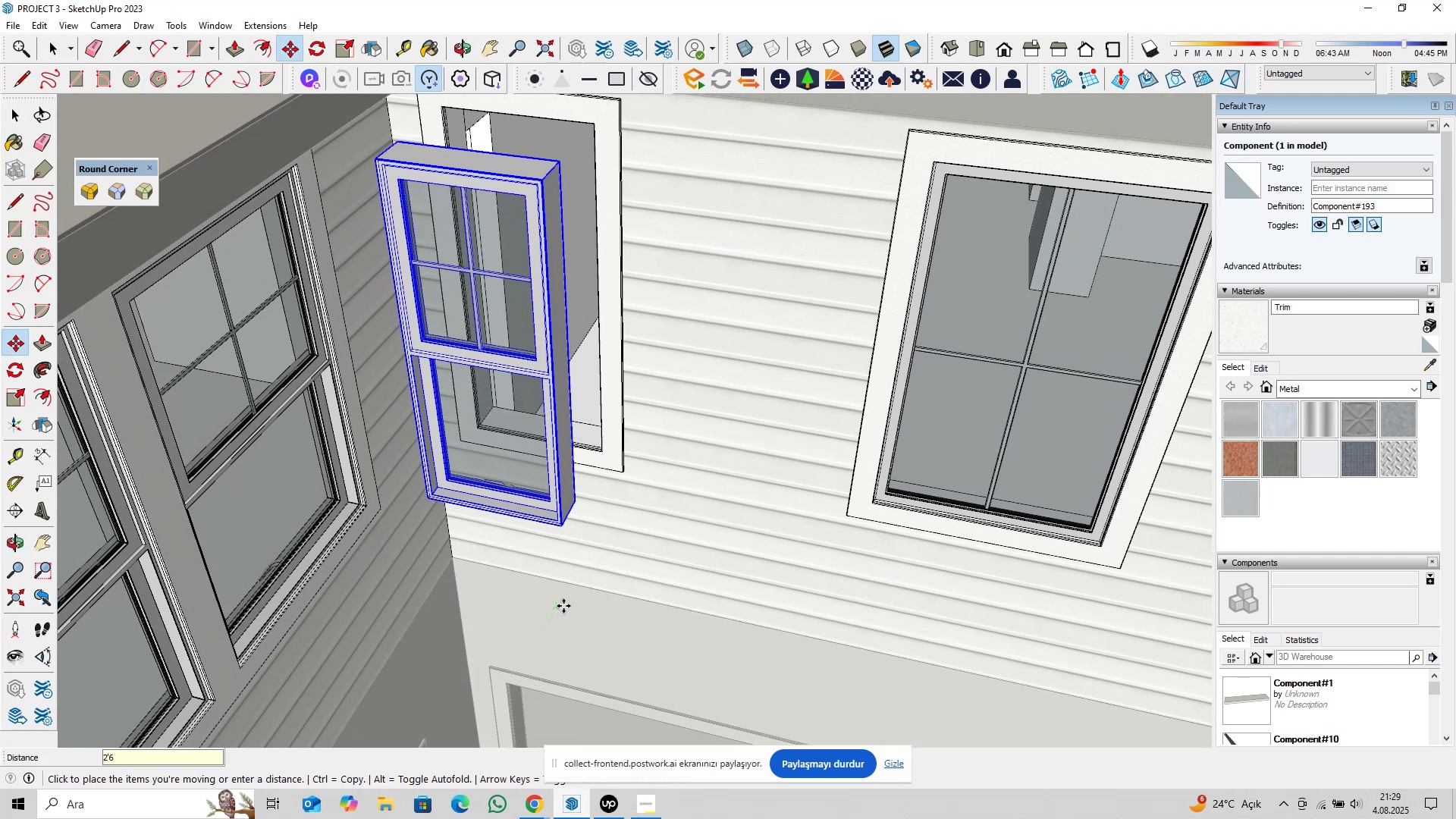 
key(Enter)
 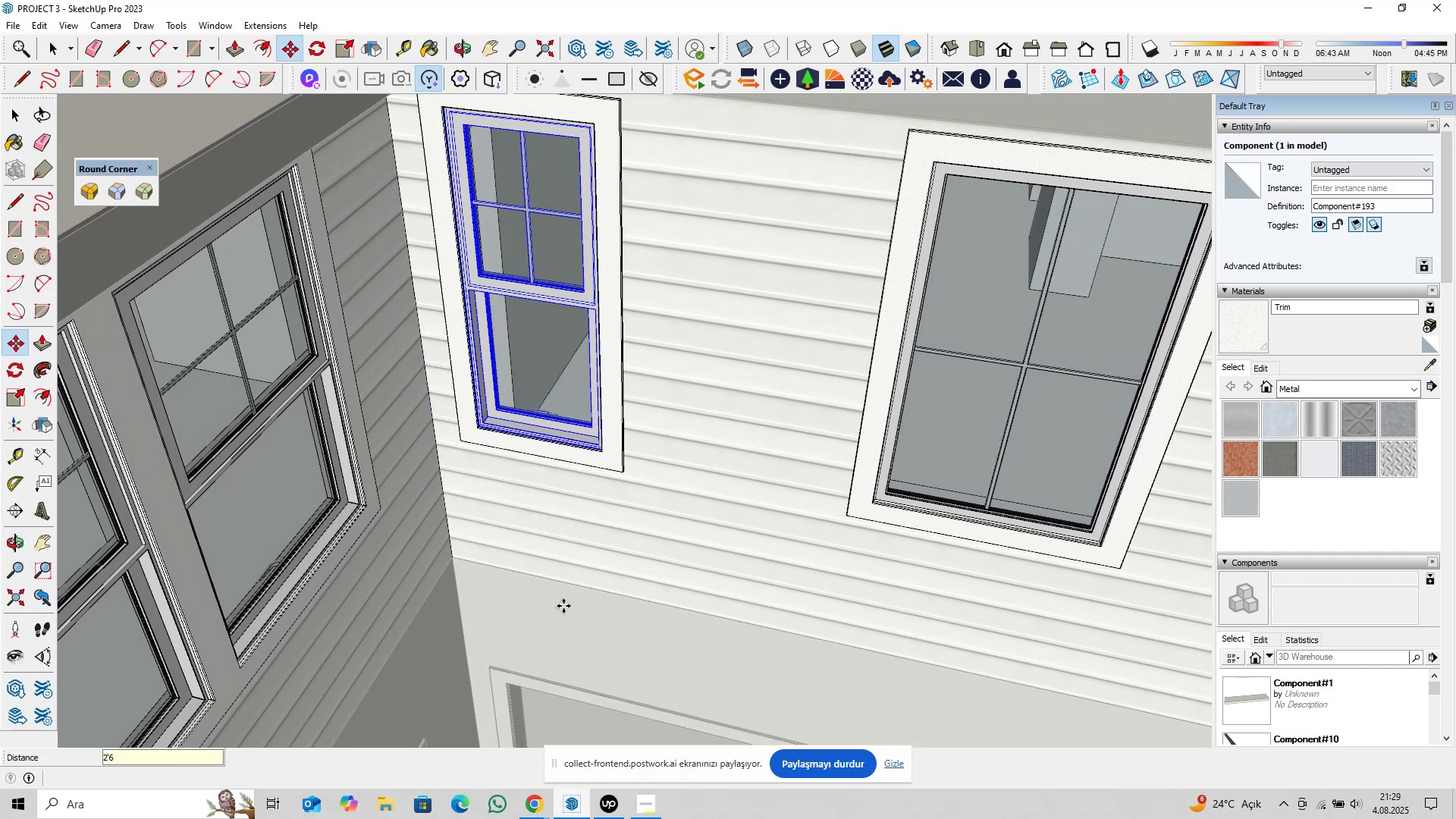 
key(Space)
 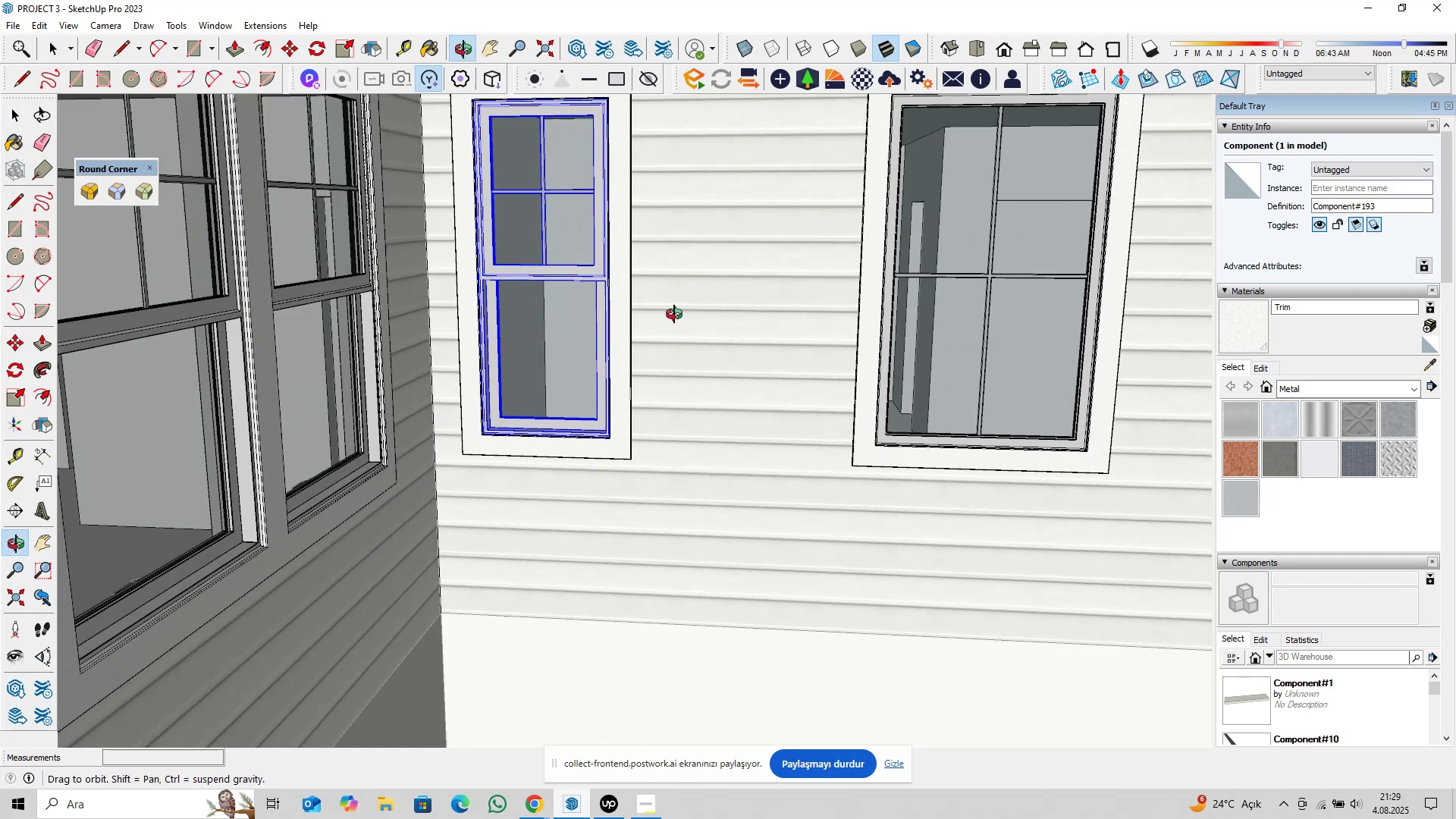 
key(Shift+ShiftLeft)
 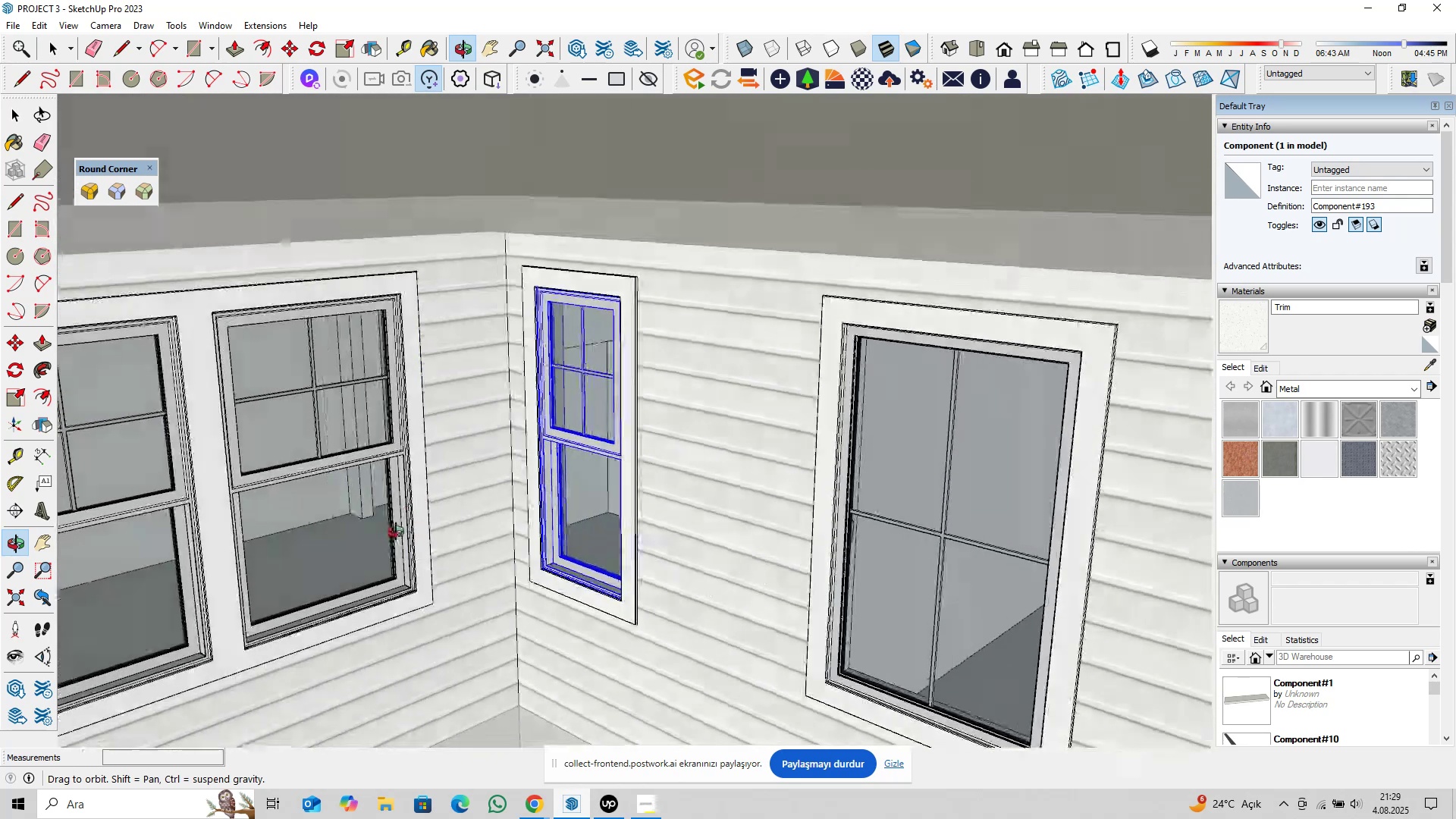 
scroll: coordinate [615, 535], scroll_direction: up, amount: 13.0
 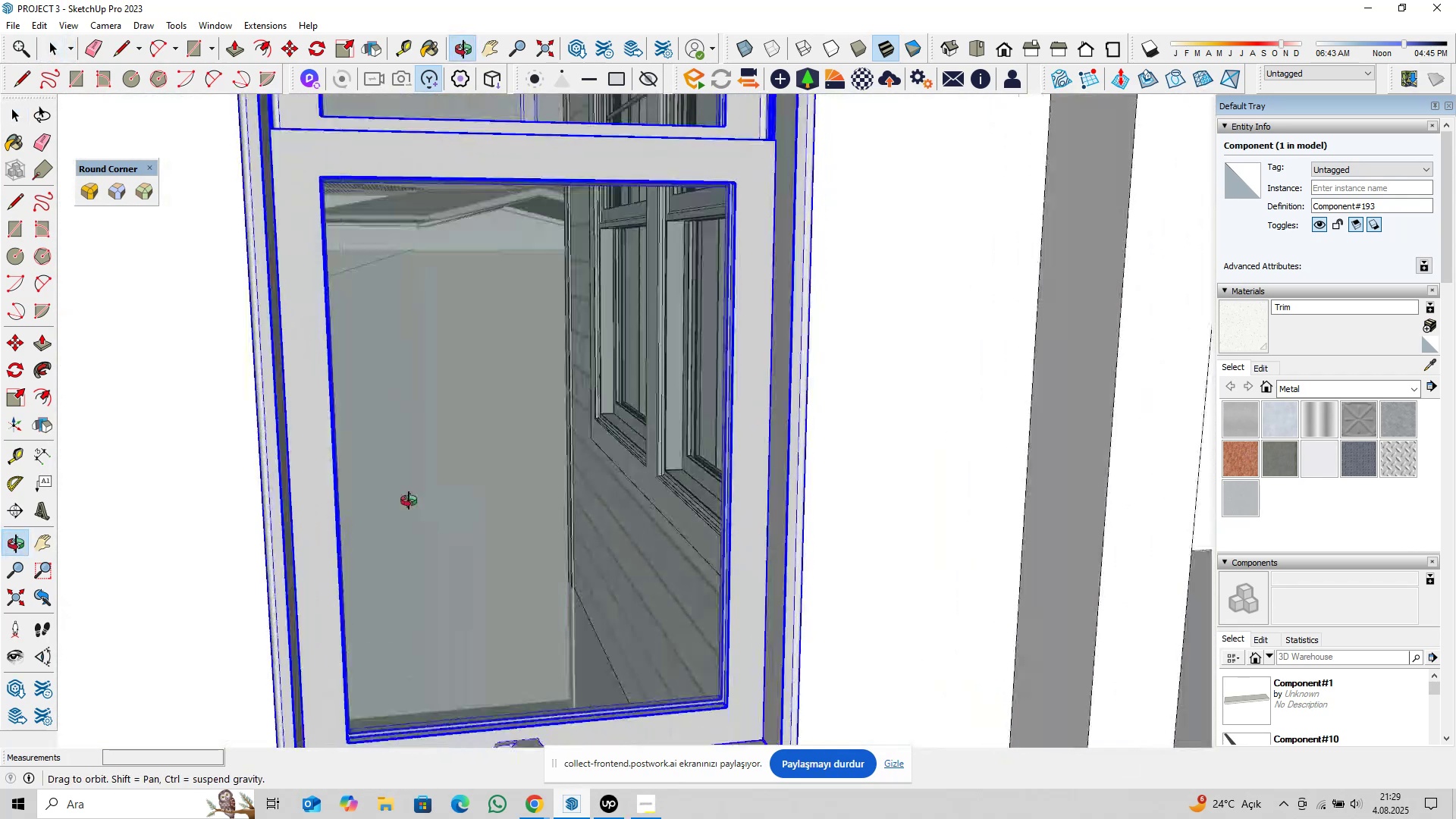 
scroll: coordinate [500, 513], scroll_direction: down, amount: 5.0
 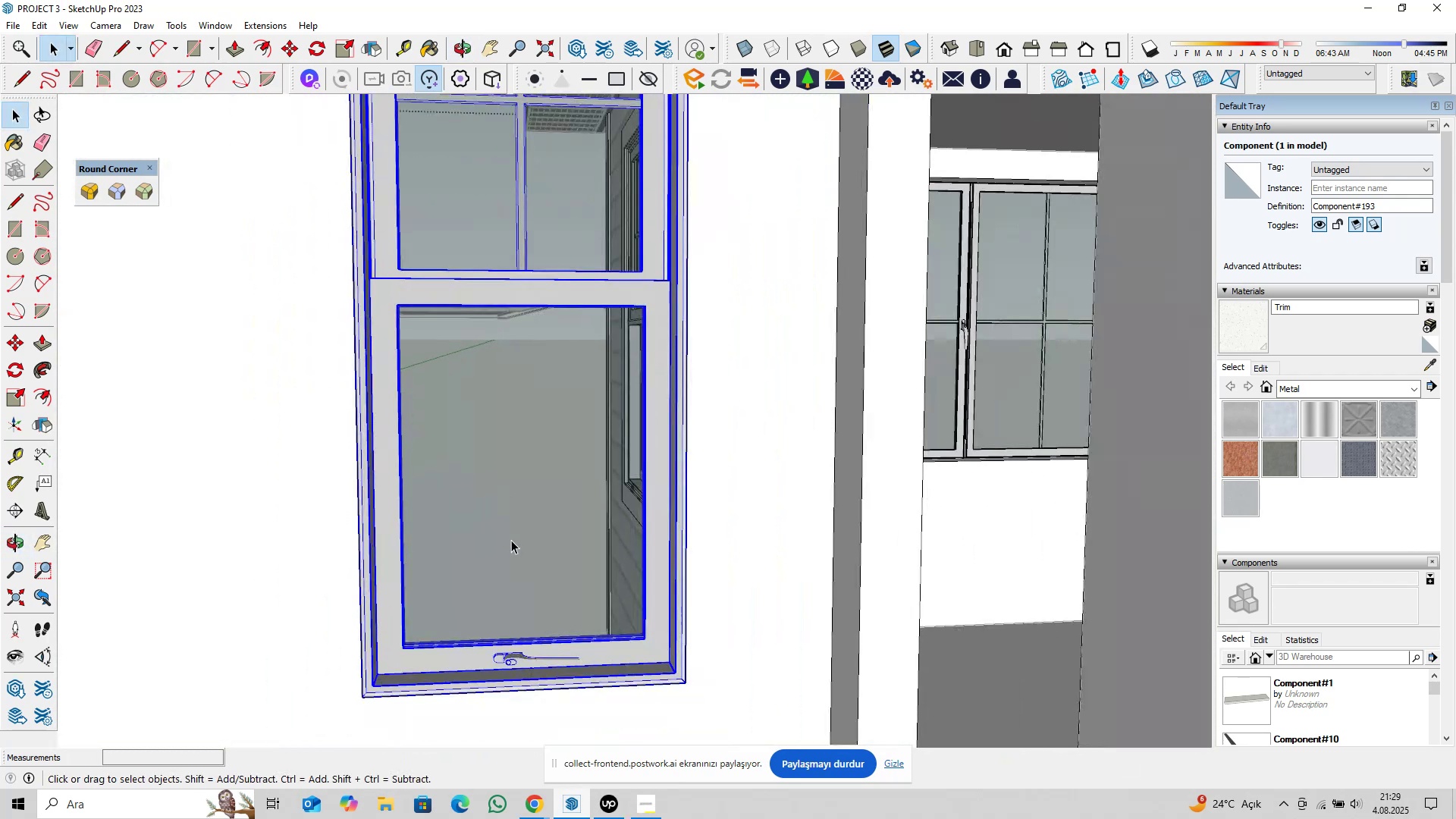 
hold_key(key=ShiftLeft, duration=0.49)
 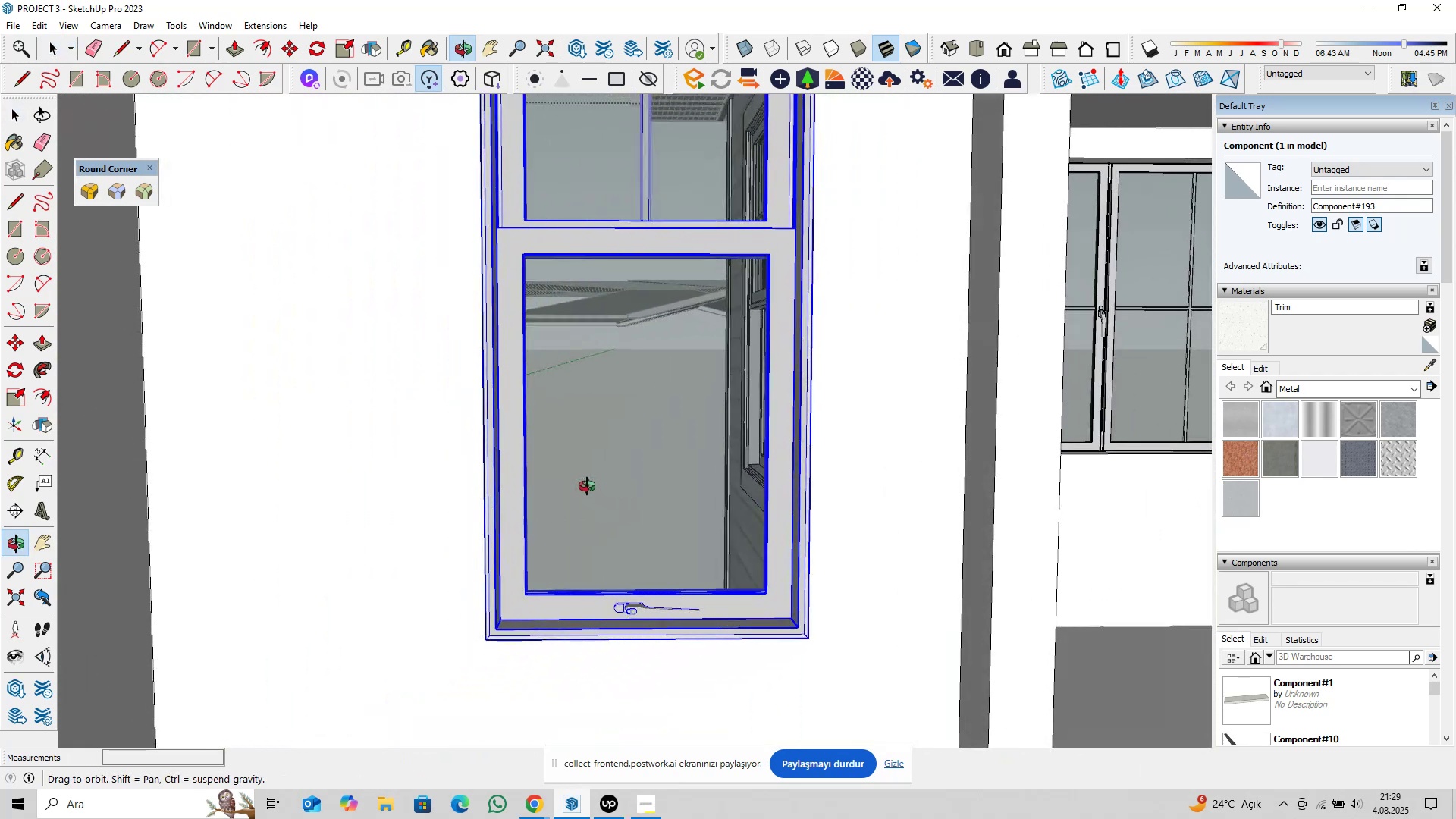 
hold_key(key=ShiftLeft, duration=0.5)
 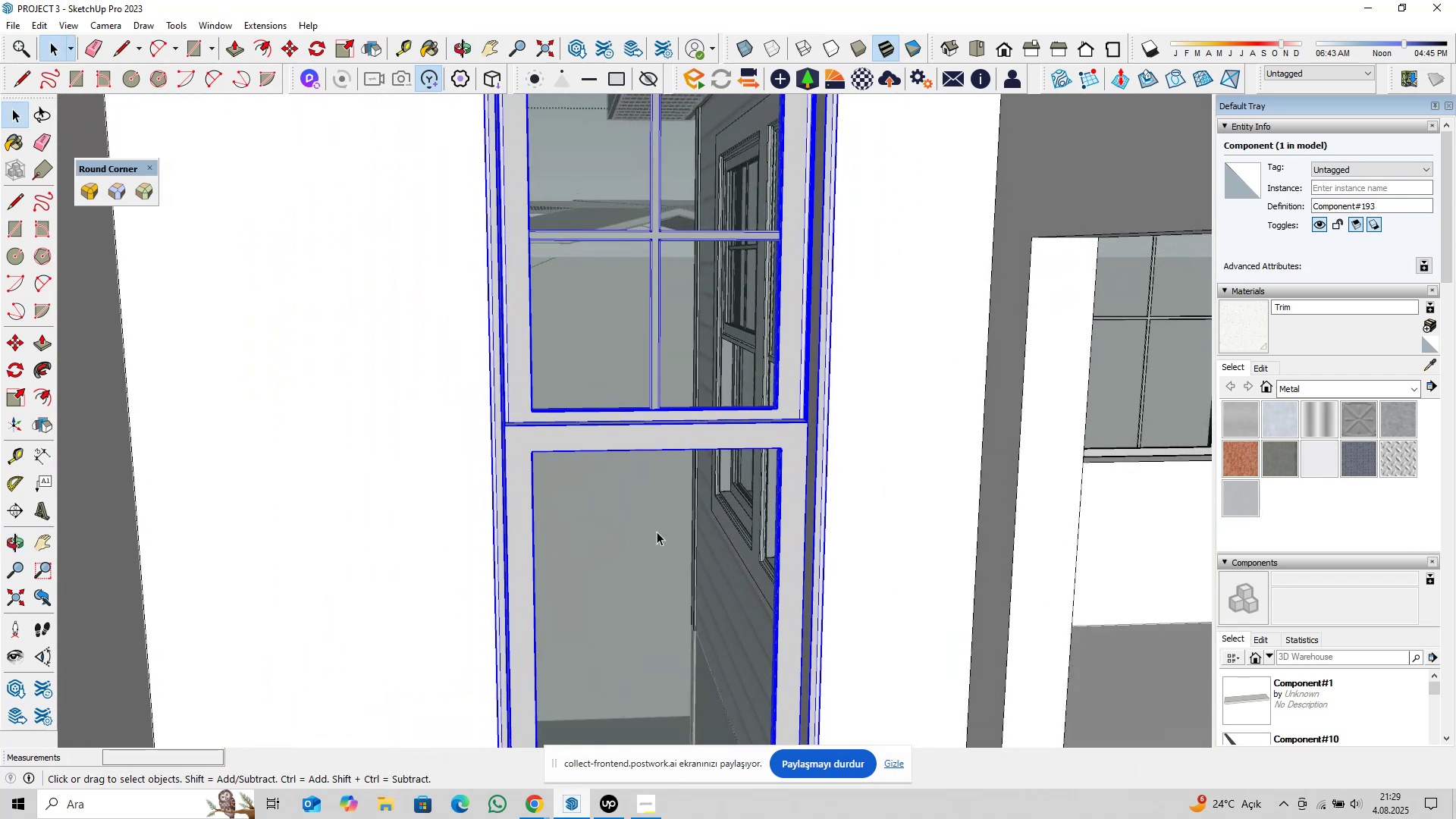 
scroll: coordinate [656, 528], scroll_direction: down, amount: 2.0
 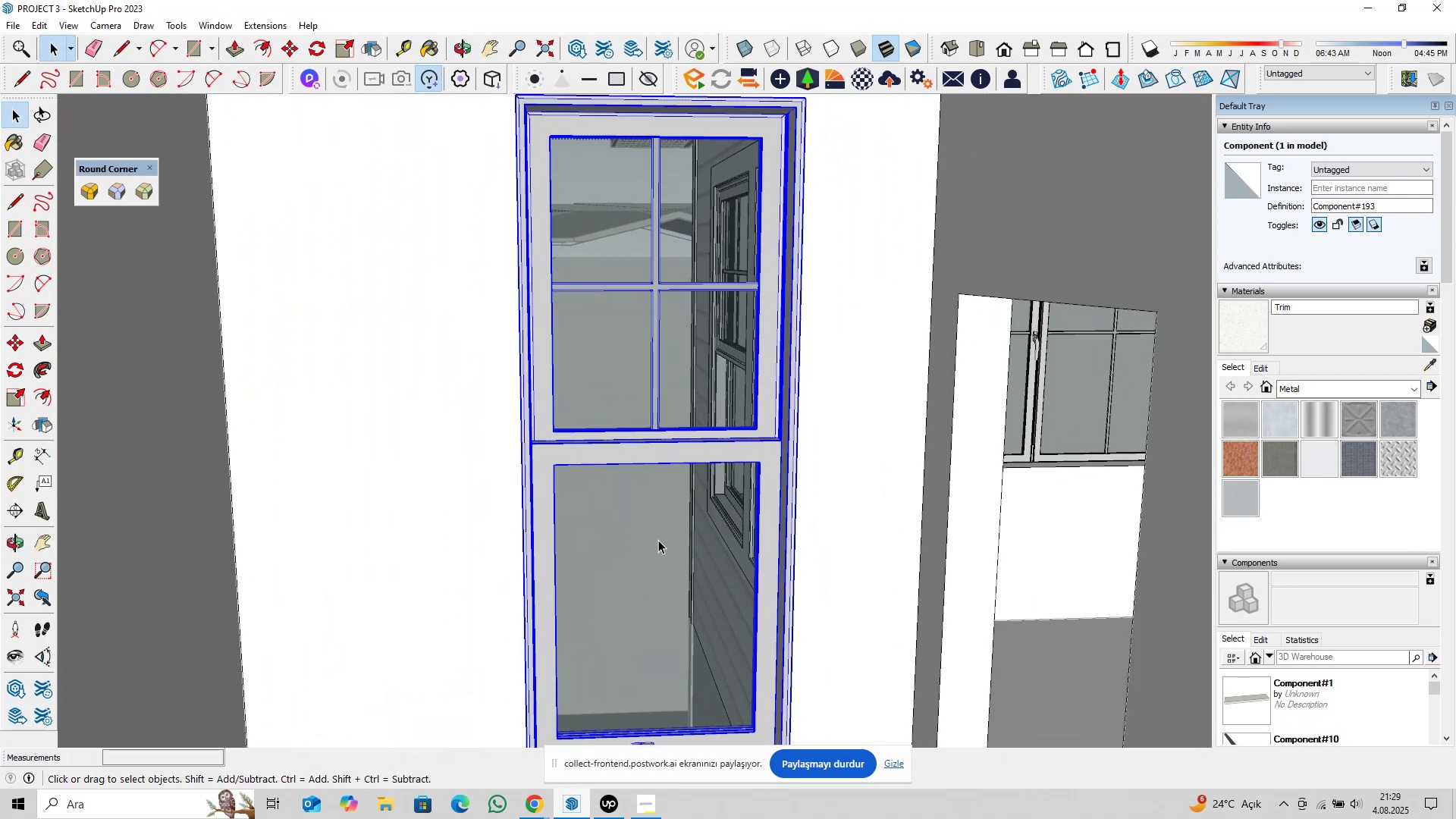 
hold_key(key=ShiftLeft, duration=0.56)
 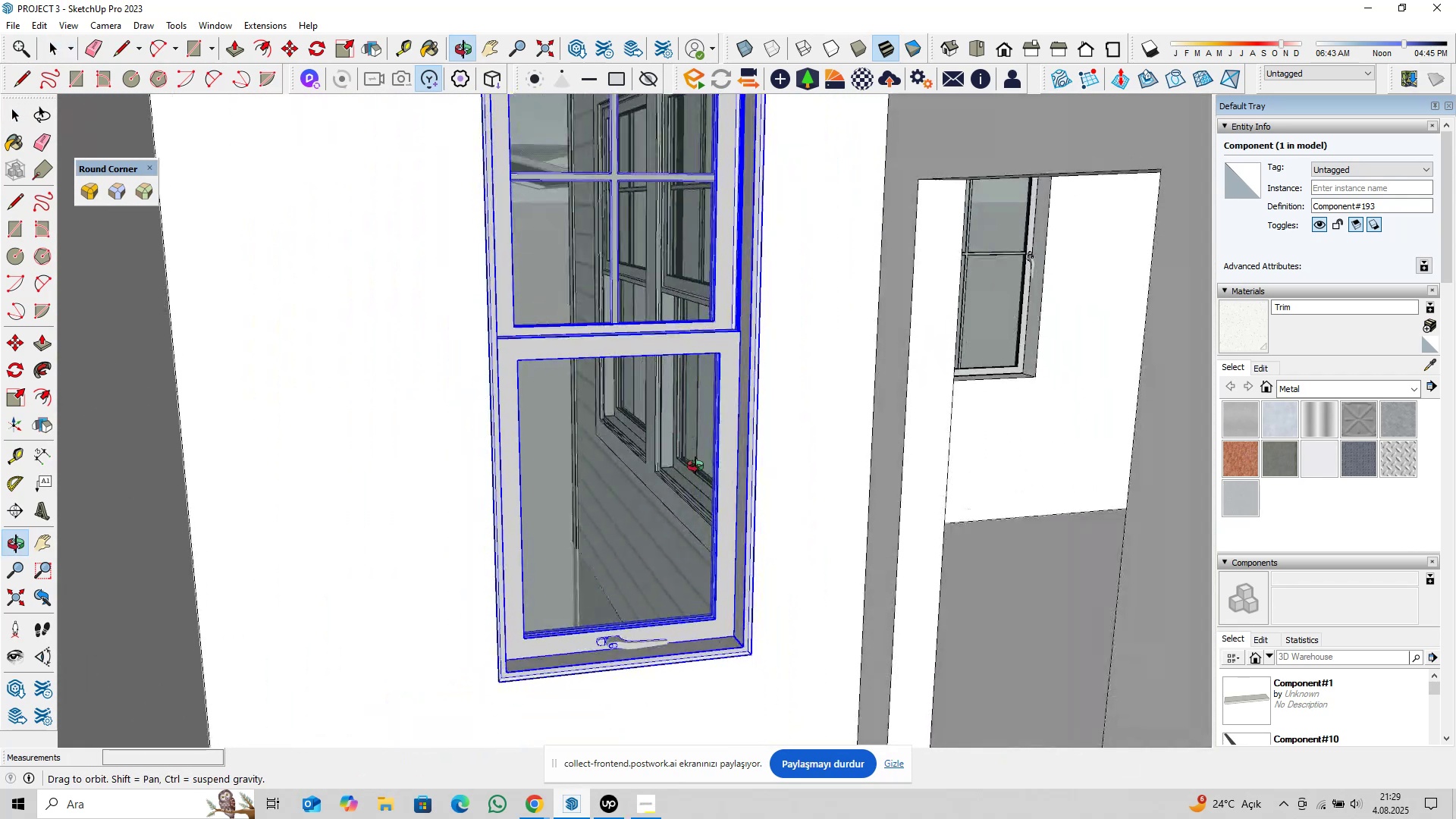 
scroll: coordinate [635, 611], scroll_direction: up, amount: 7.0
 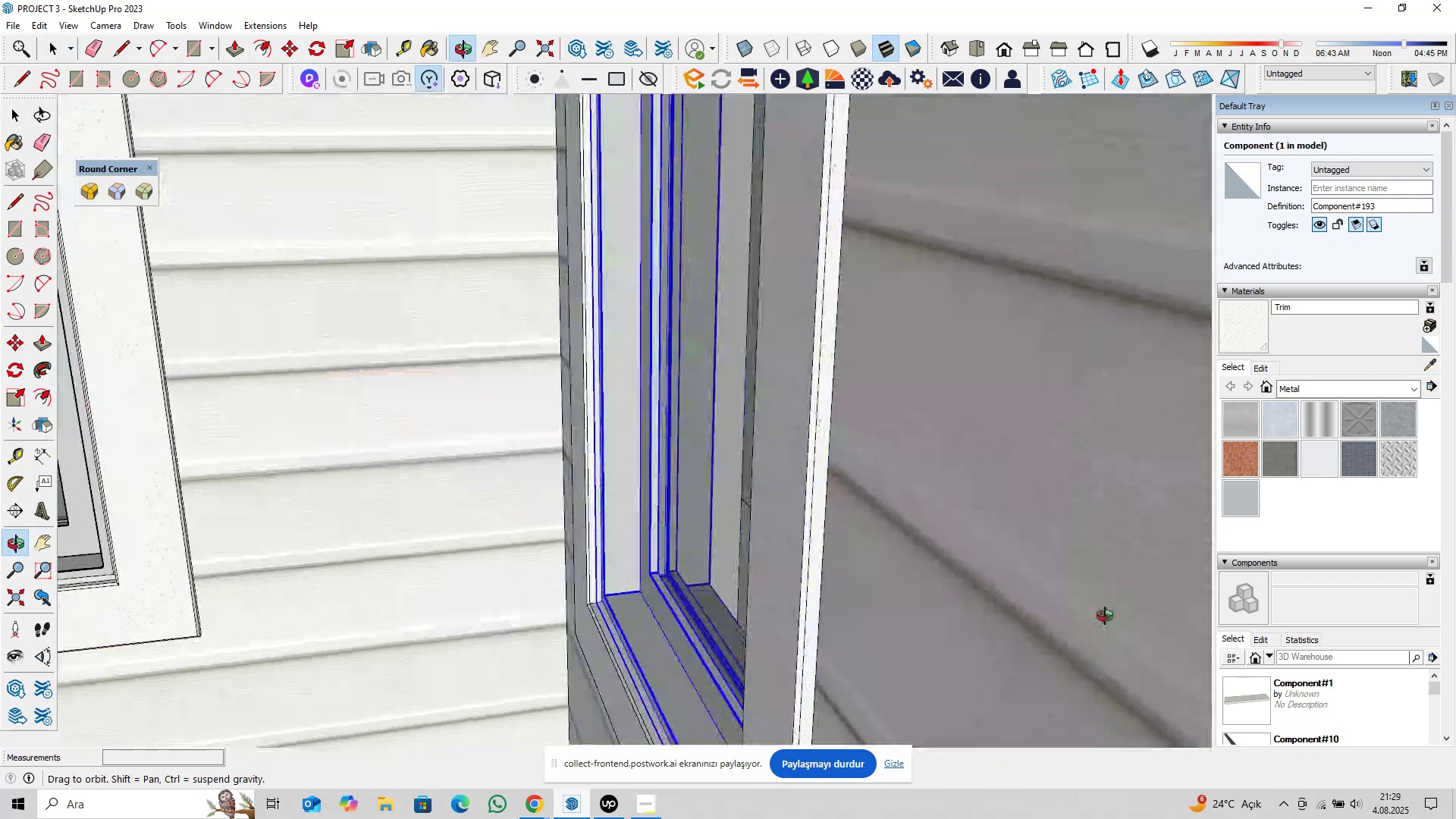 
scroll: coordinate [812, 529], scroll_direction: down, amount: 30.0
 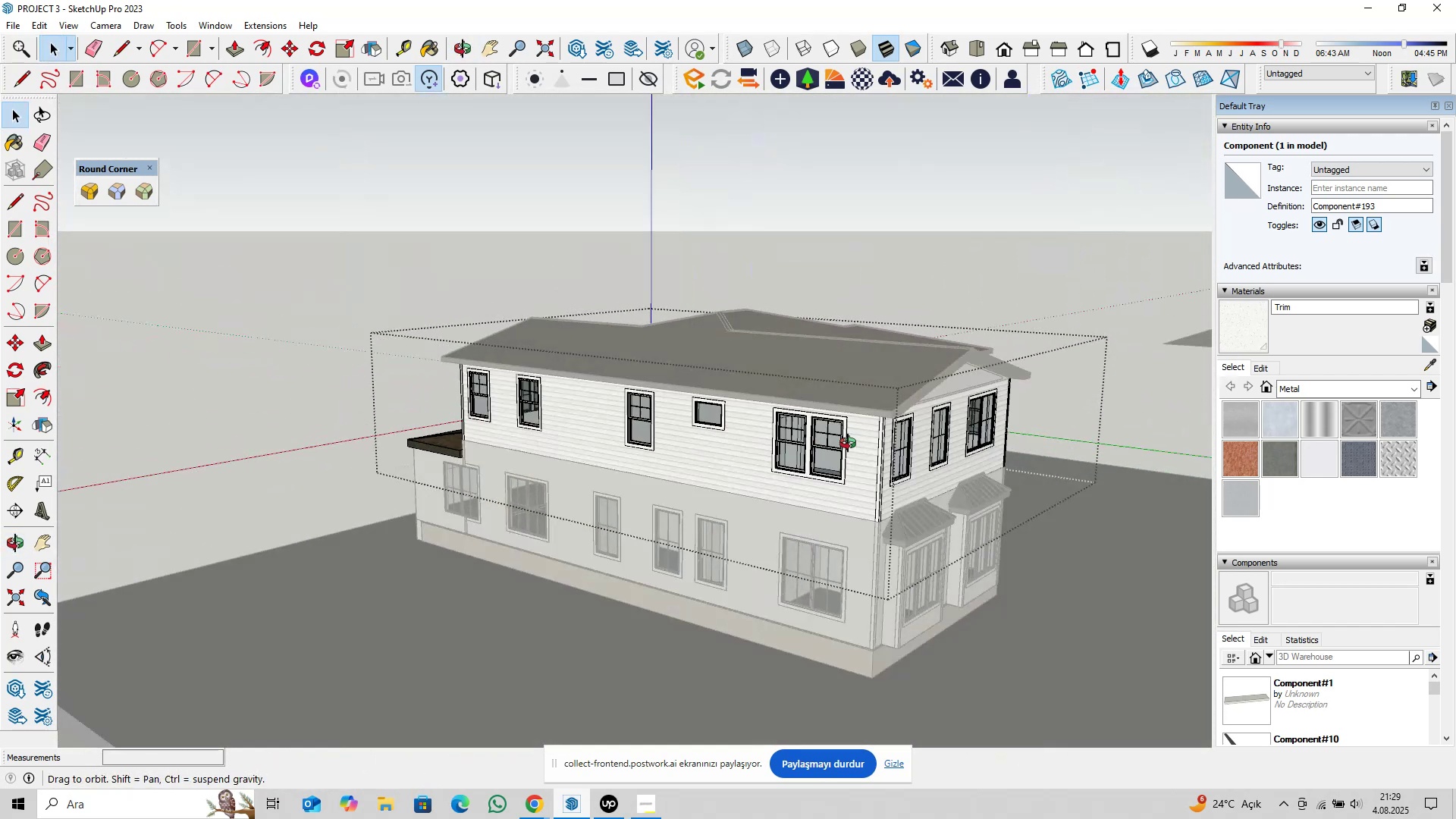 
scroll: coordinate [686, 426], scroll_direction: up, amount: 7.0
 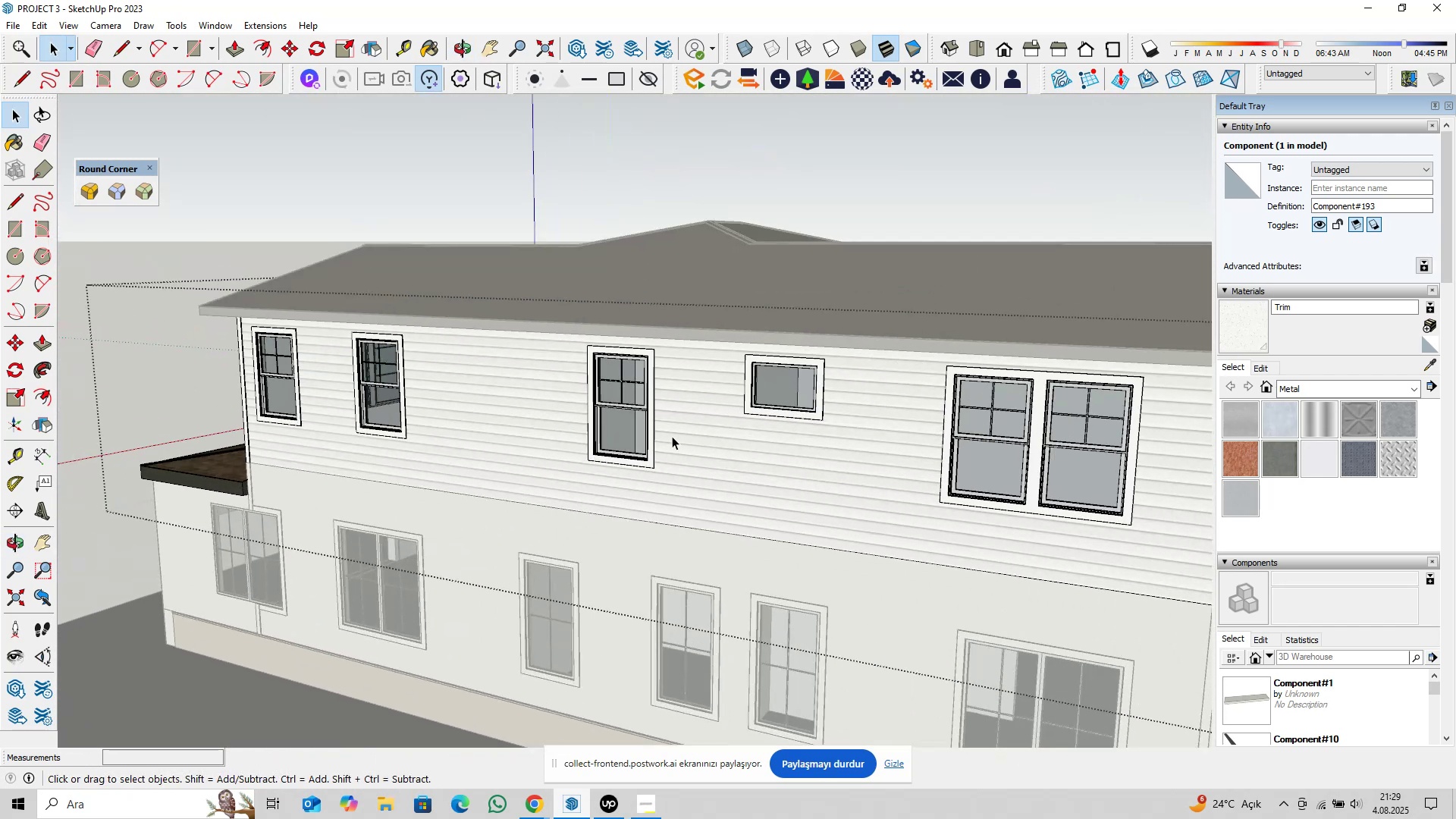 
key(Escape)
 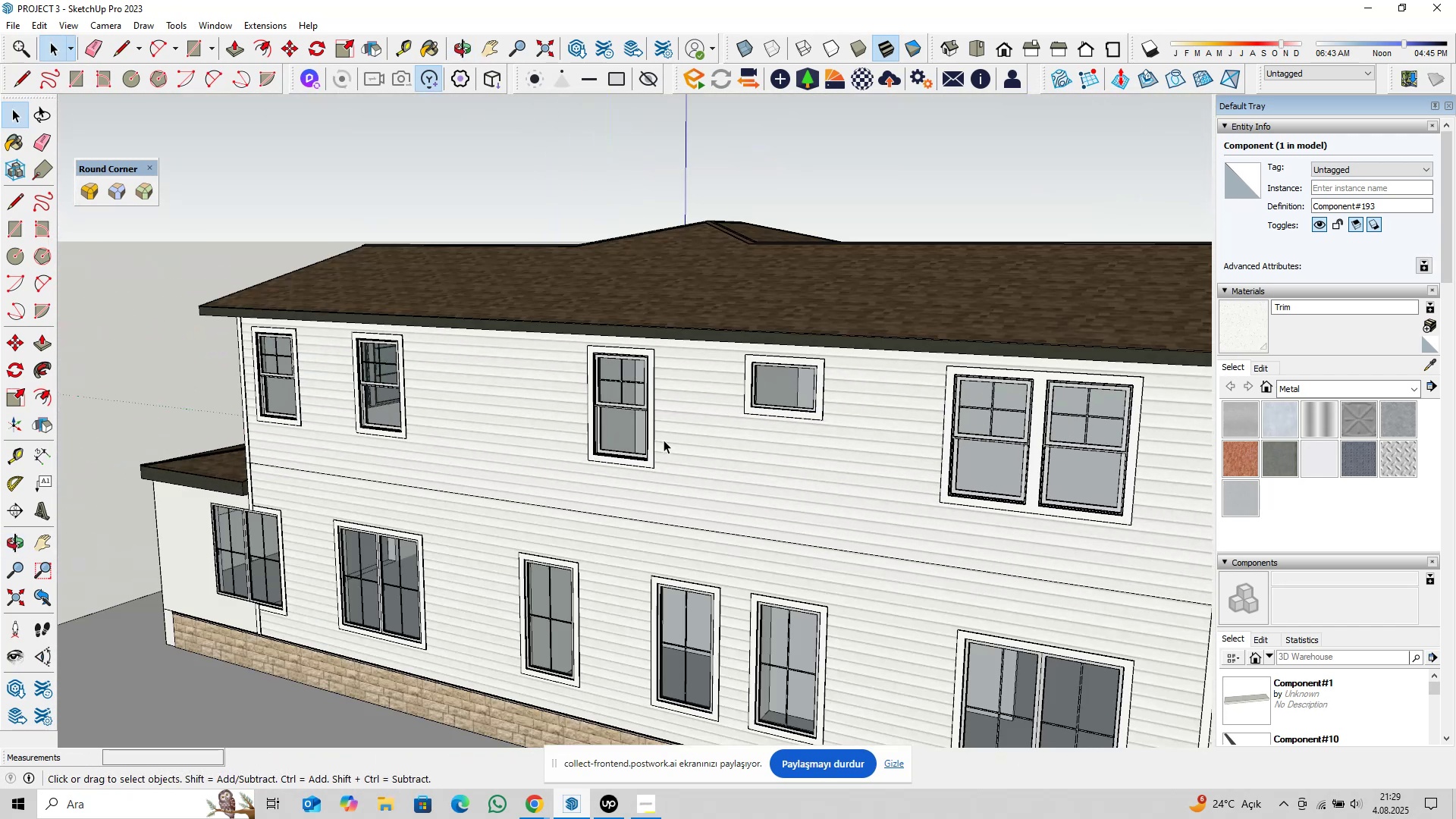 
key(Escape)
 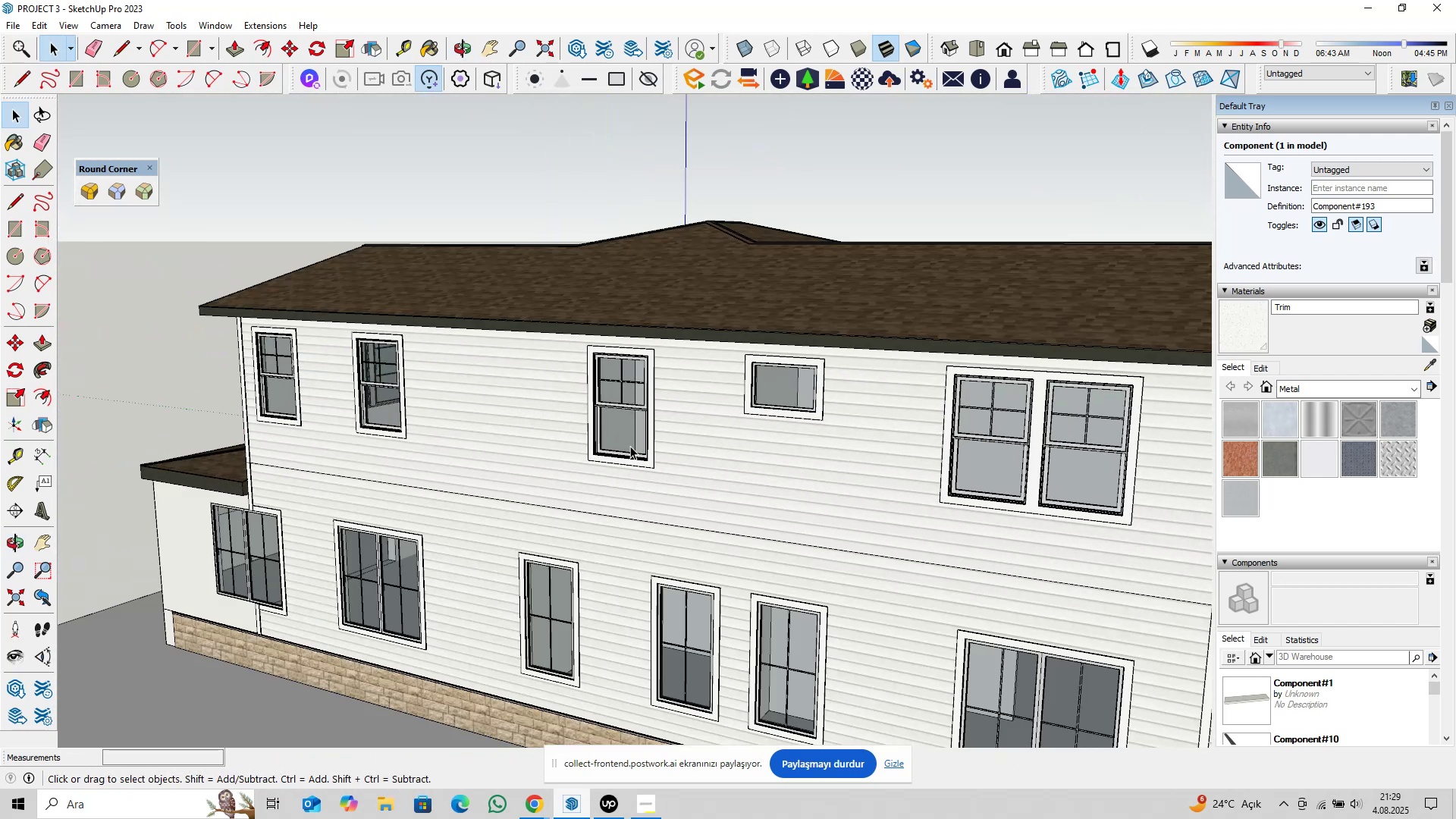 
key(Escape)
 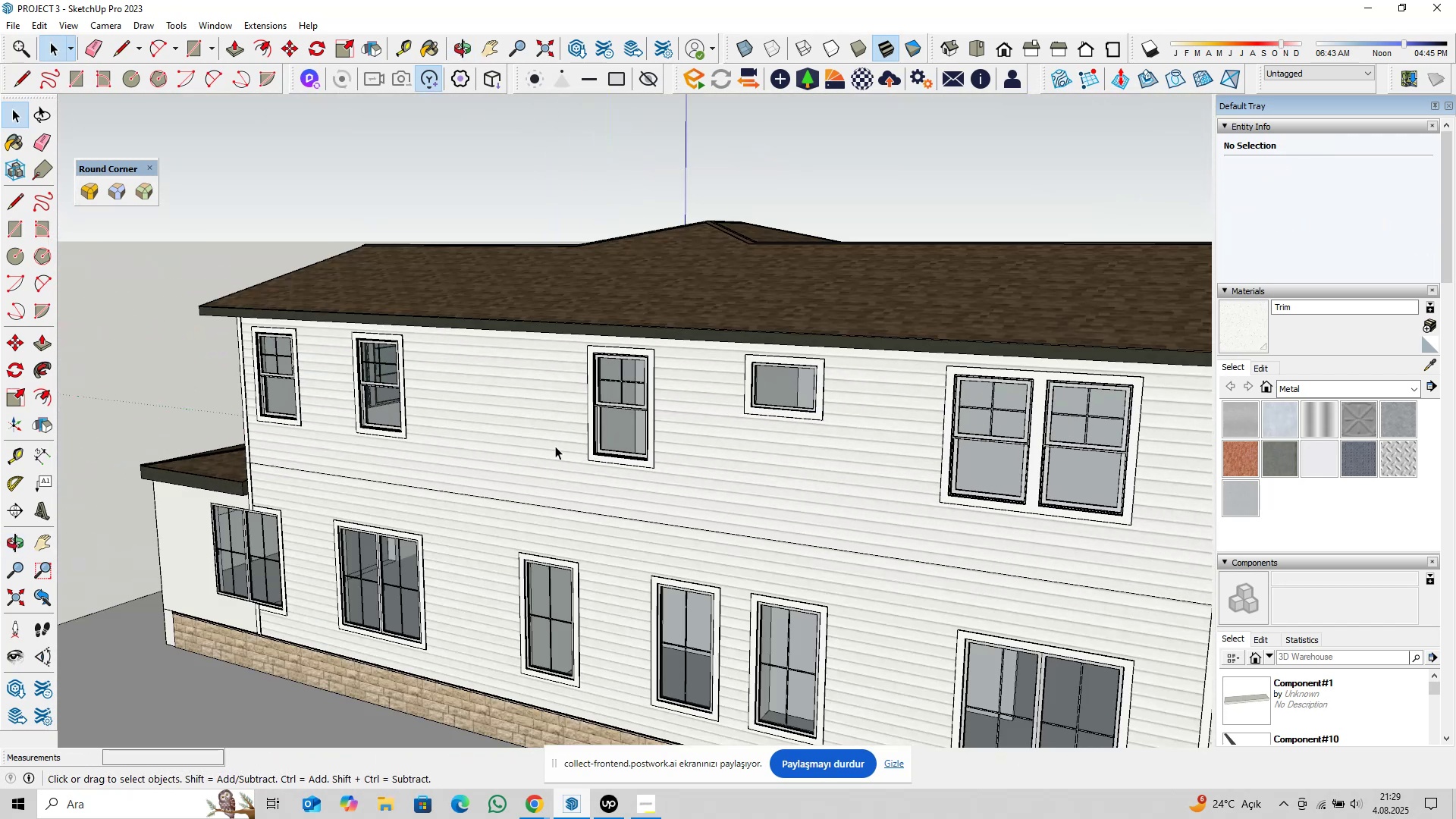 
scroll: coordinate [416, 441], scroll_direction: down, amount: 7.0
 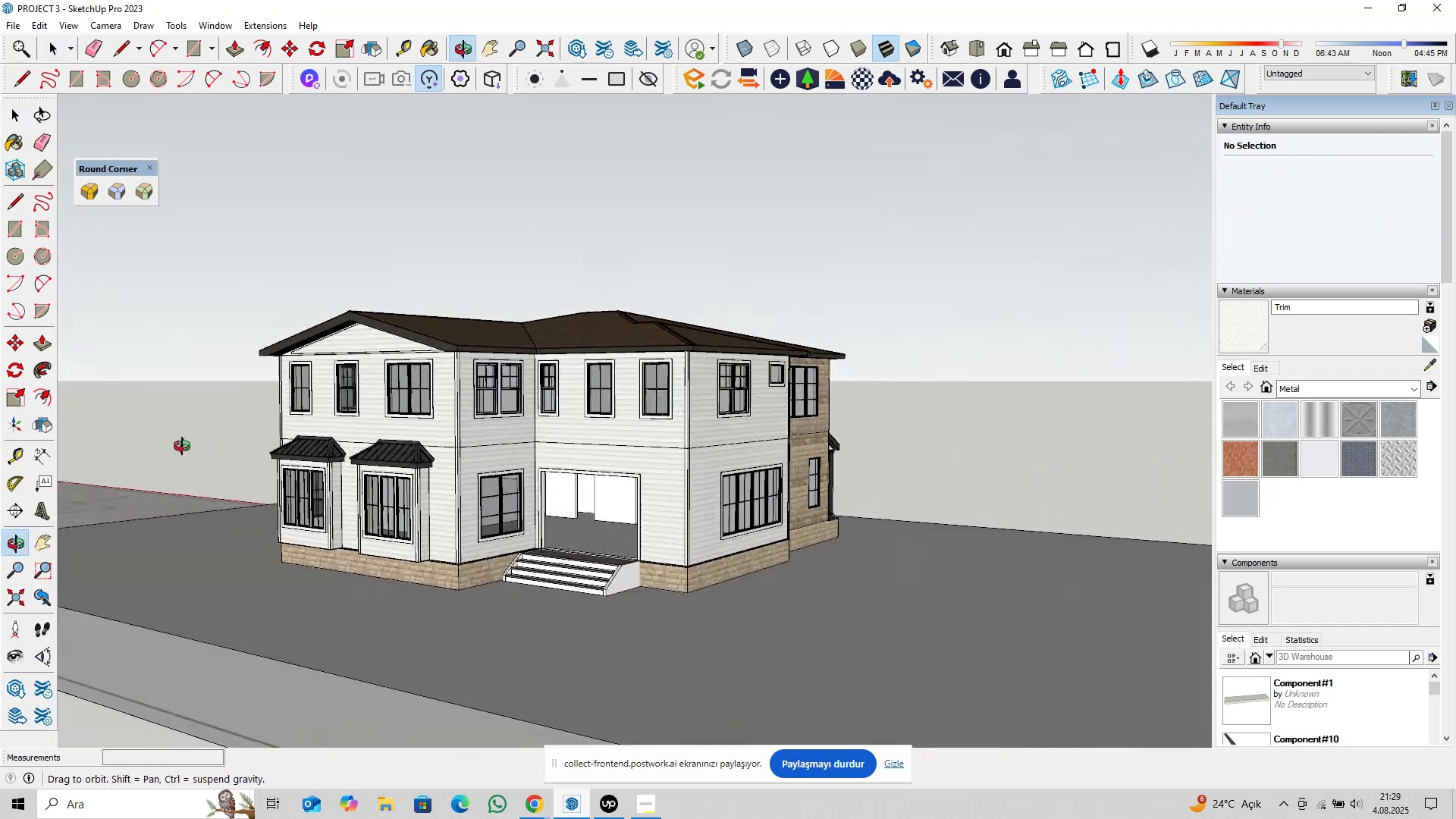 
scroll: coordinate [389, 441], scroll_direction: up, amount: 5.0
 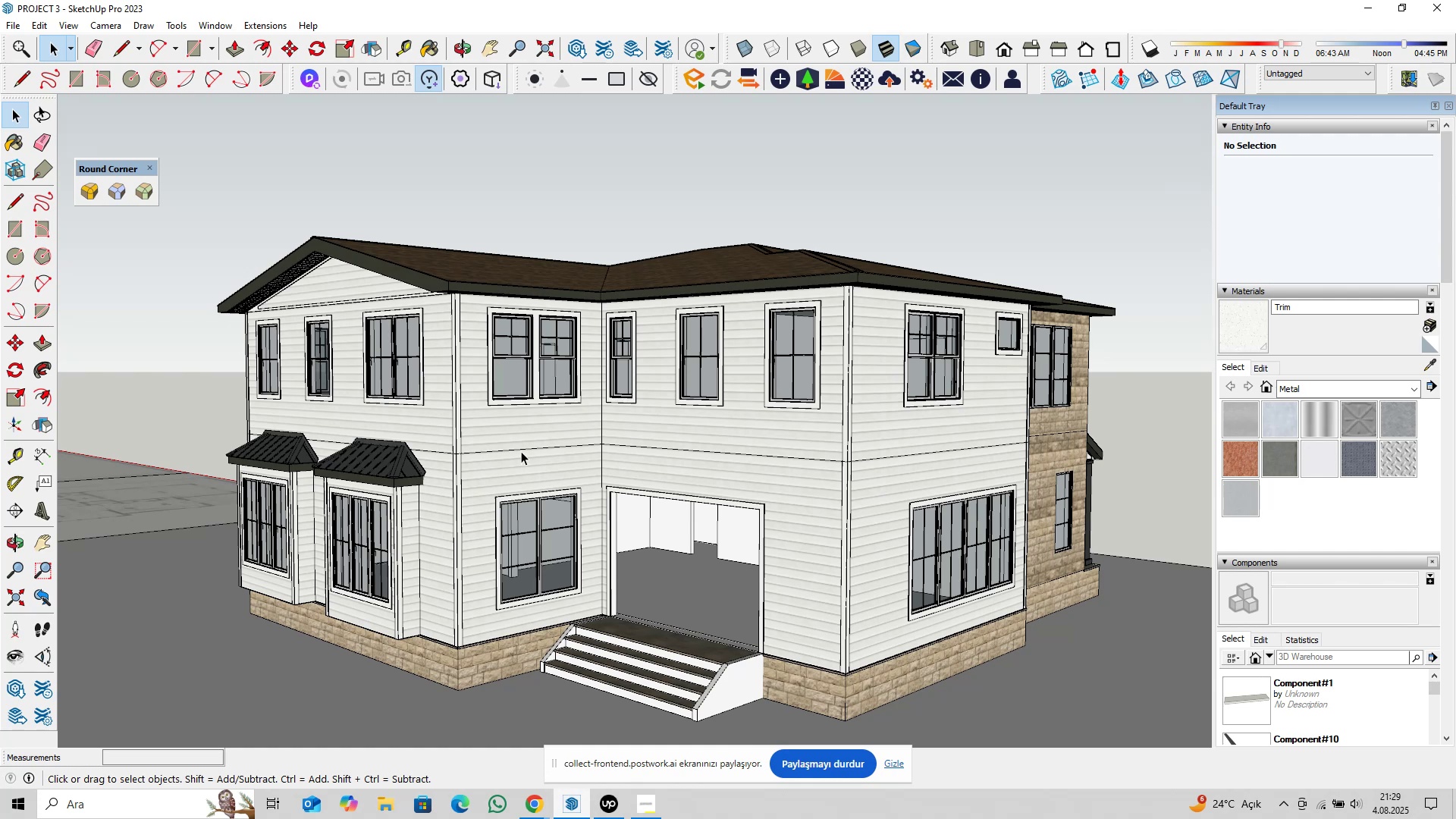 
scroll: coordinate [495, 447], scroll_direction: down, amount: 5.0
 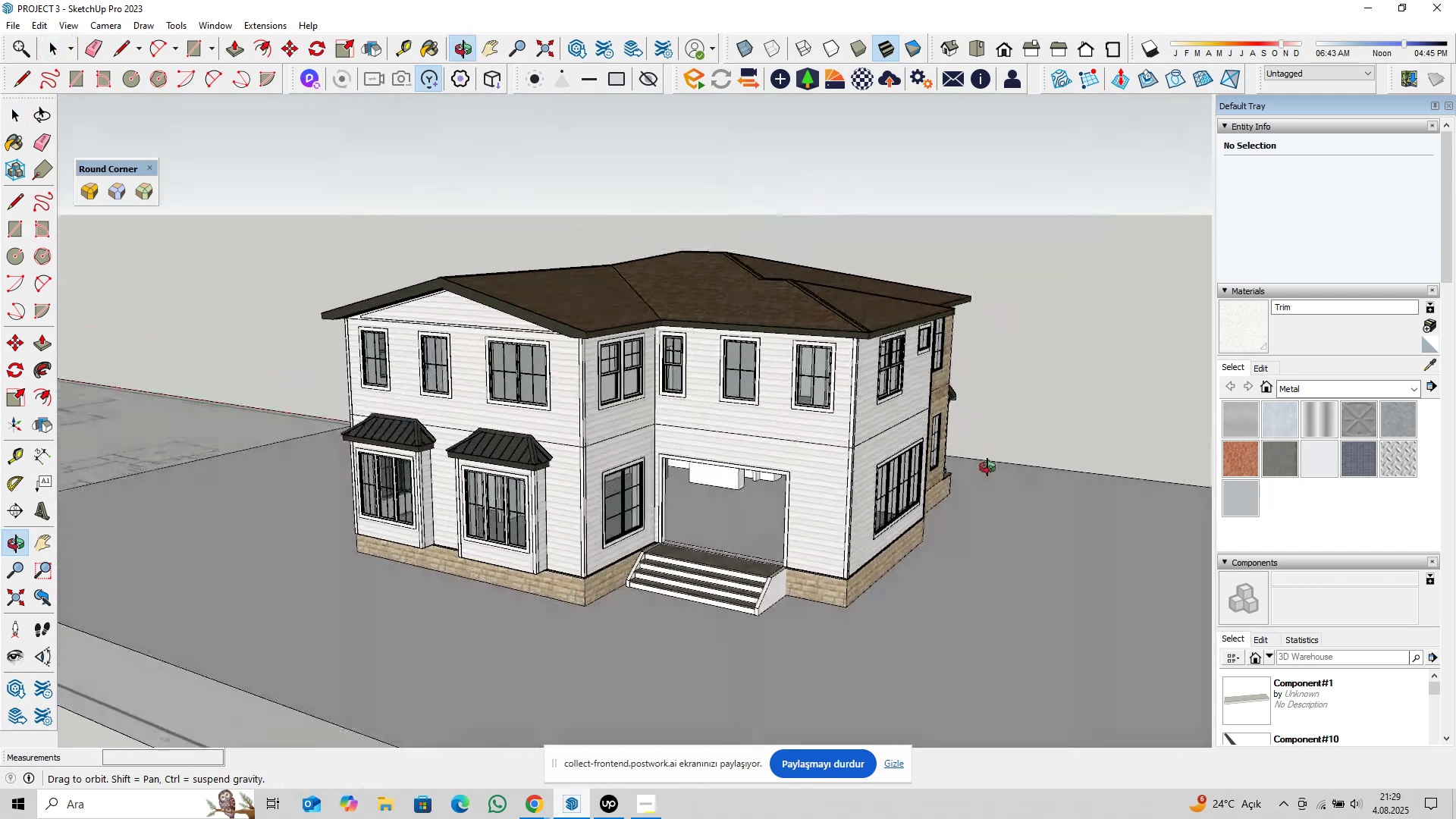 
wait(6.33)
 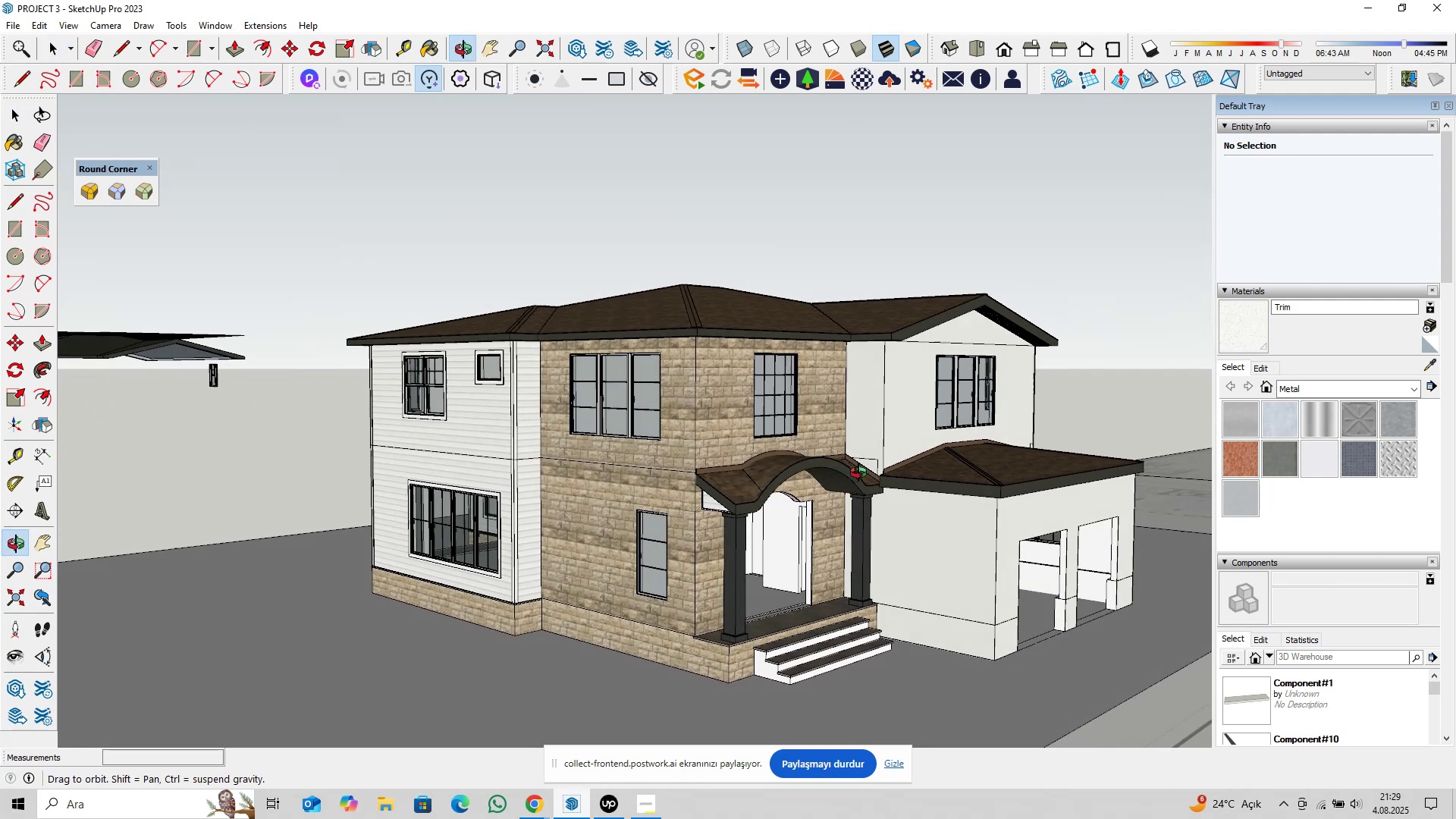 
scroll: coordinate [626, 347], scroll_direction: up, amount: 8.0
 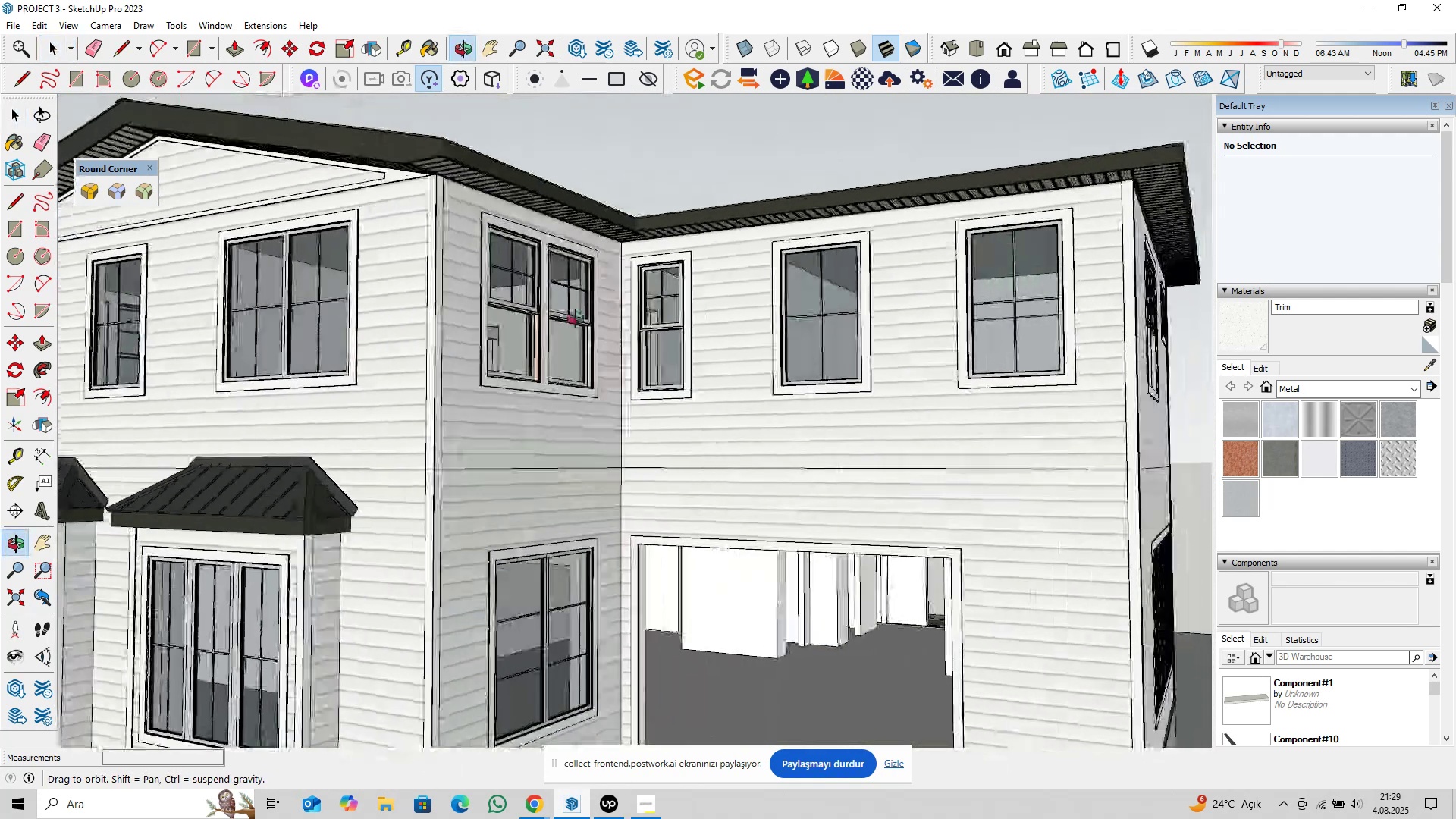 
scroll: coordinate [582, 375], scroll_direction: down, amount: 6.0
 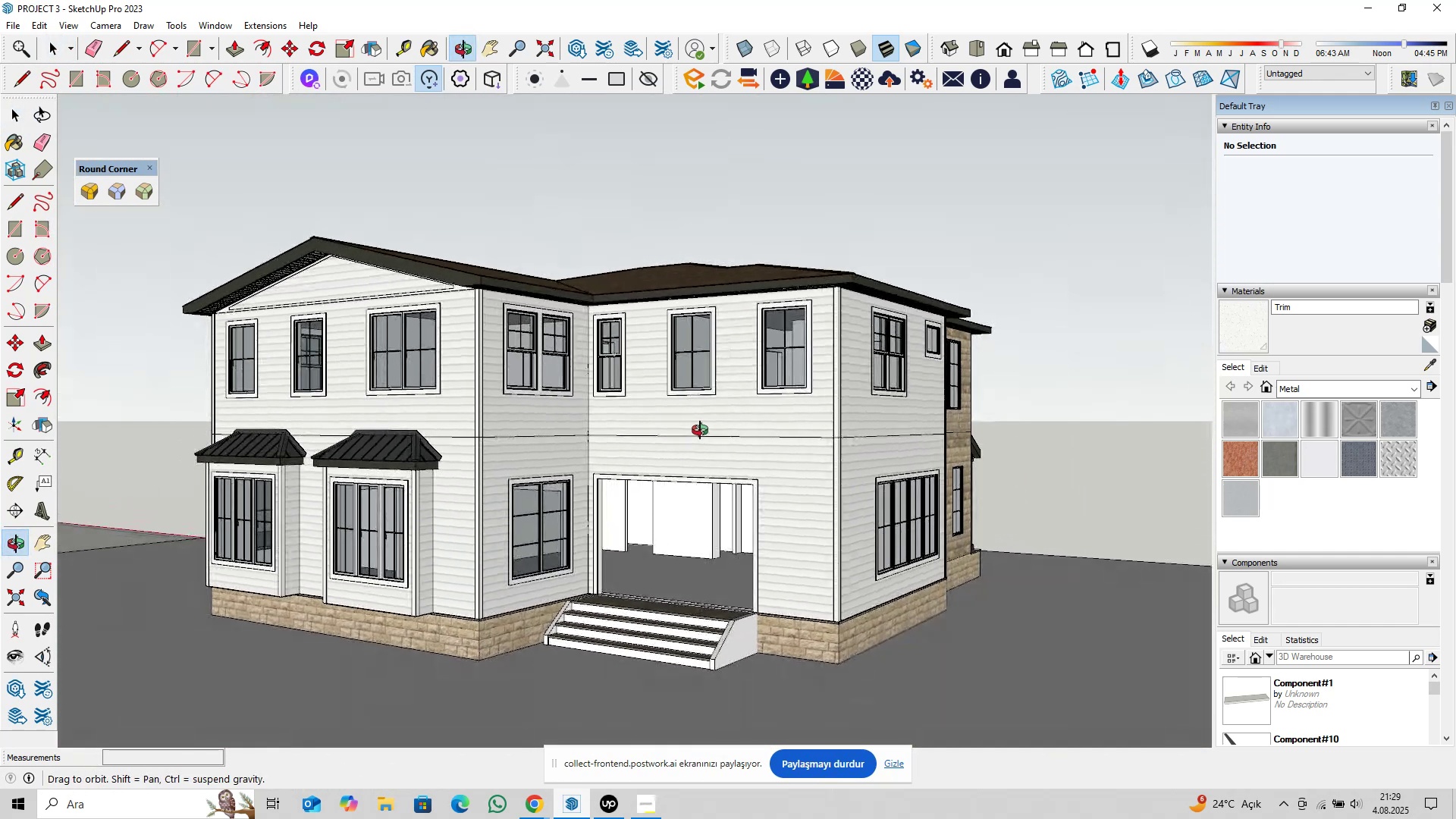 
hold_key(key=ShiftLeft, duration=0.47)
 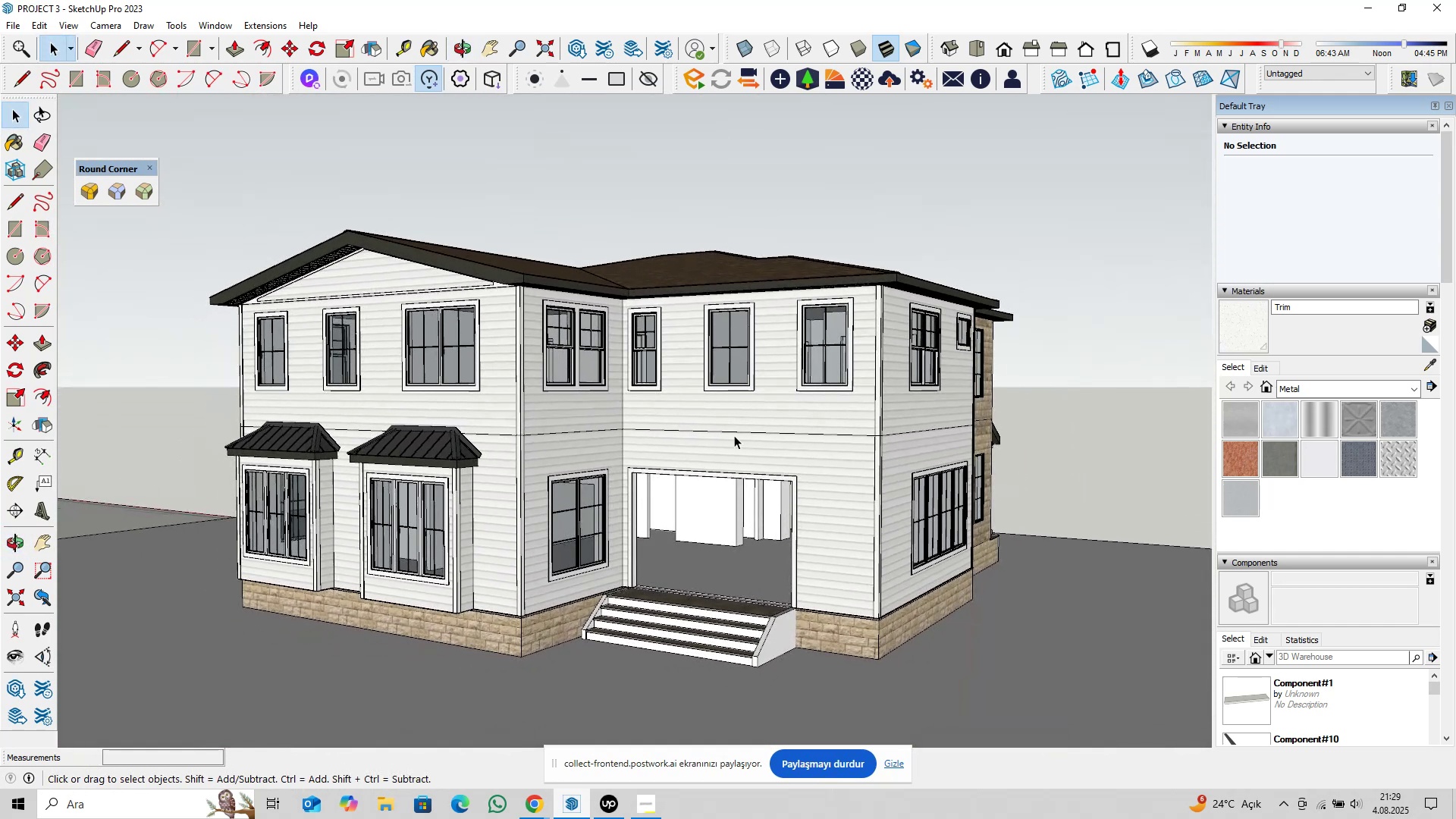 
scroll: coordinate [734, 435], scroll_direction: up, amount: 1.0
 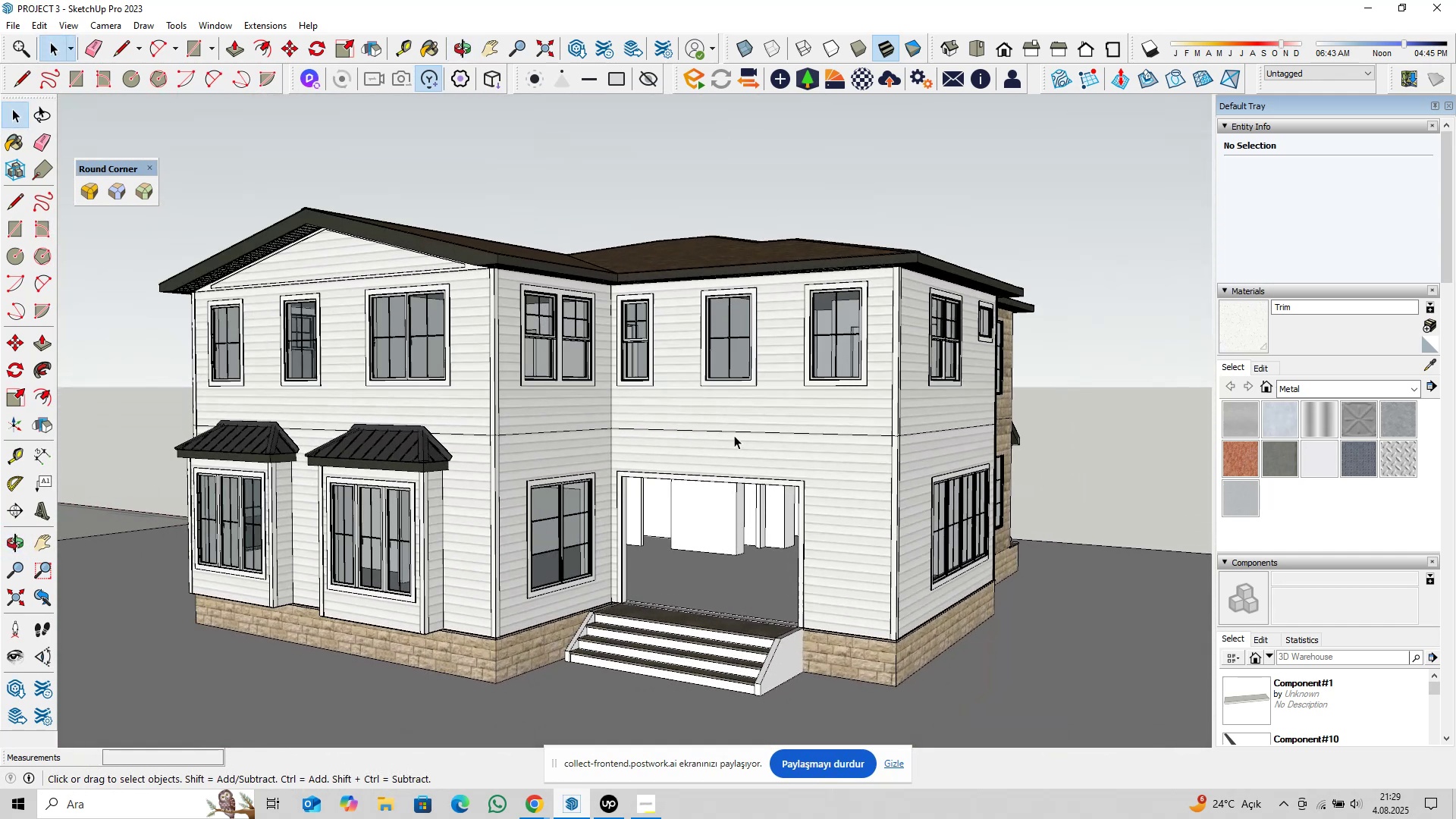 
key(Control+S)
 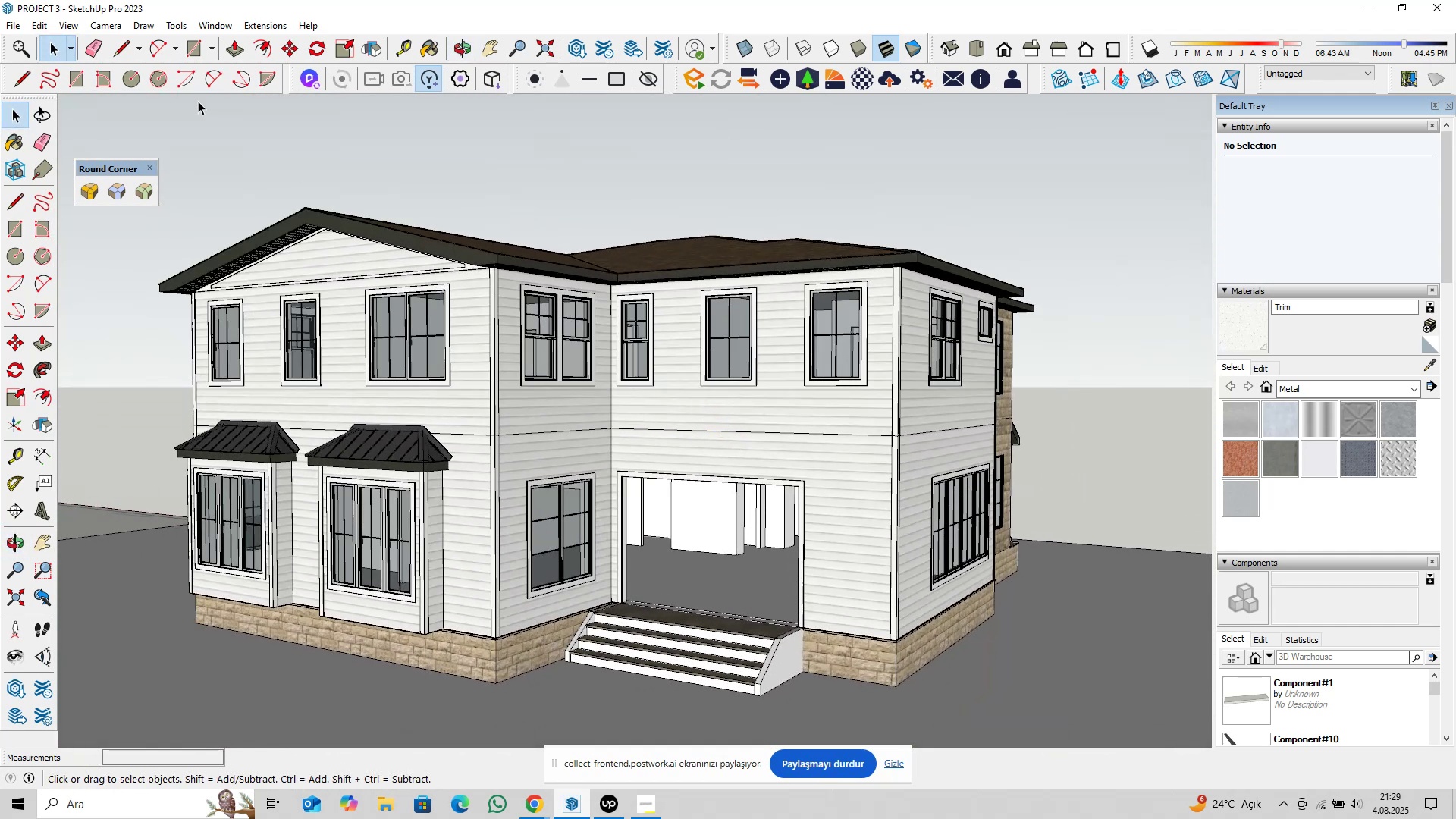 
left_click([78, 30])
 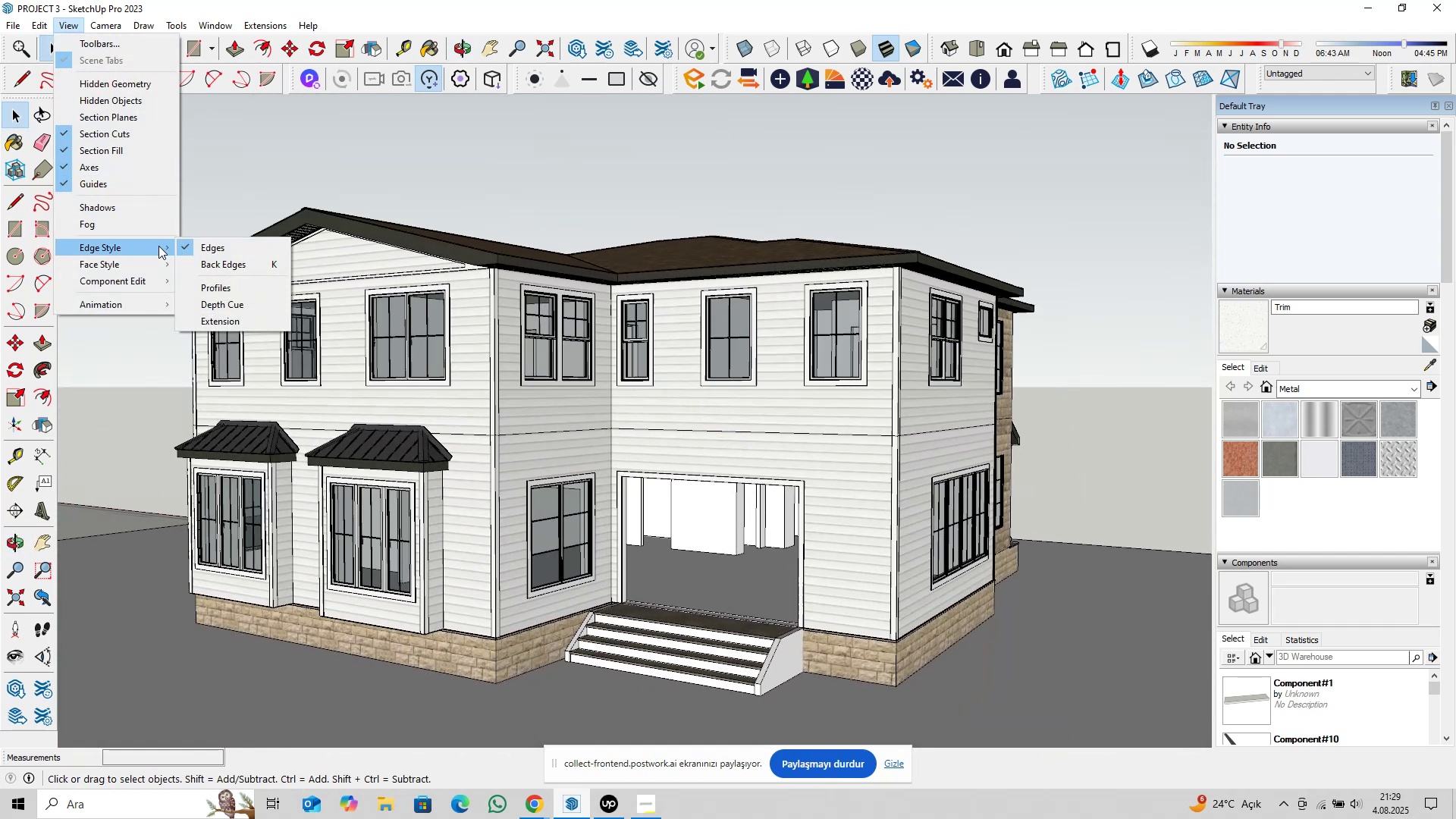 
left_click([206, 248])
 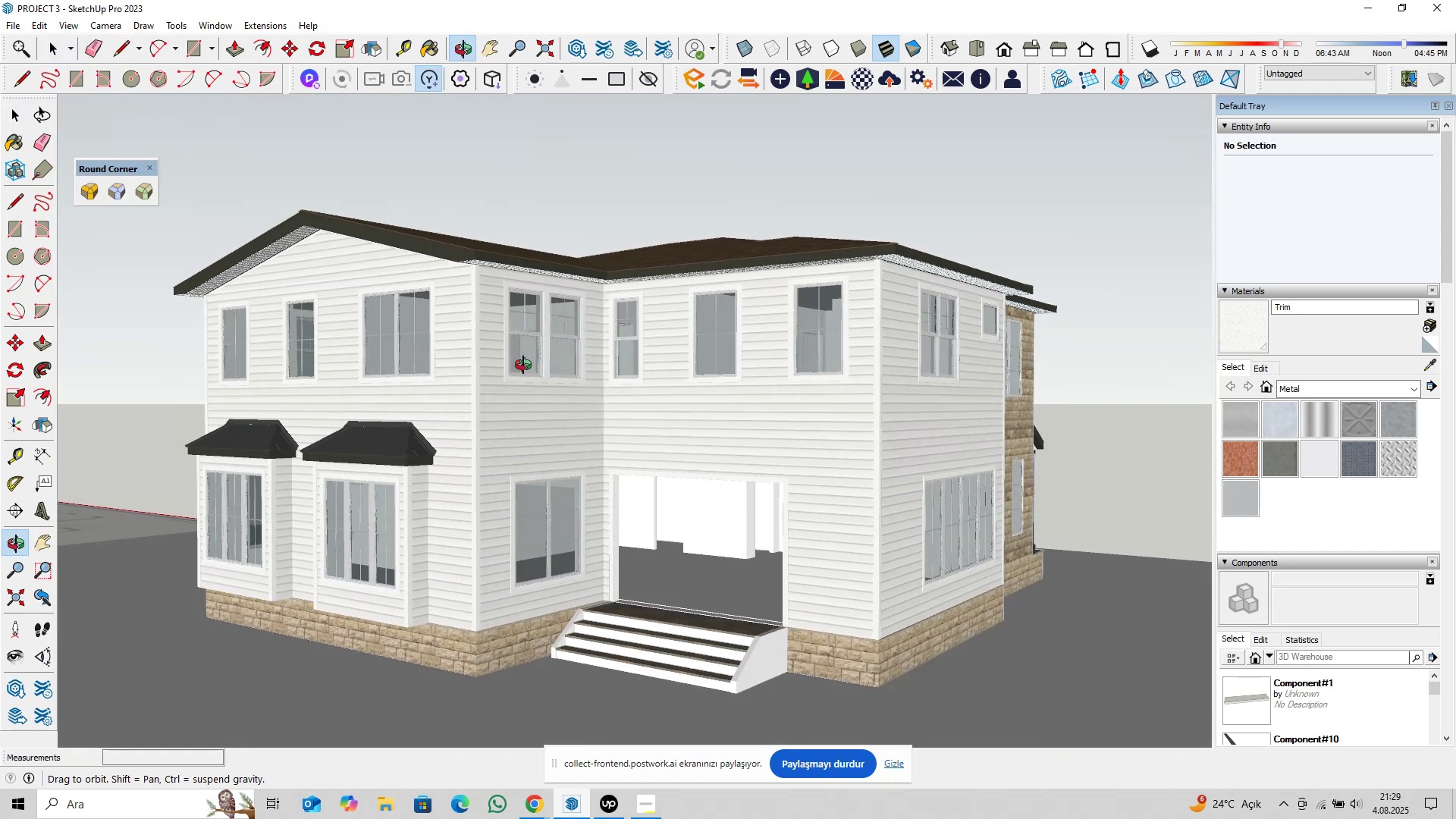 
scroll: coordinate [566, 403], scroll_direction: up, amount: 2.0
 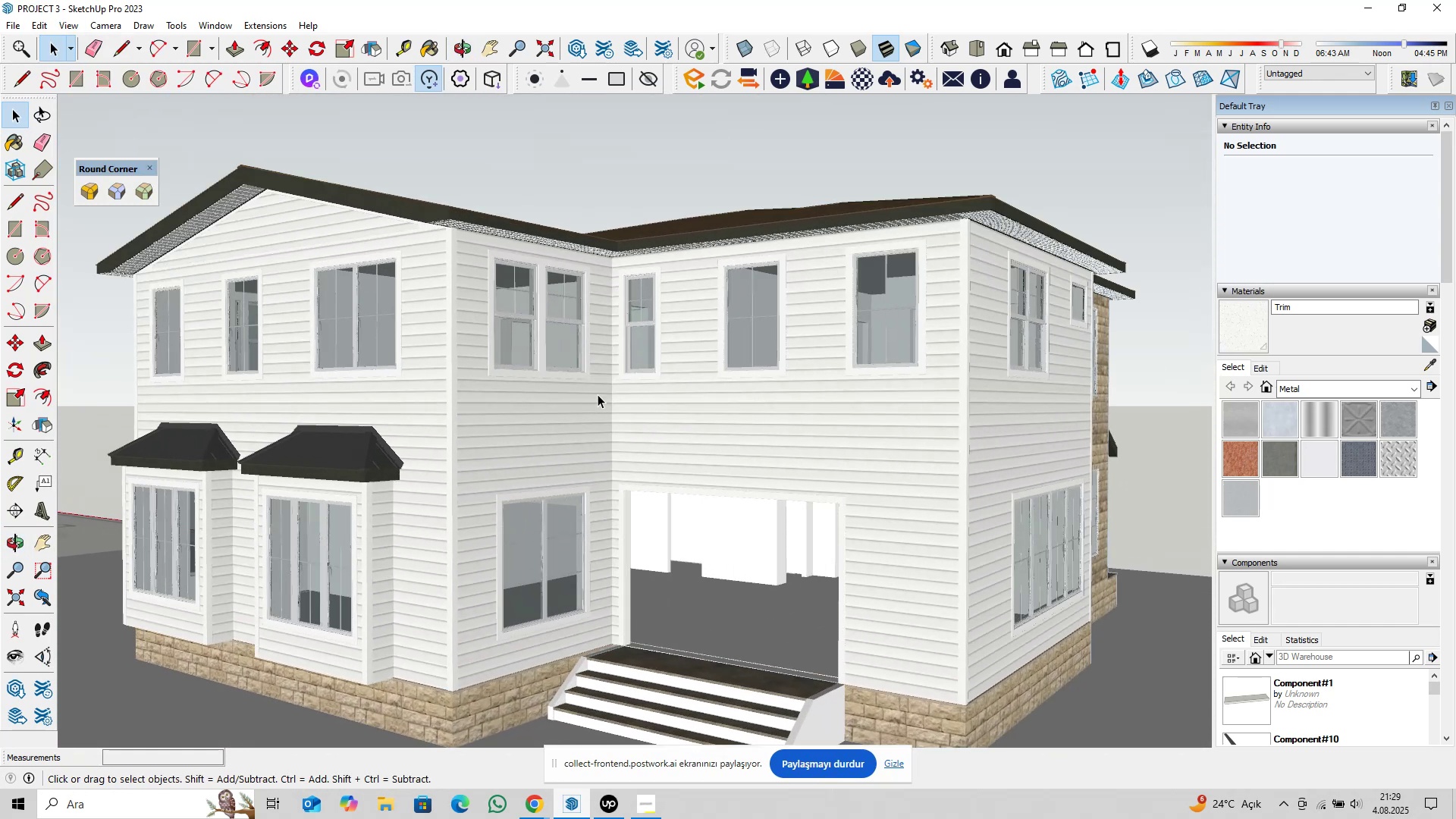 
hold_key(key=ShiftLeft, duration=0.51)
 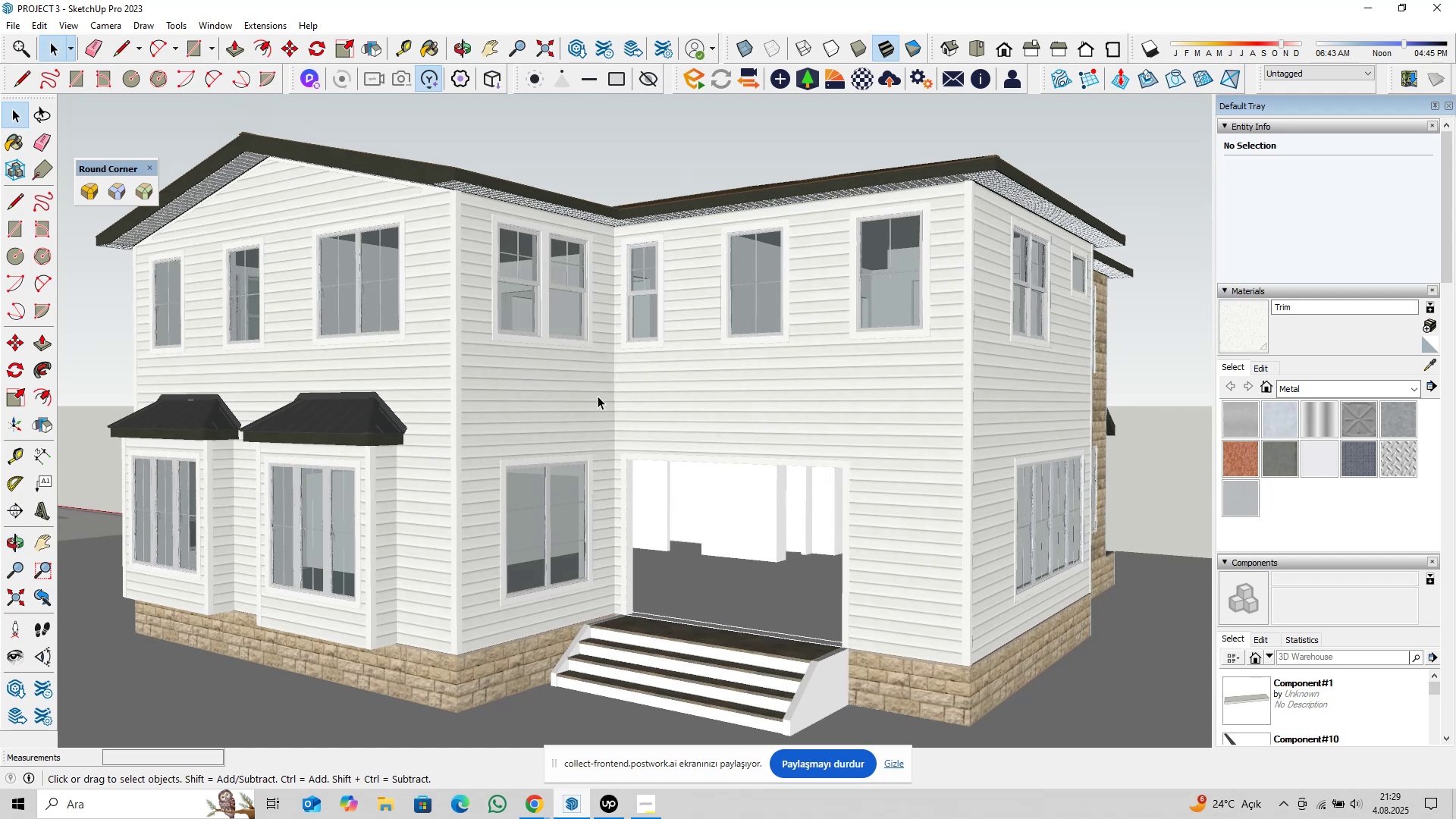 
wait(6.83)
 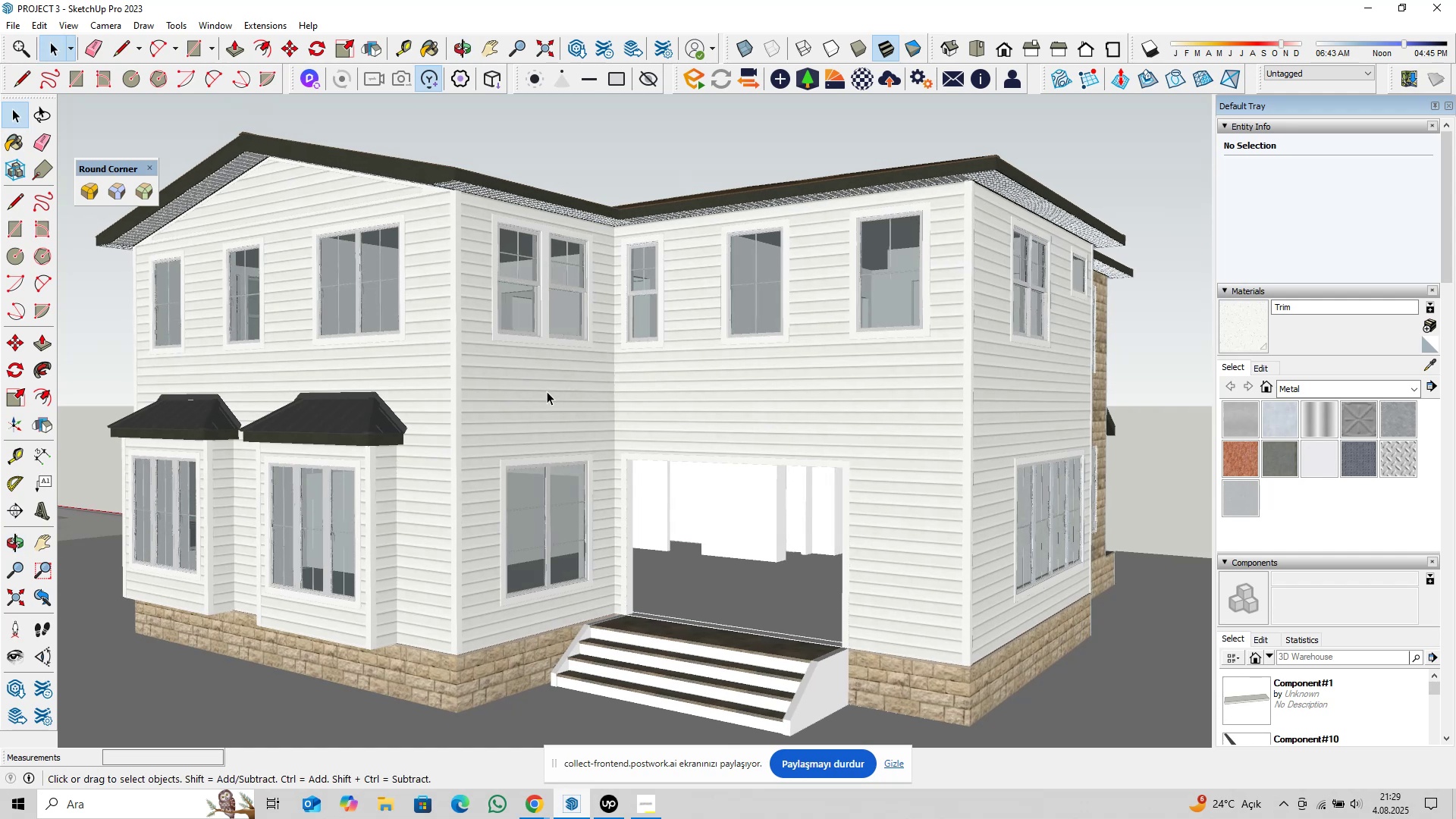 
hold_key(key=ShiftLeft, duration=0.79)
 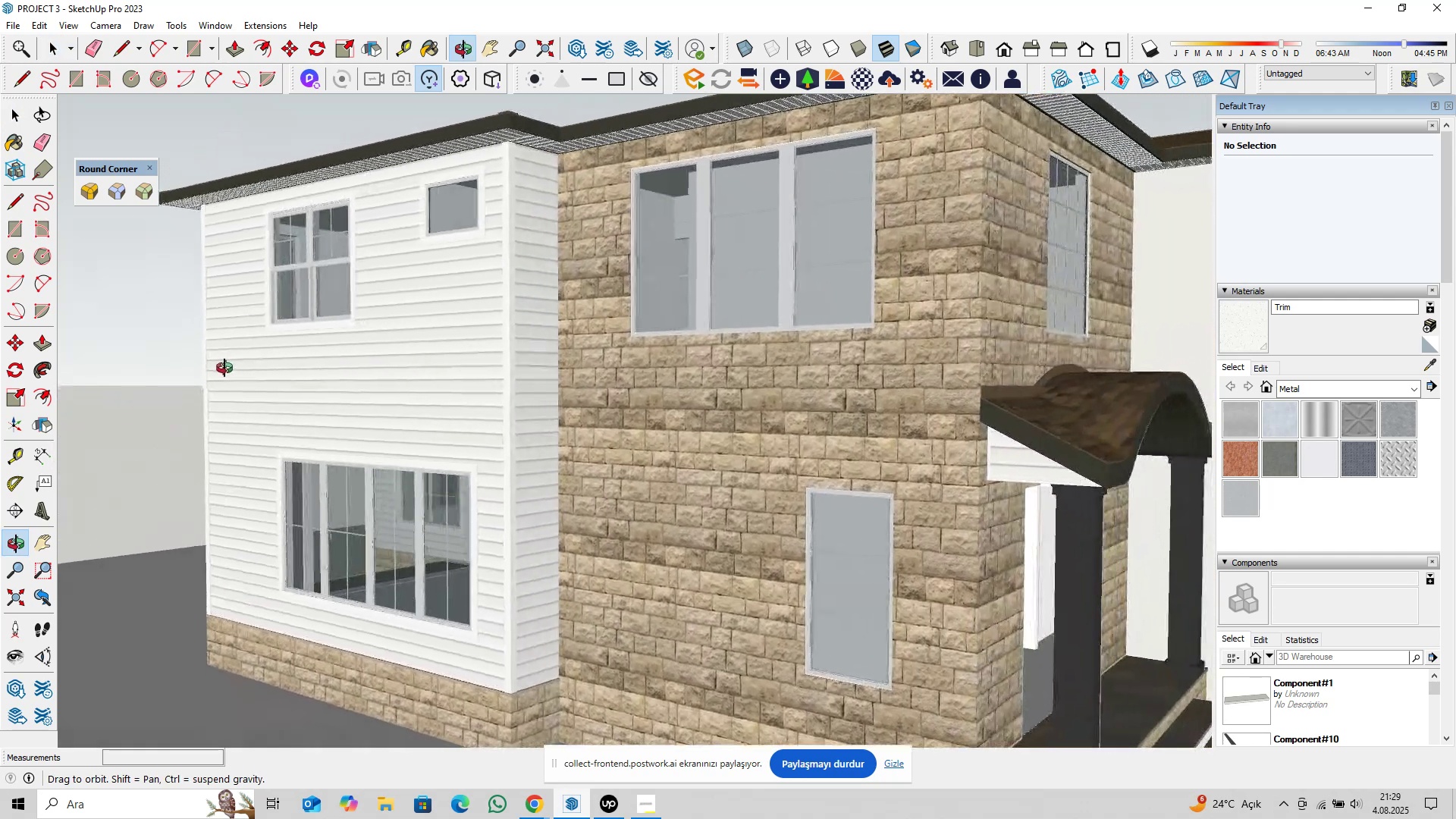 
scroll: coordinate [372, 383], scroll_direction: down, amount: 4.0
 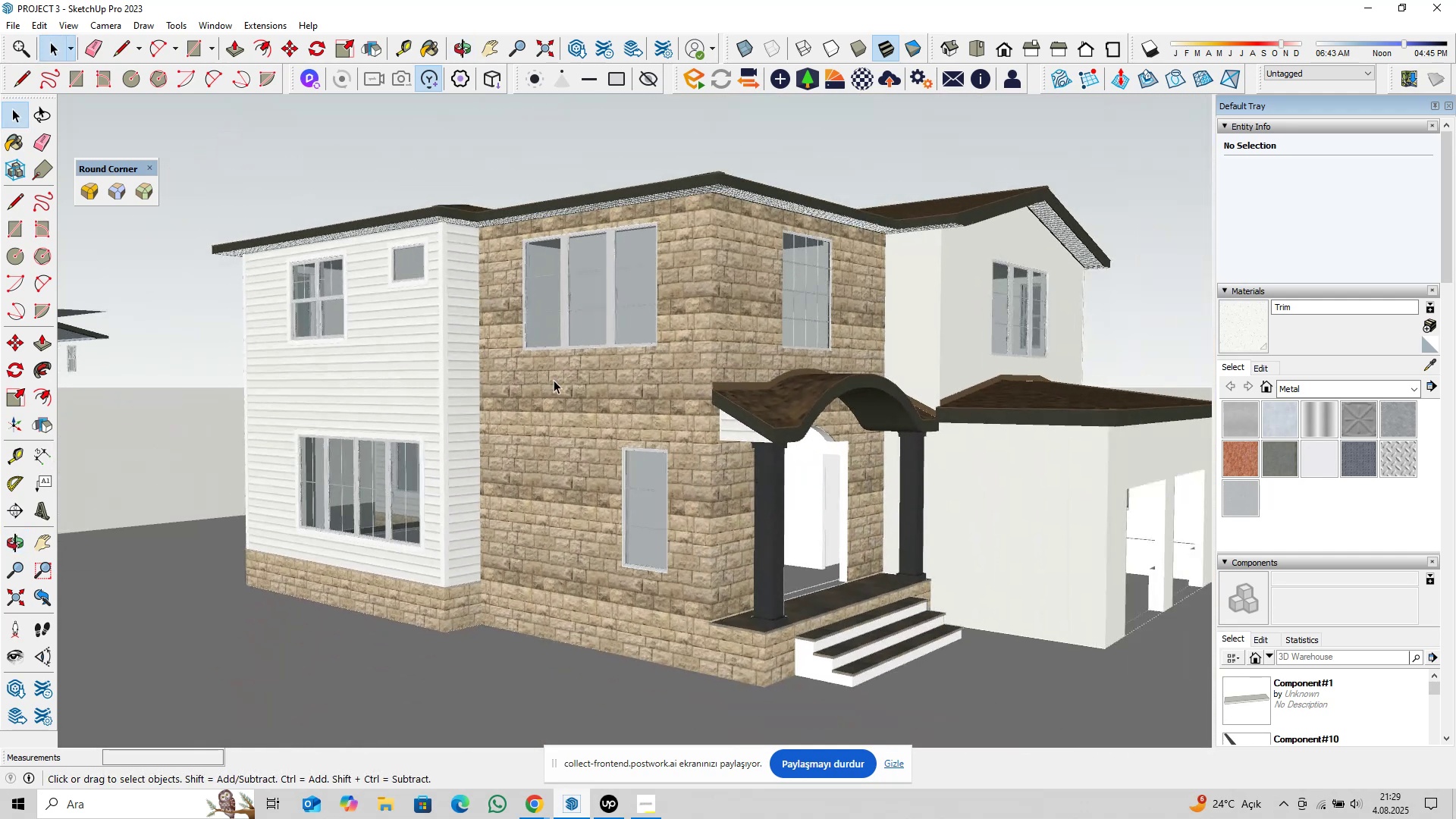 
hold_key(key=ShiftLeft, duration=0.34)
 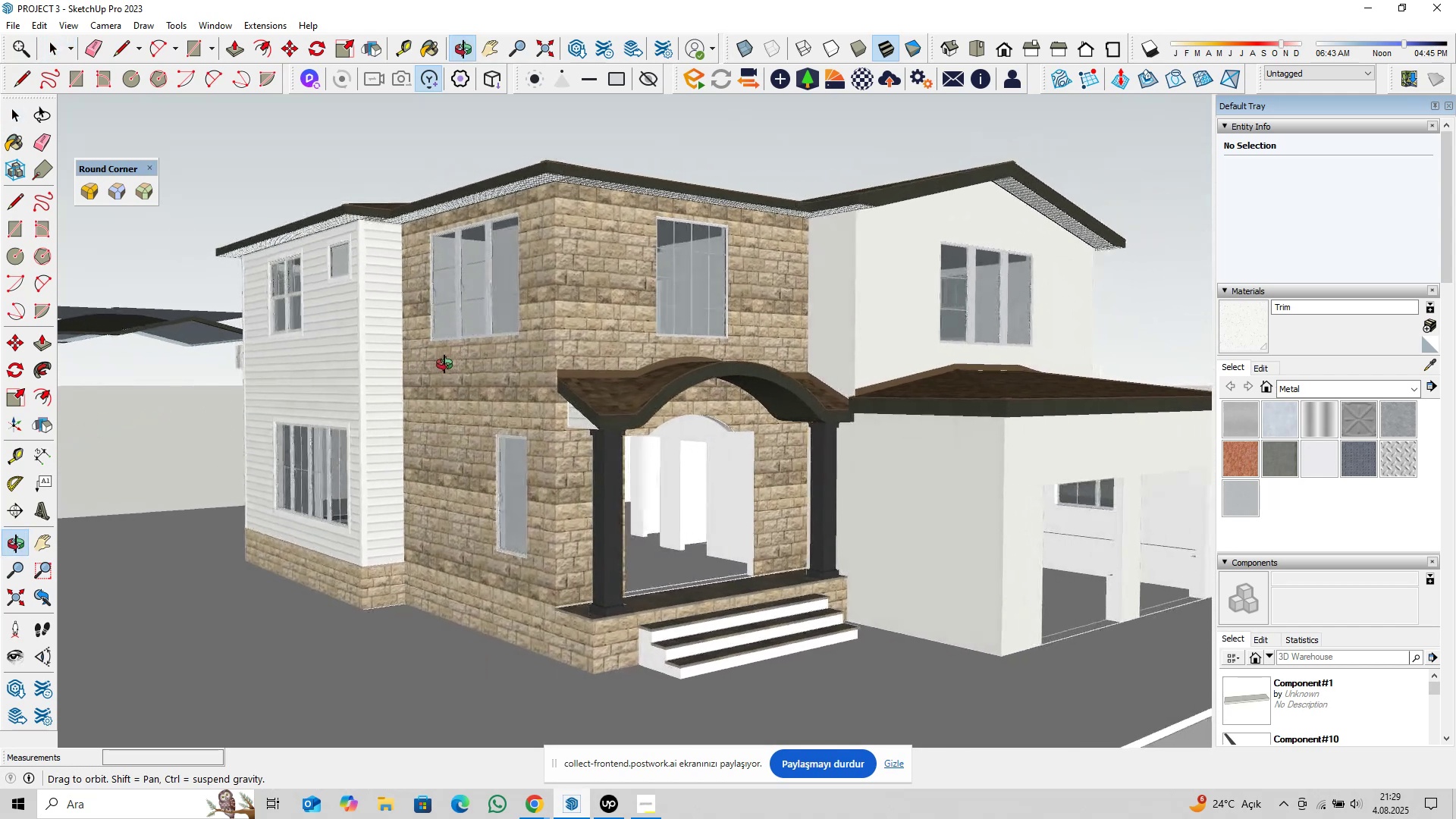 
hold_key(key=ShiftLeft, duration=0.69)
 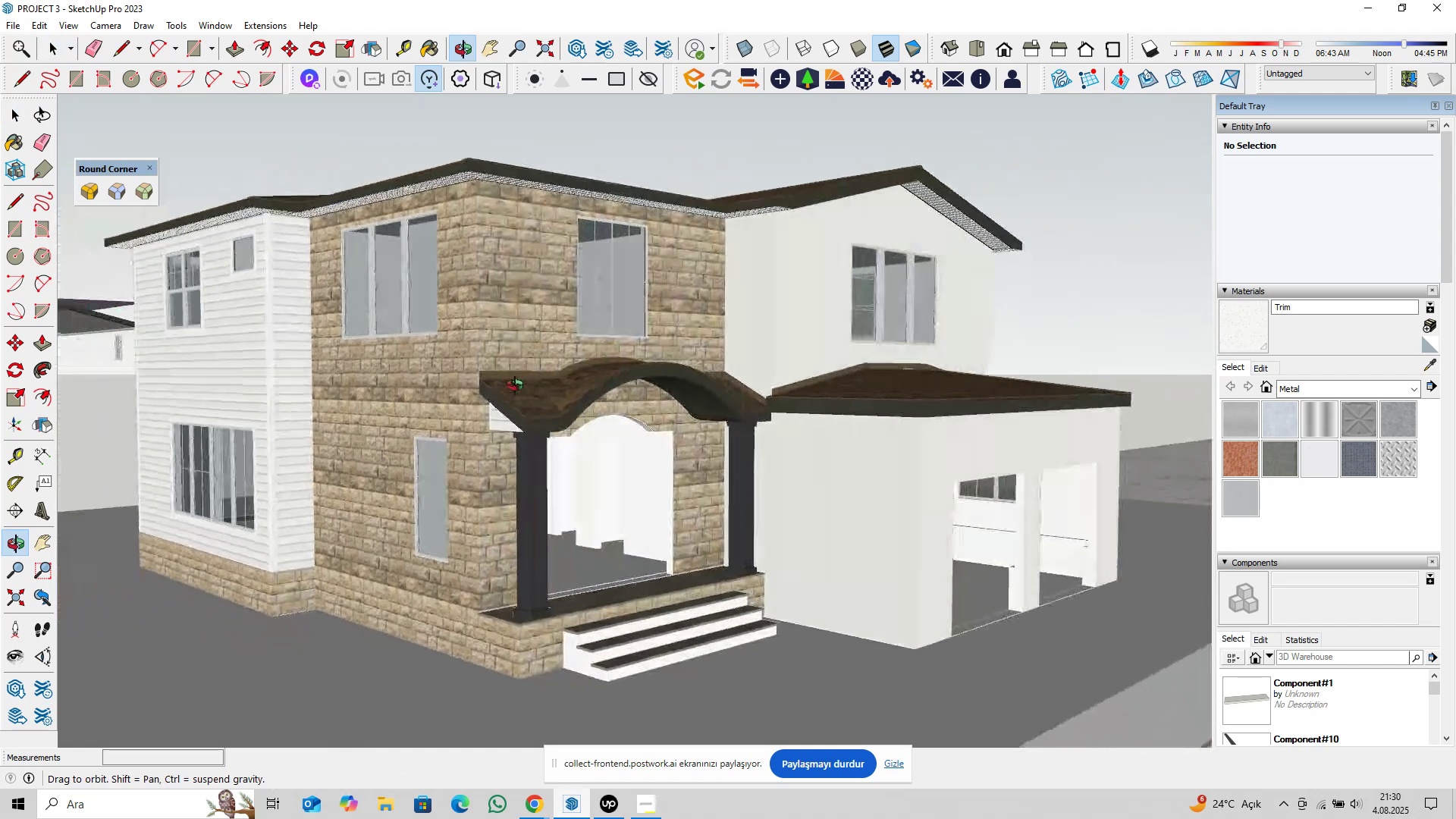 
key(Shift+ShiftLeft)
 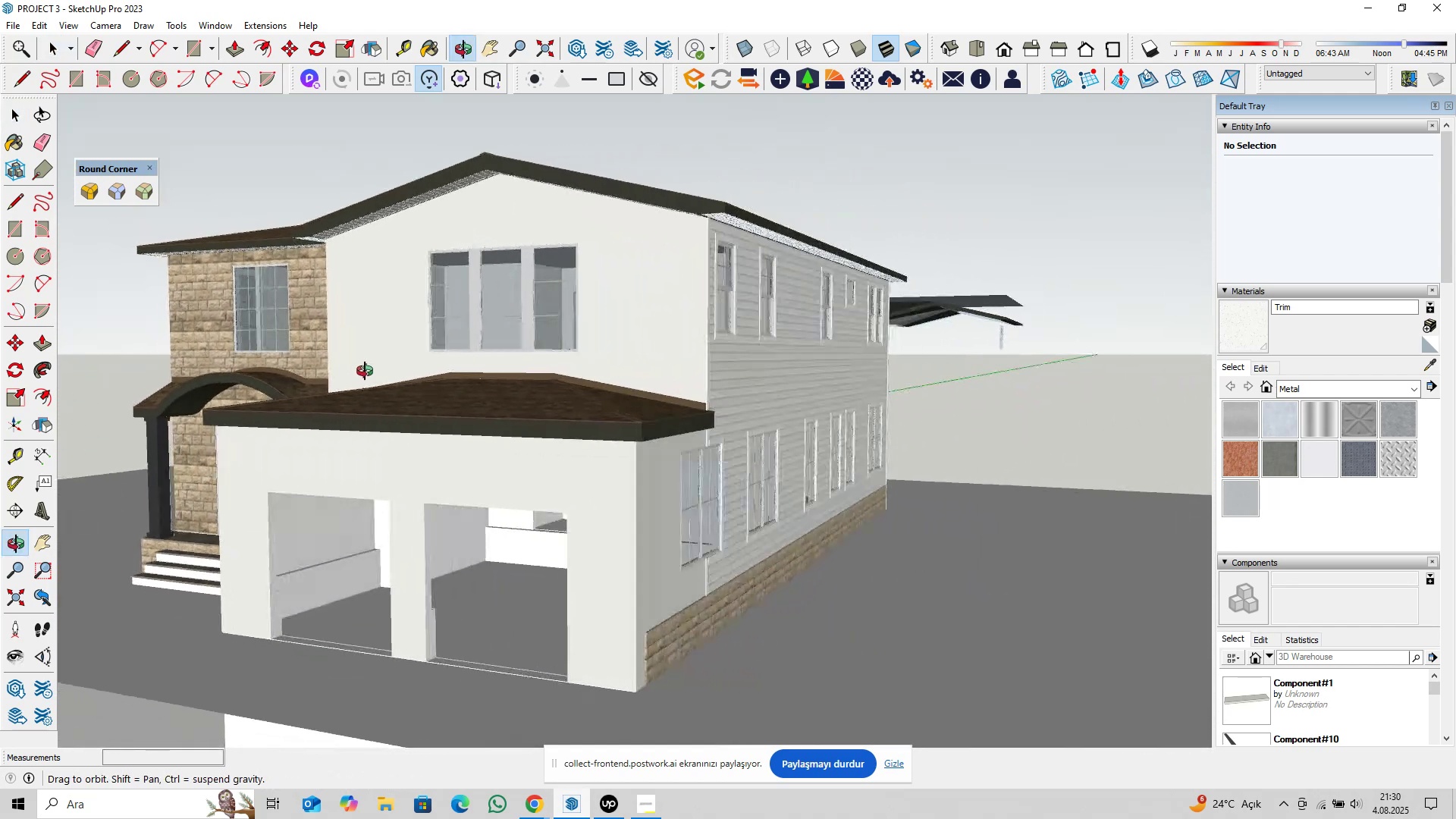 
hold_key(key=ShiftLeft, duration=0.46)
 